 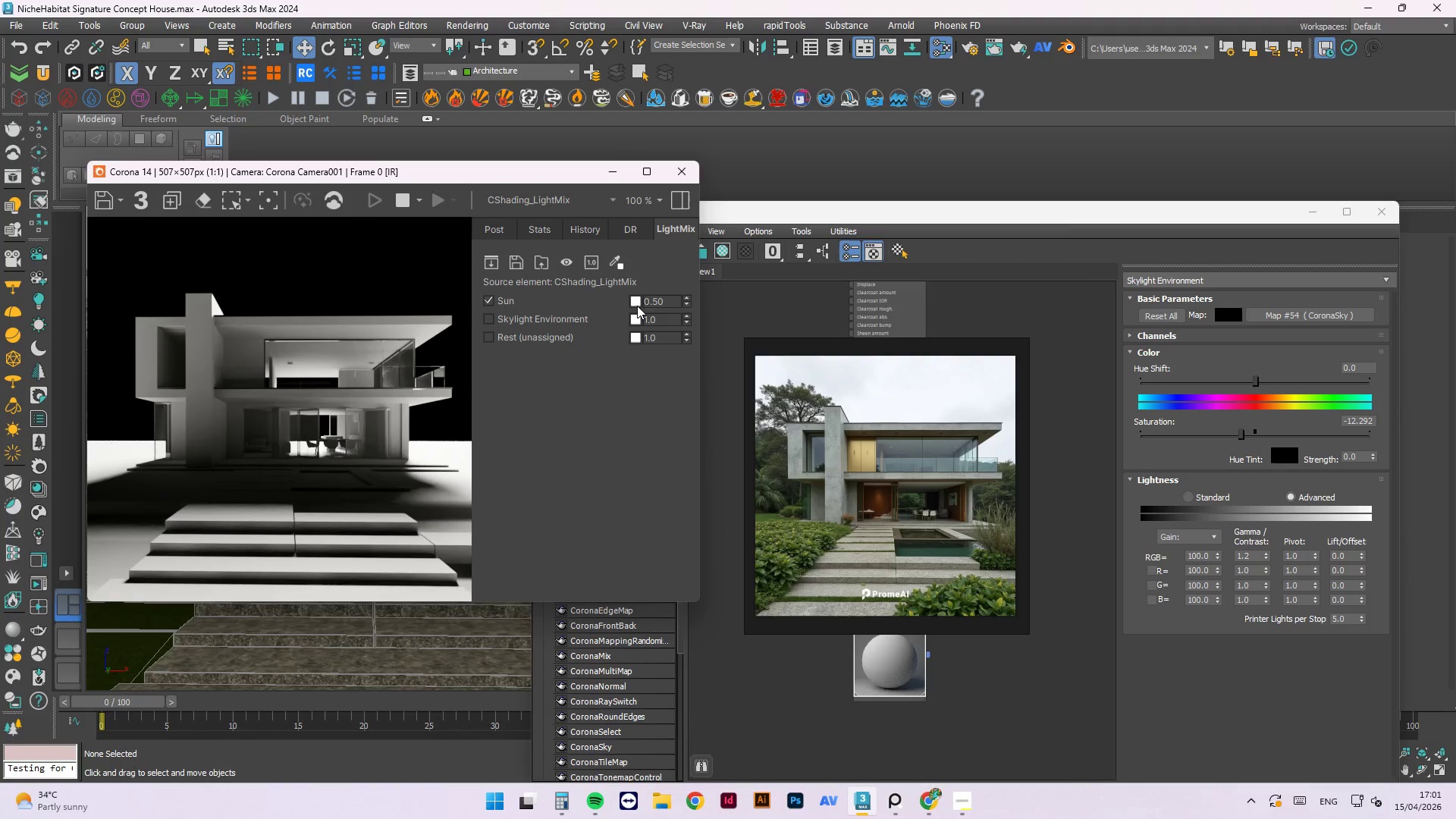 
left_click_drag(start_coordinate=[687, 303], to_coordinate=[694, 347])
 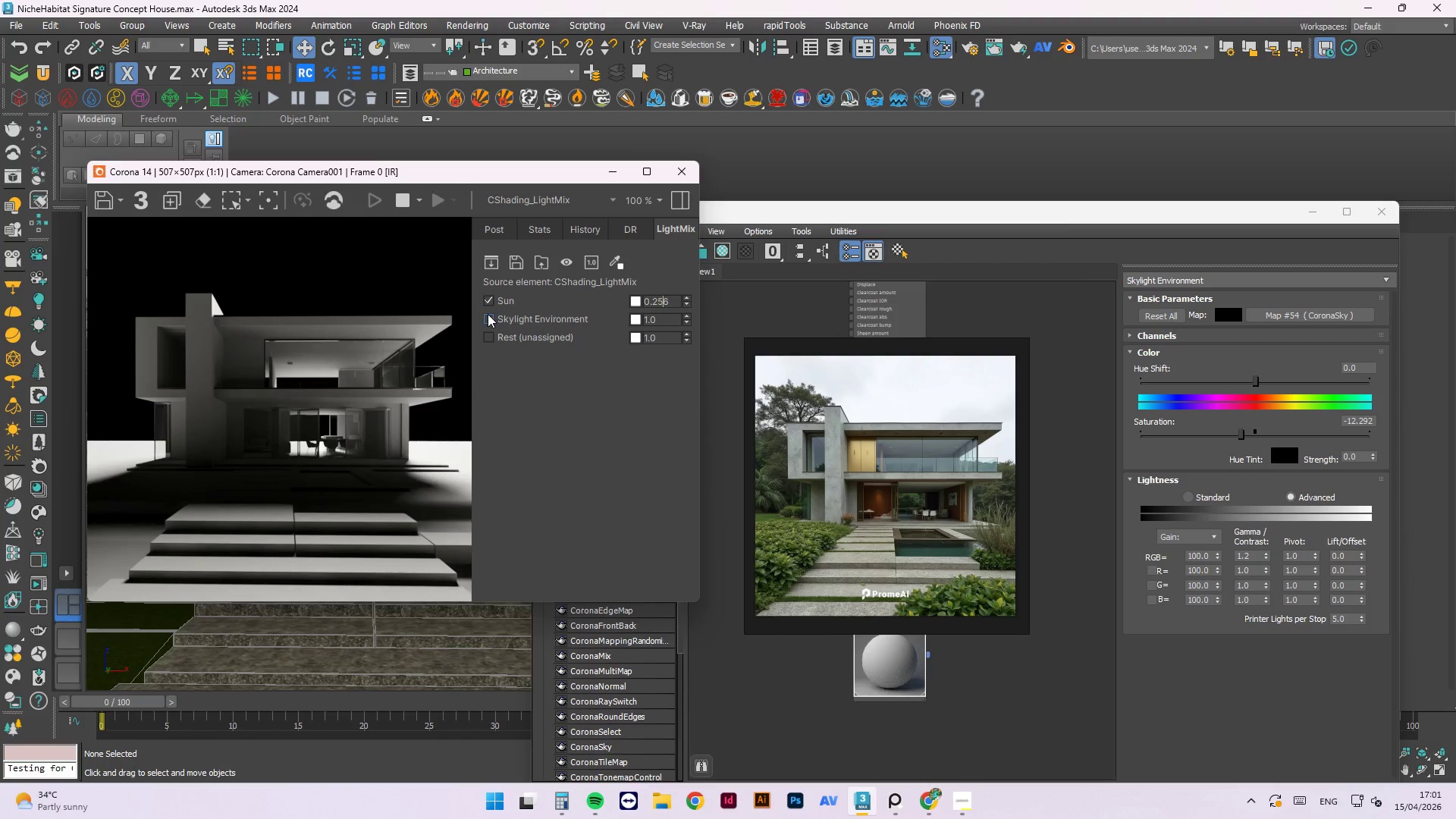 
left_click([488, 318])
 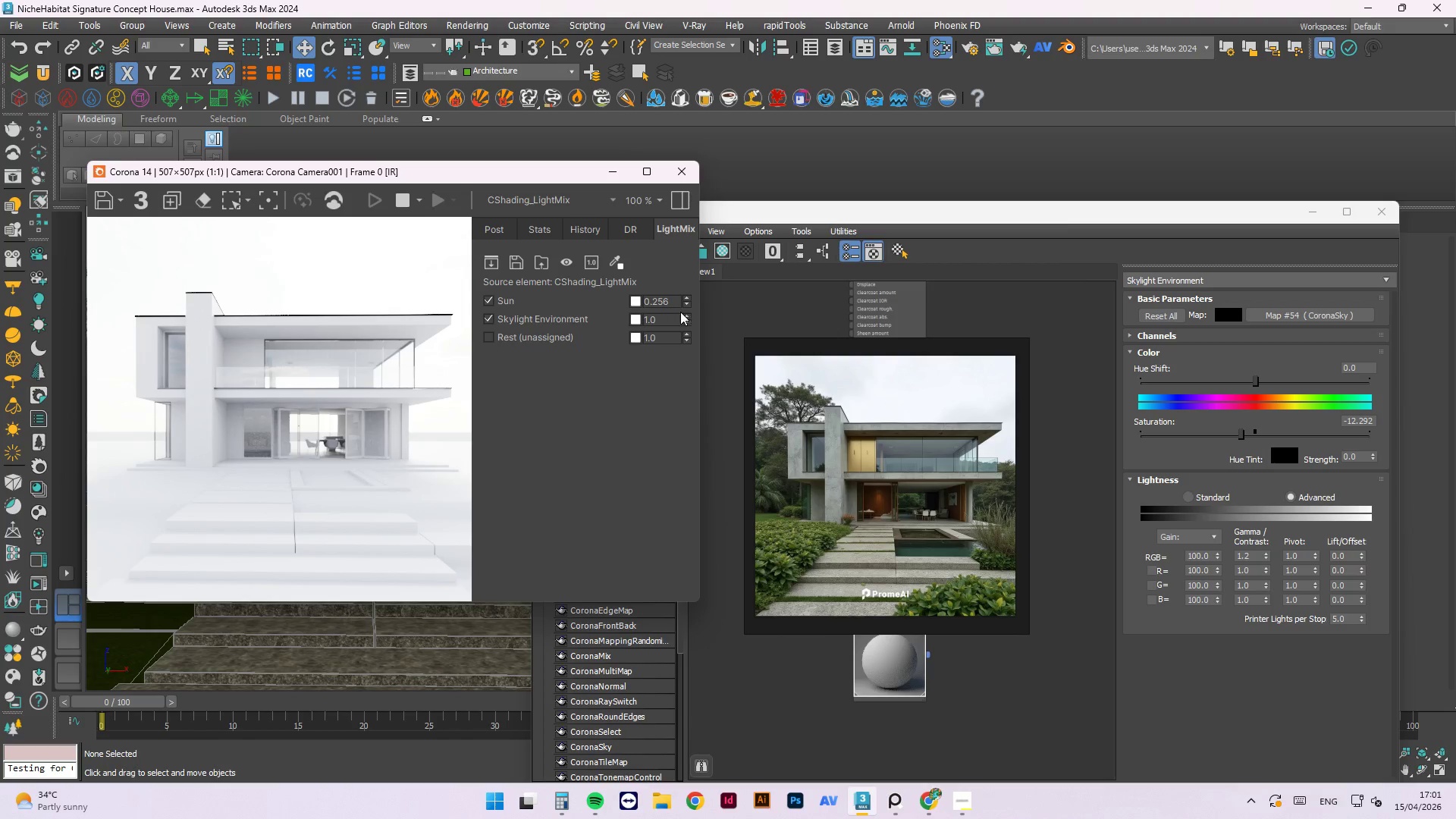 
left_click_drag(start_coordinate=[686, 322], to_coordinate=[704, 447])
 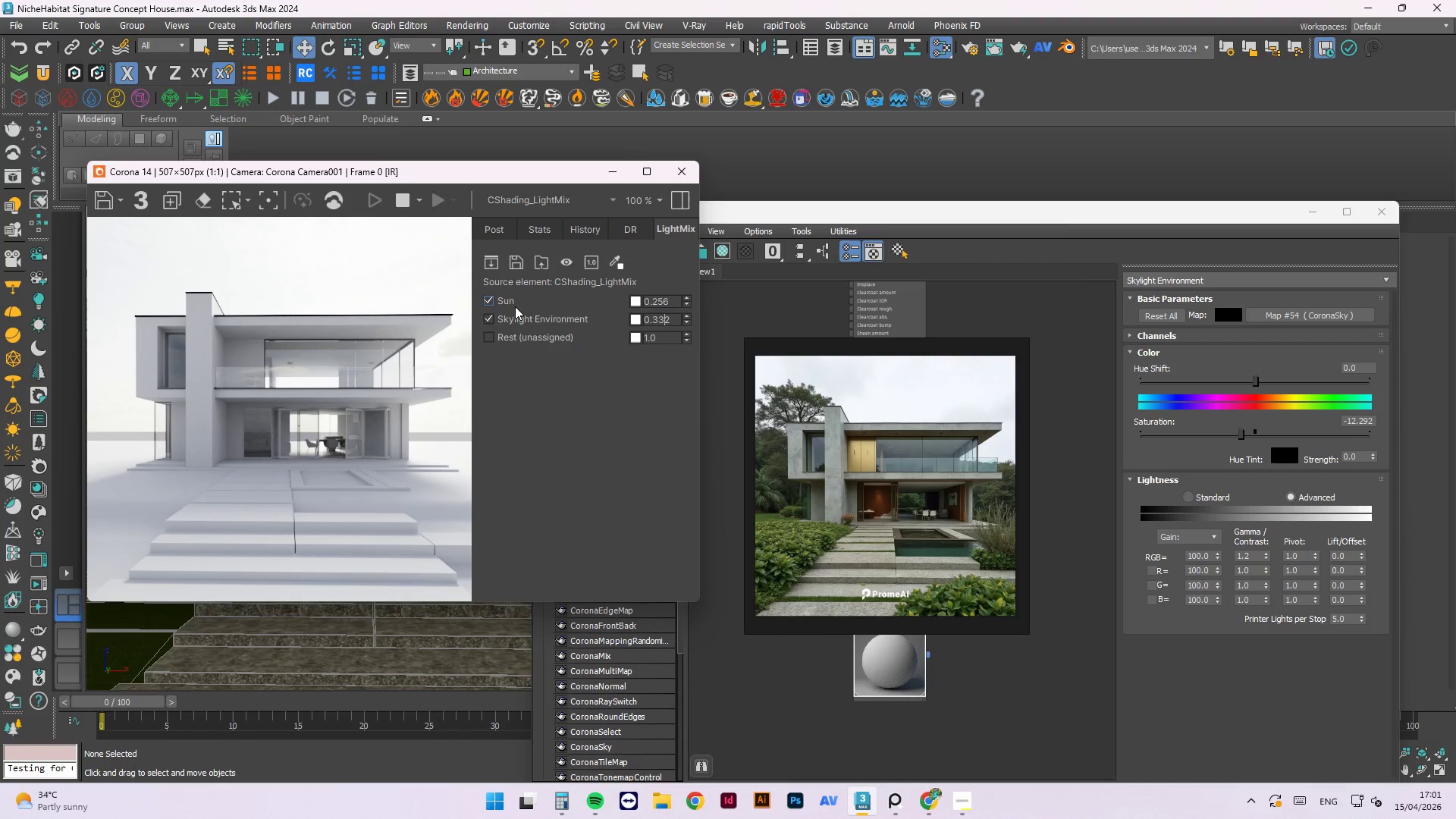 
scroll: coordinate [451, 356], scroll_direction: up, amount: 2.0
 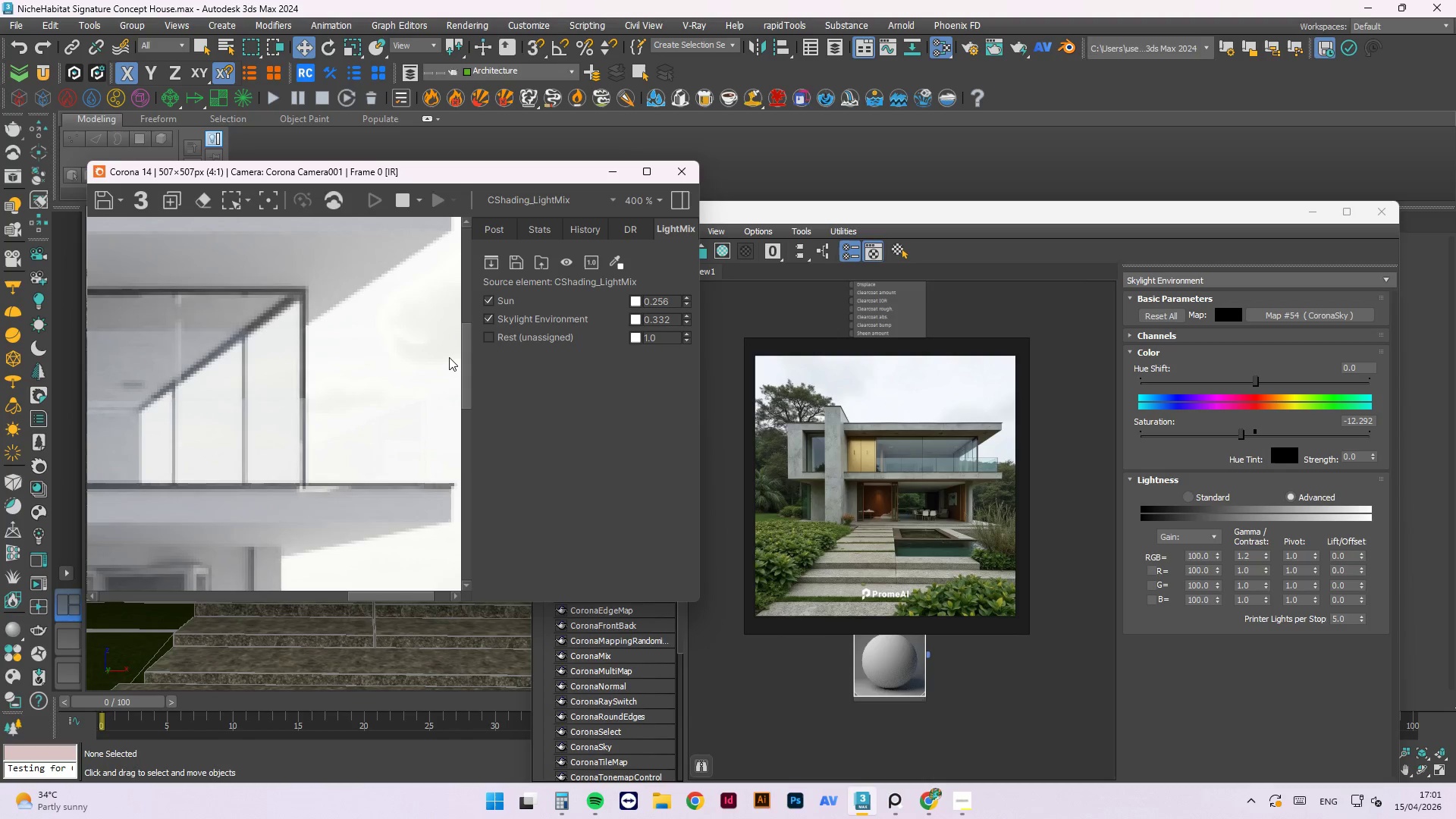 
scroll: coordinate [443, 357], scroll_direction: down, amount: 2.0
 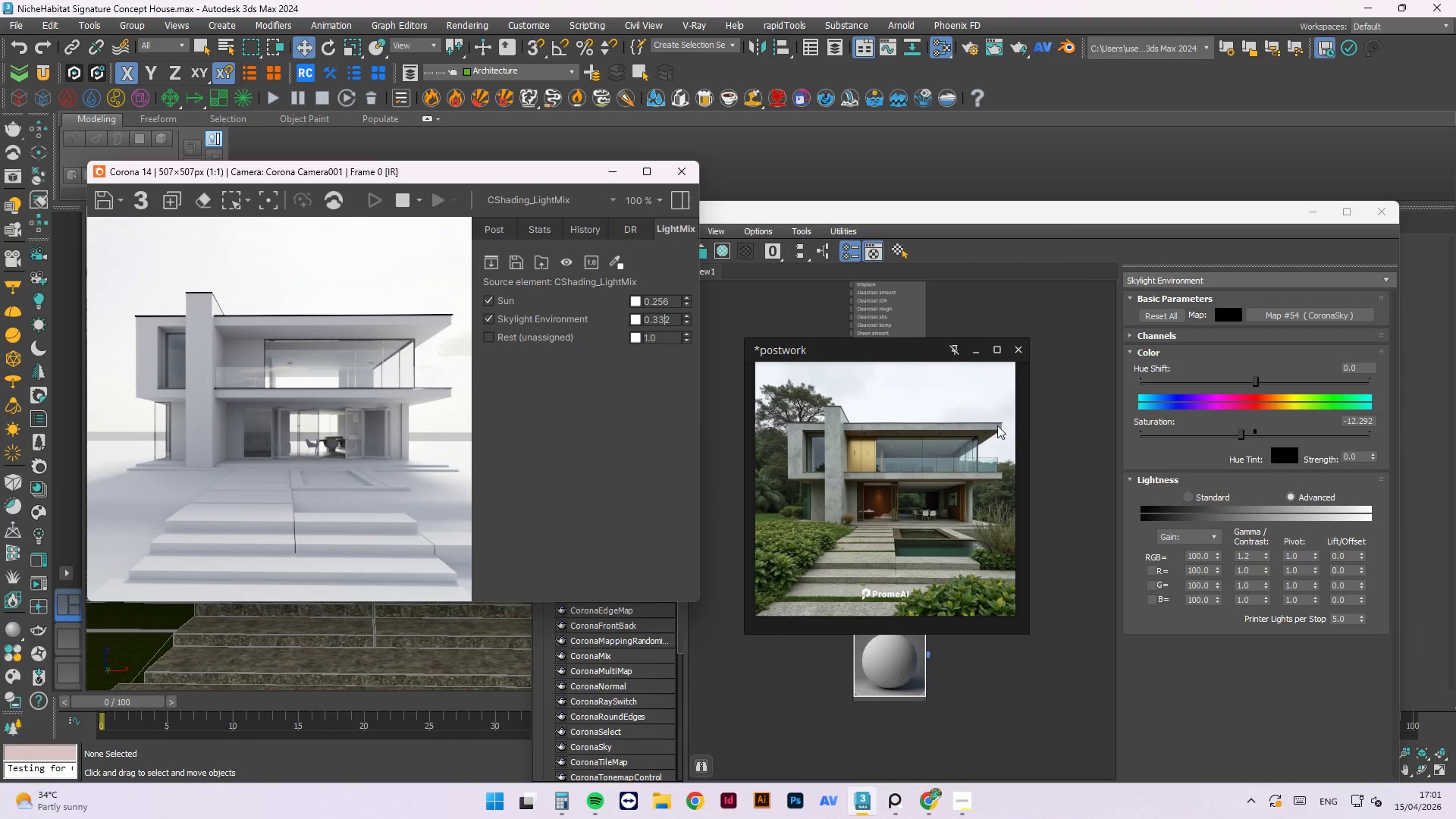 
left_click([1071, 470])
 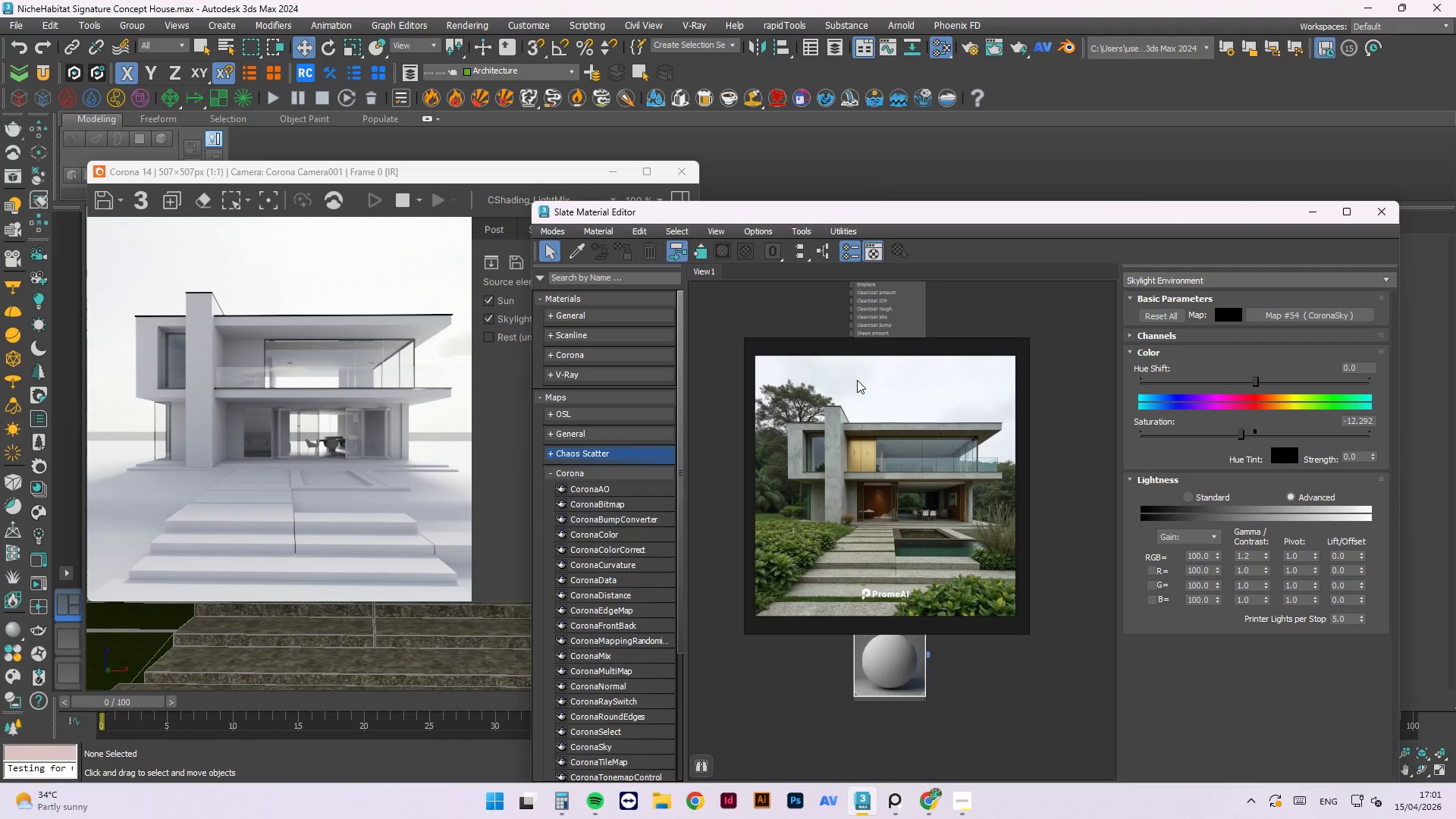 
left_click_drag(start_coordinate=[855, 350], to_coordinate=[369, 434])
 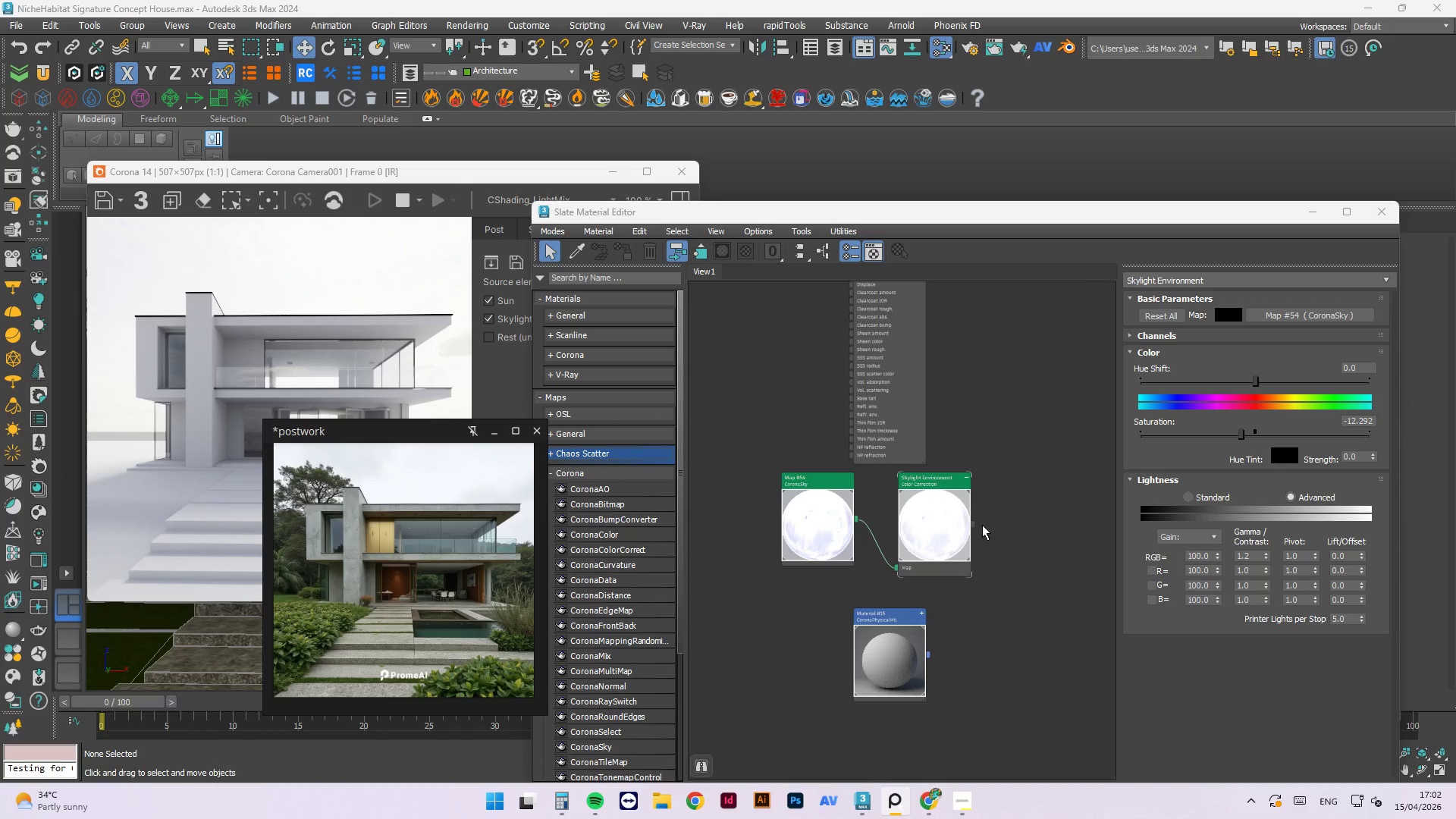 
left_click([983, 526])
 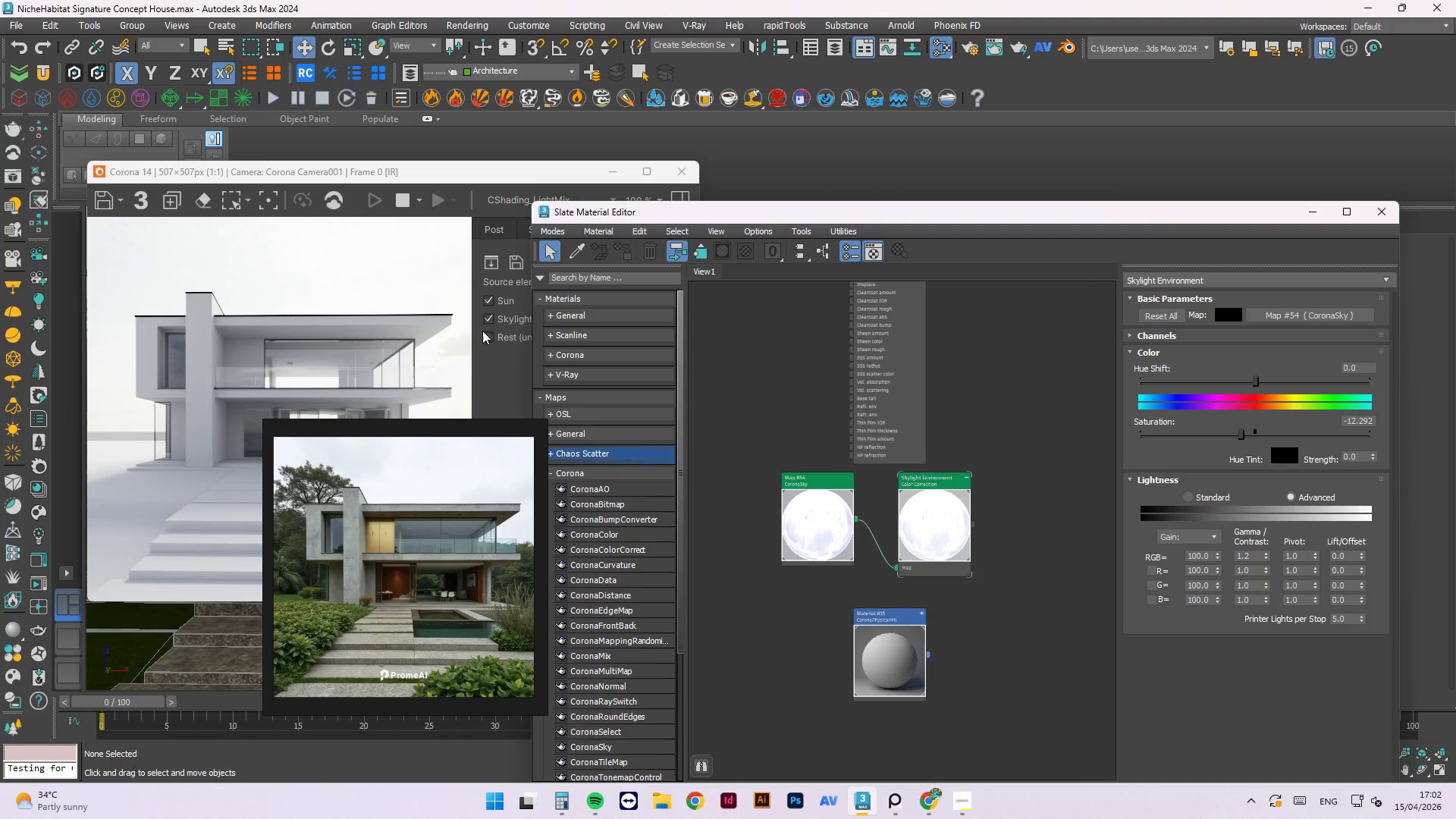 
left_click([495, 337])
 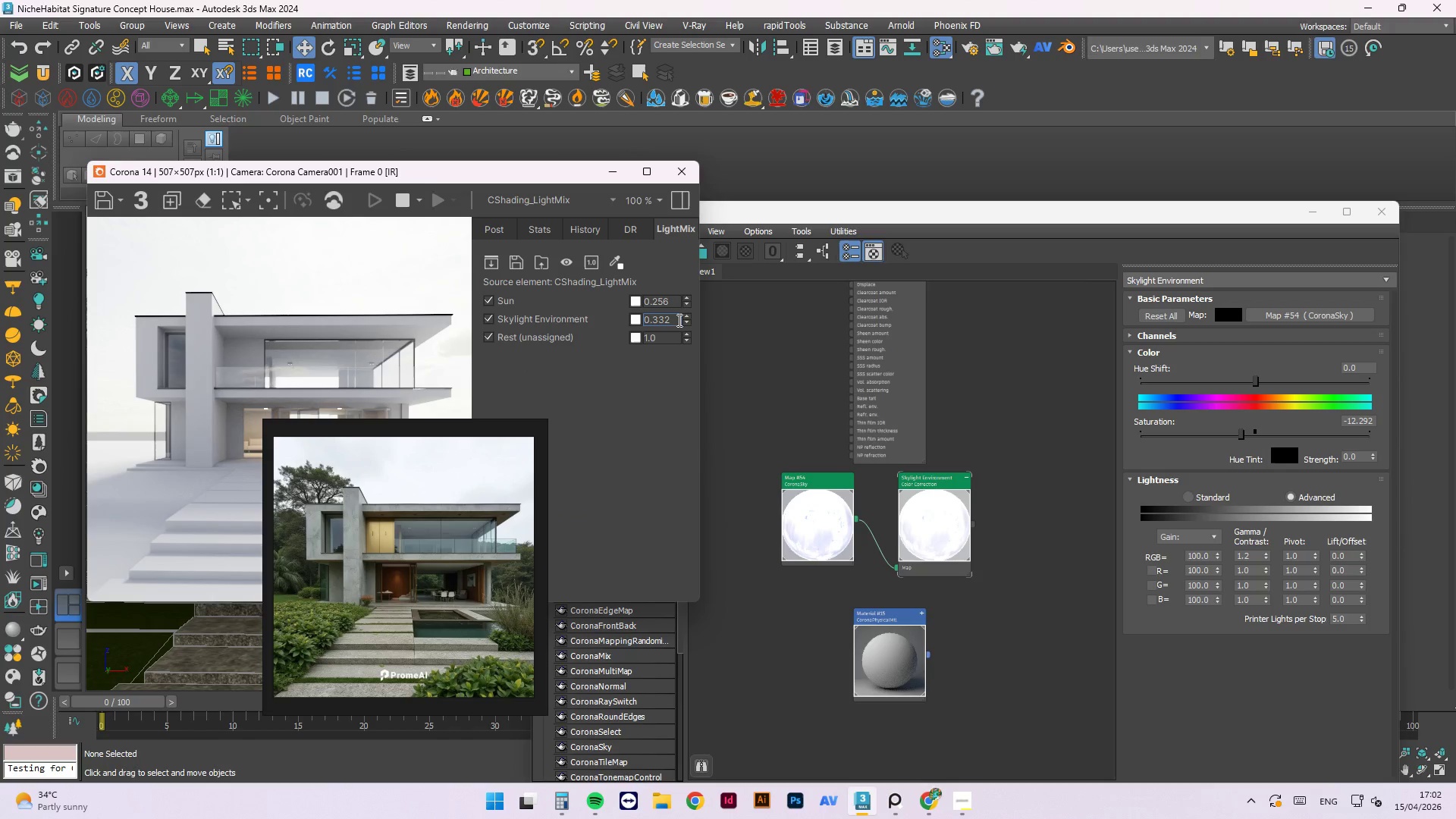 
left_click_drag(start_coordinate=[685, 322], to_coordinate=[692, 350])
 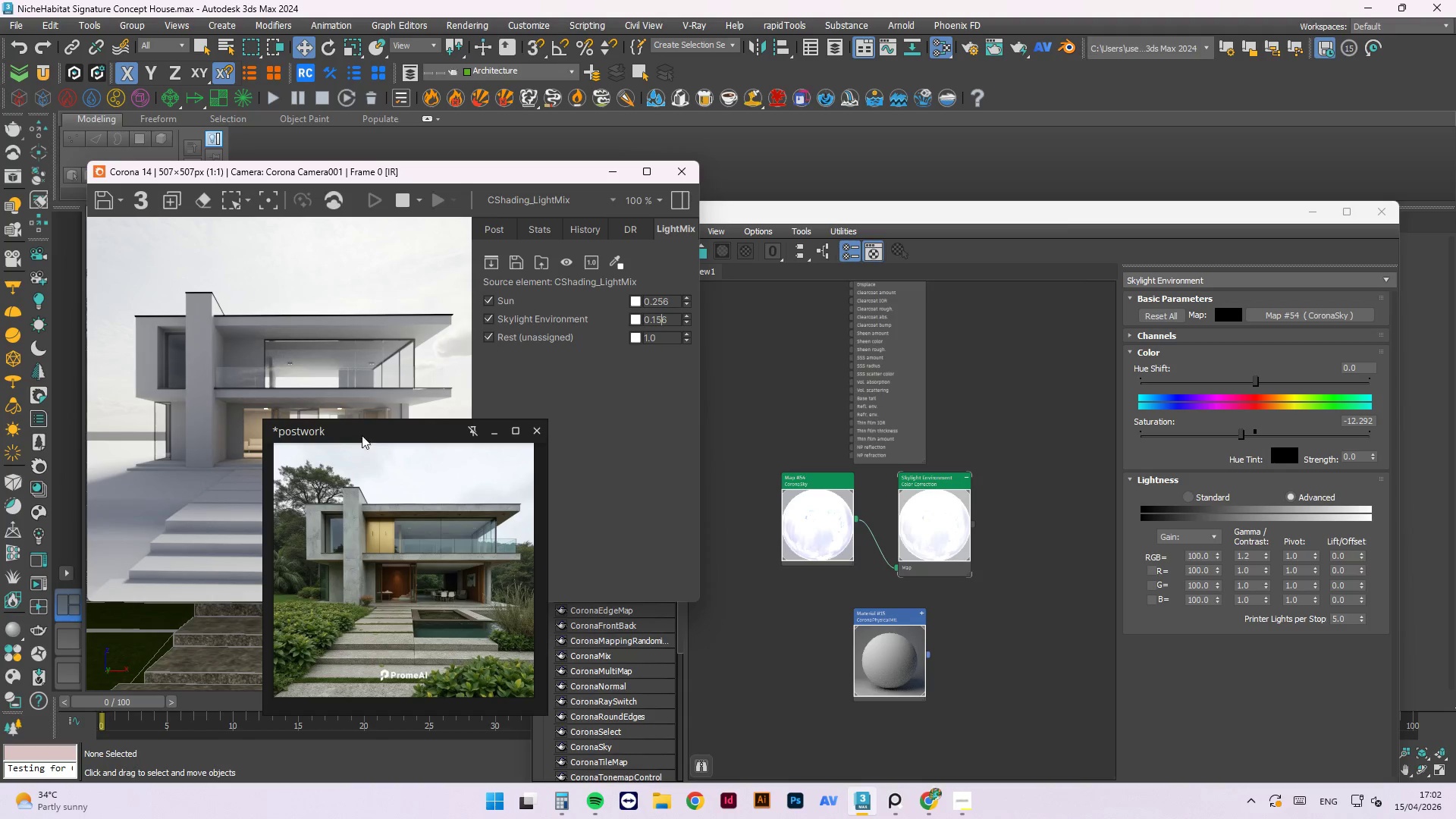 
left_click_drag(start_coordinate=[364, 430], to_coordinate=[574, 403])
 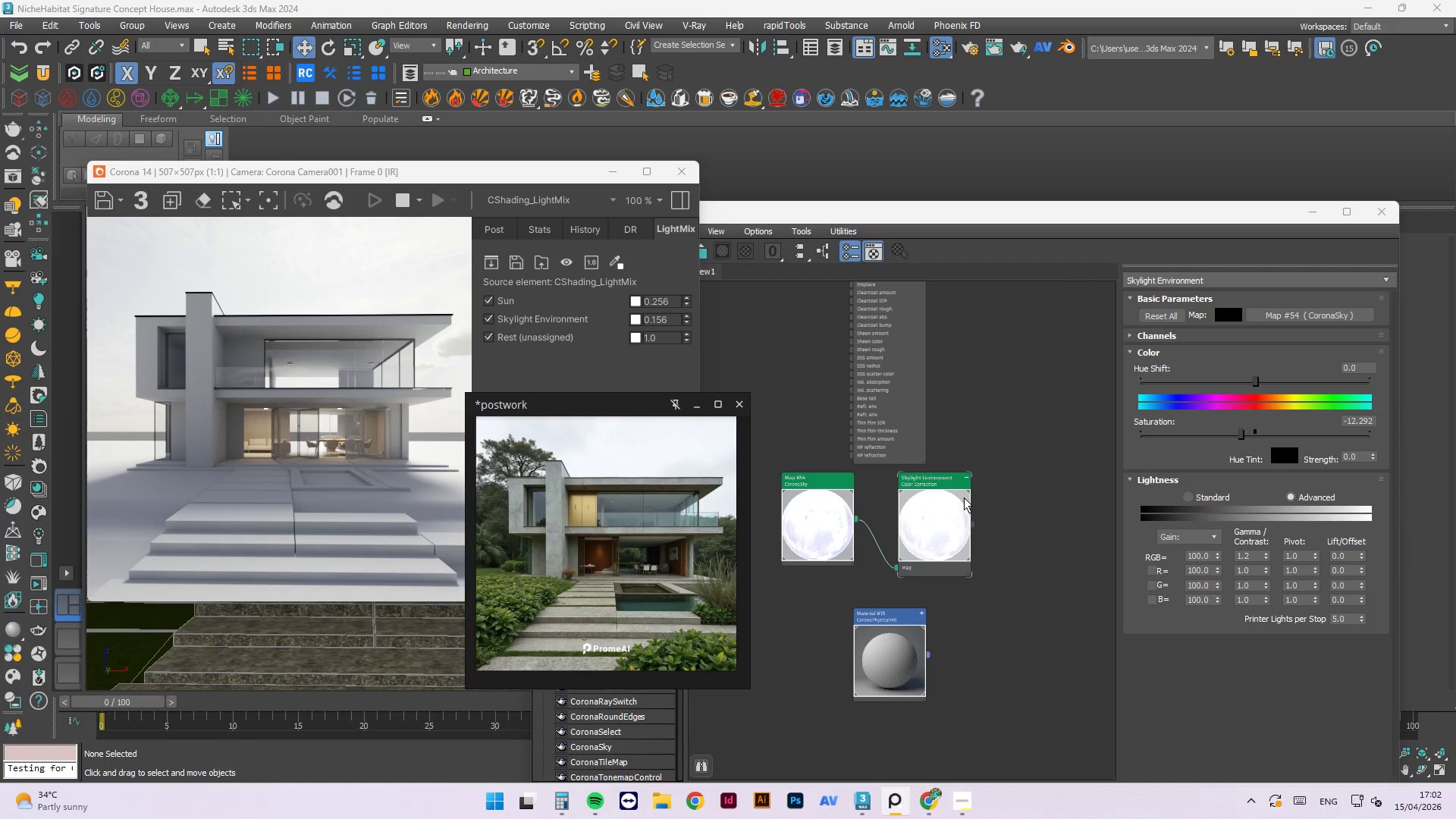 
left_click([835, 531])
 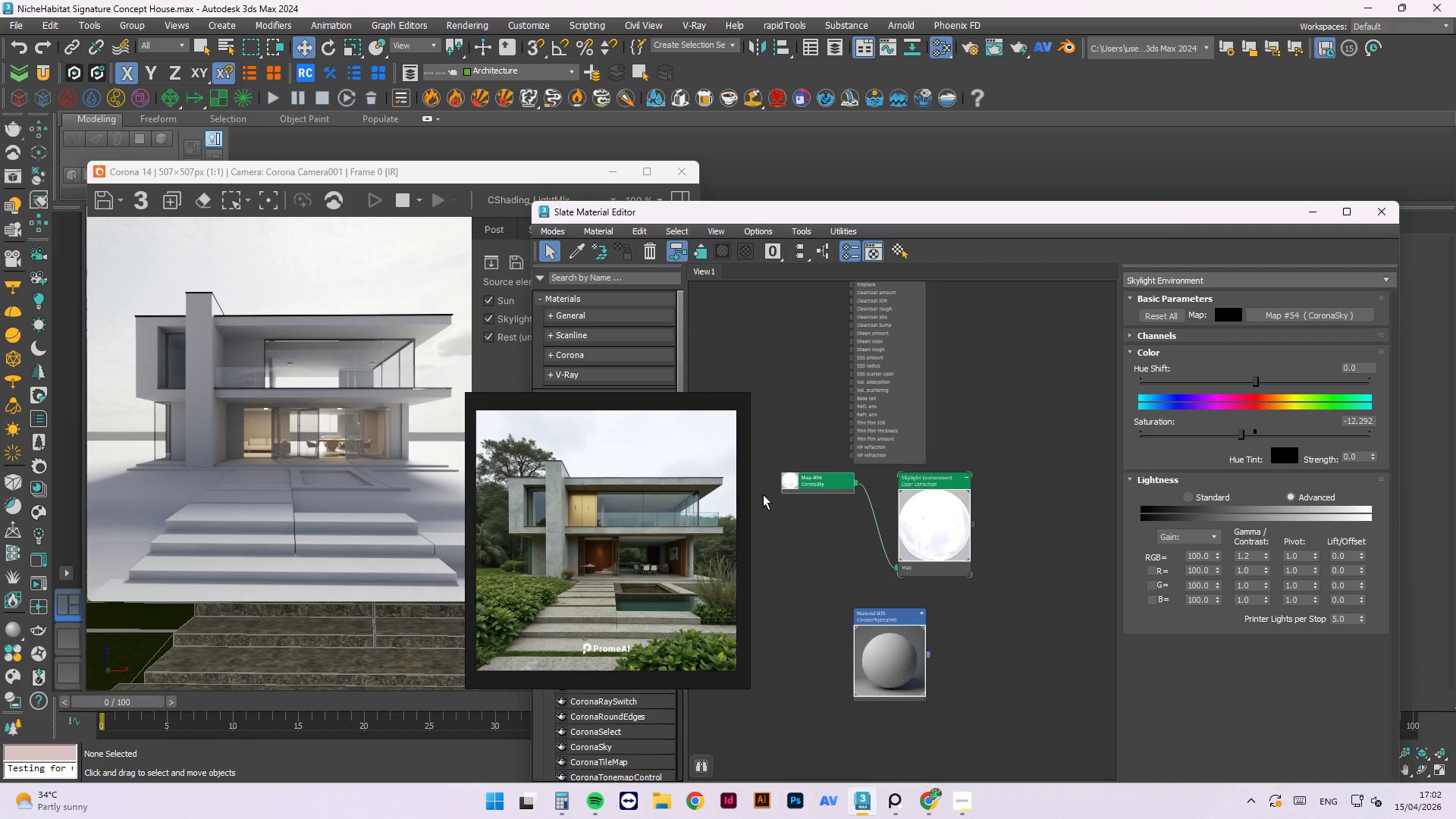 
double_click([797, 487])
 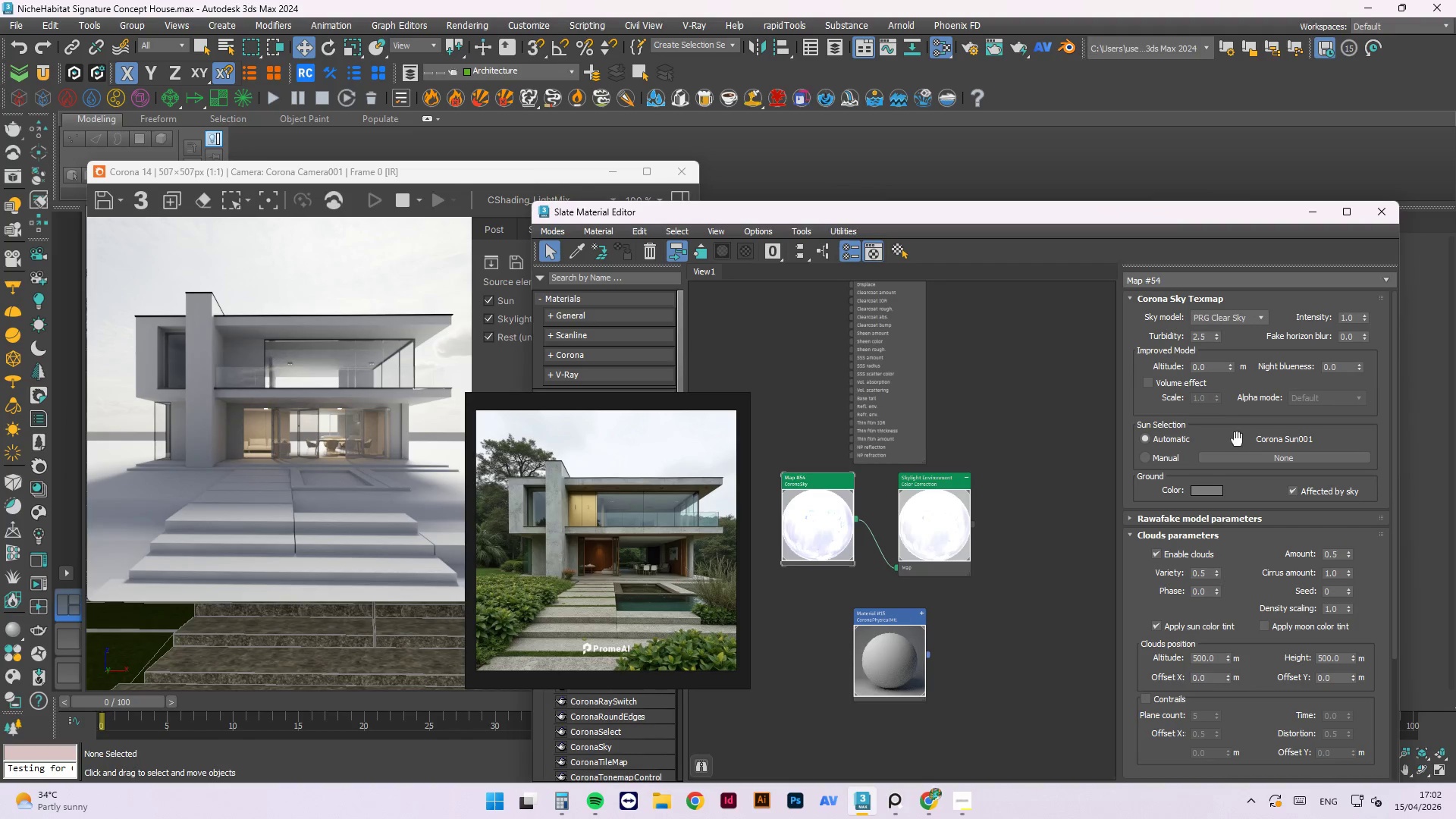 
mouse_move([1332, 570])
 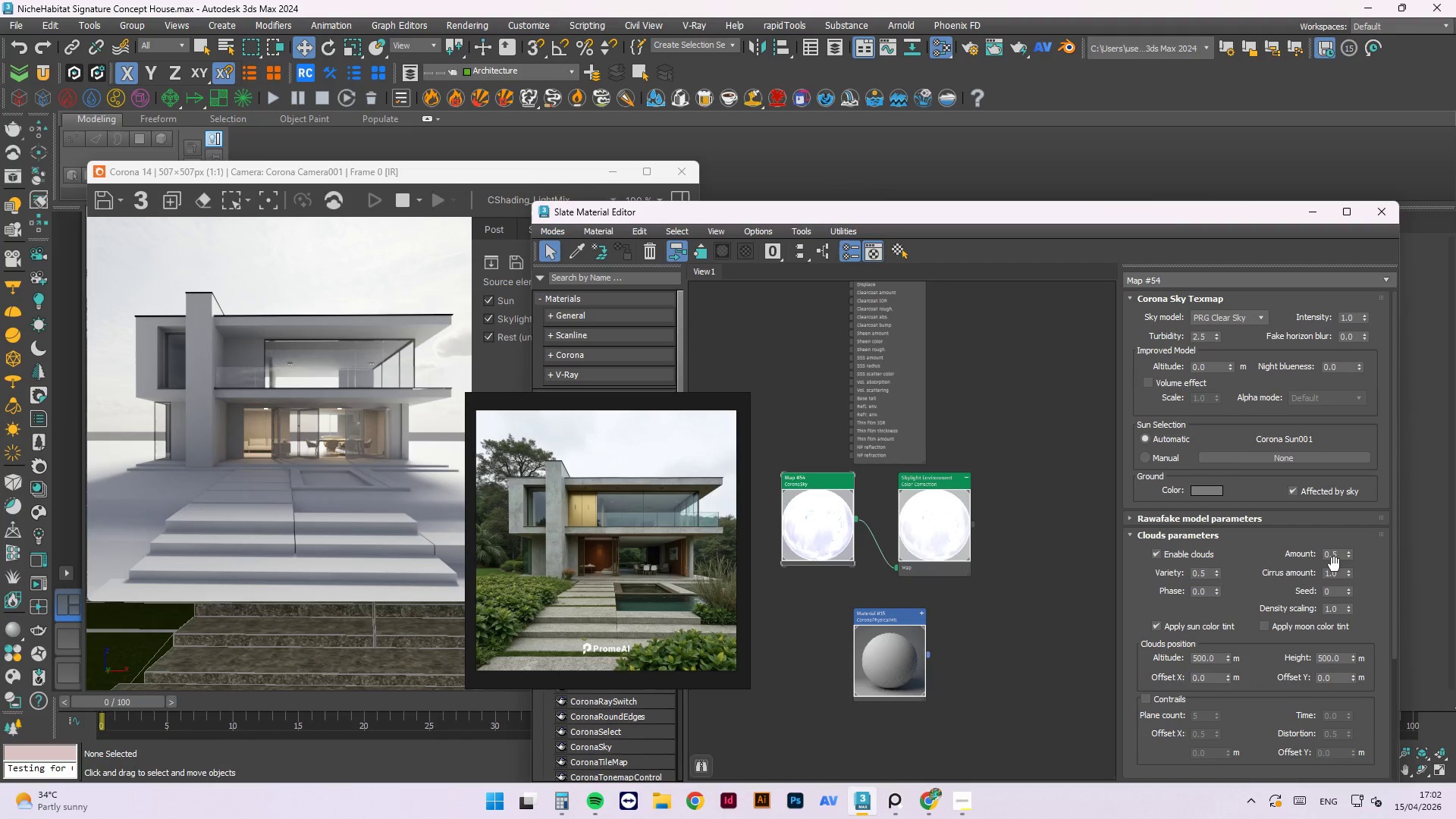 
key(Control+ControlLeft)
 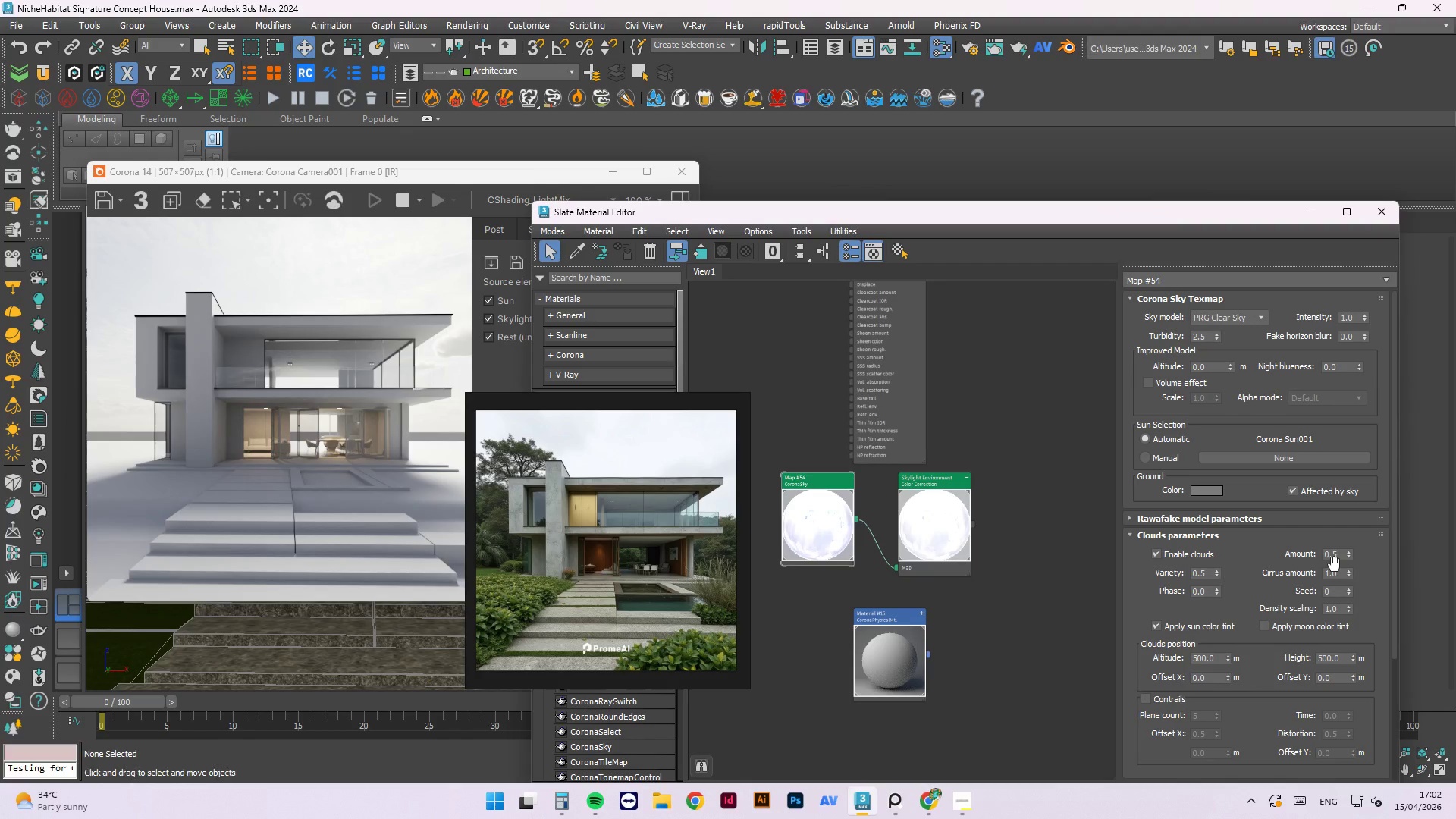 
key(Control+S)
 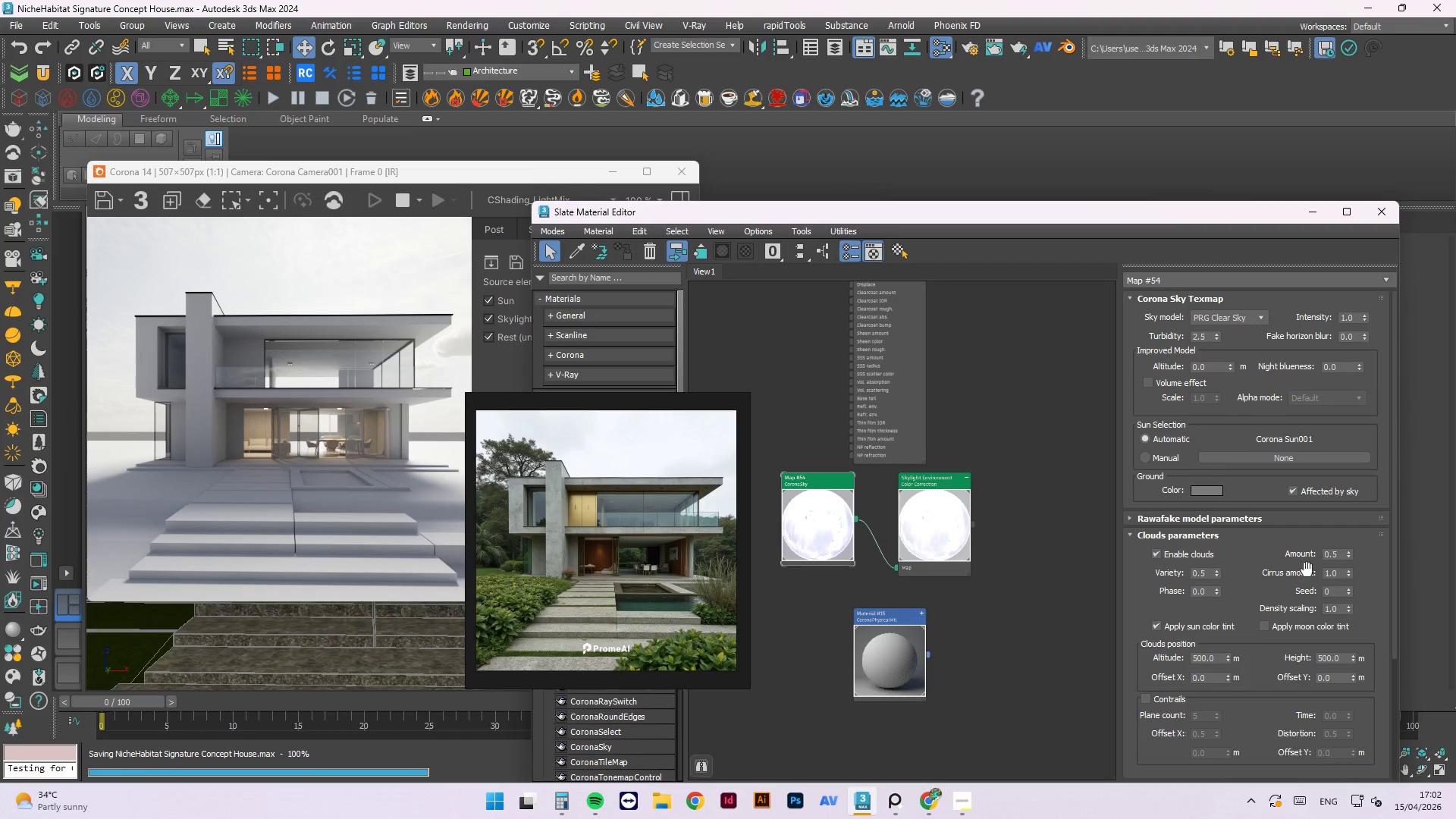 
left_click_drag(start_coordinate=[1331, 592], to_coordinate=[1299, 588])
 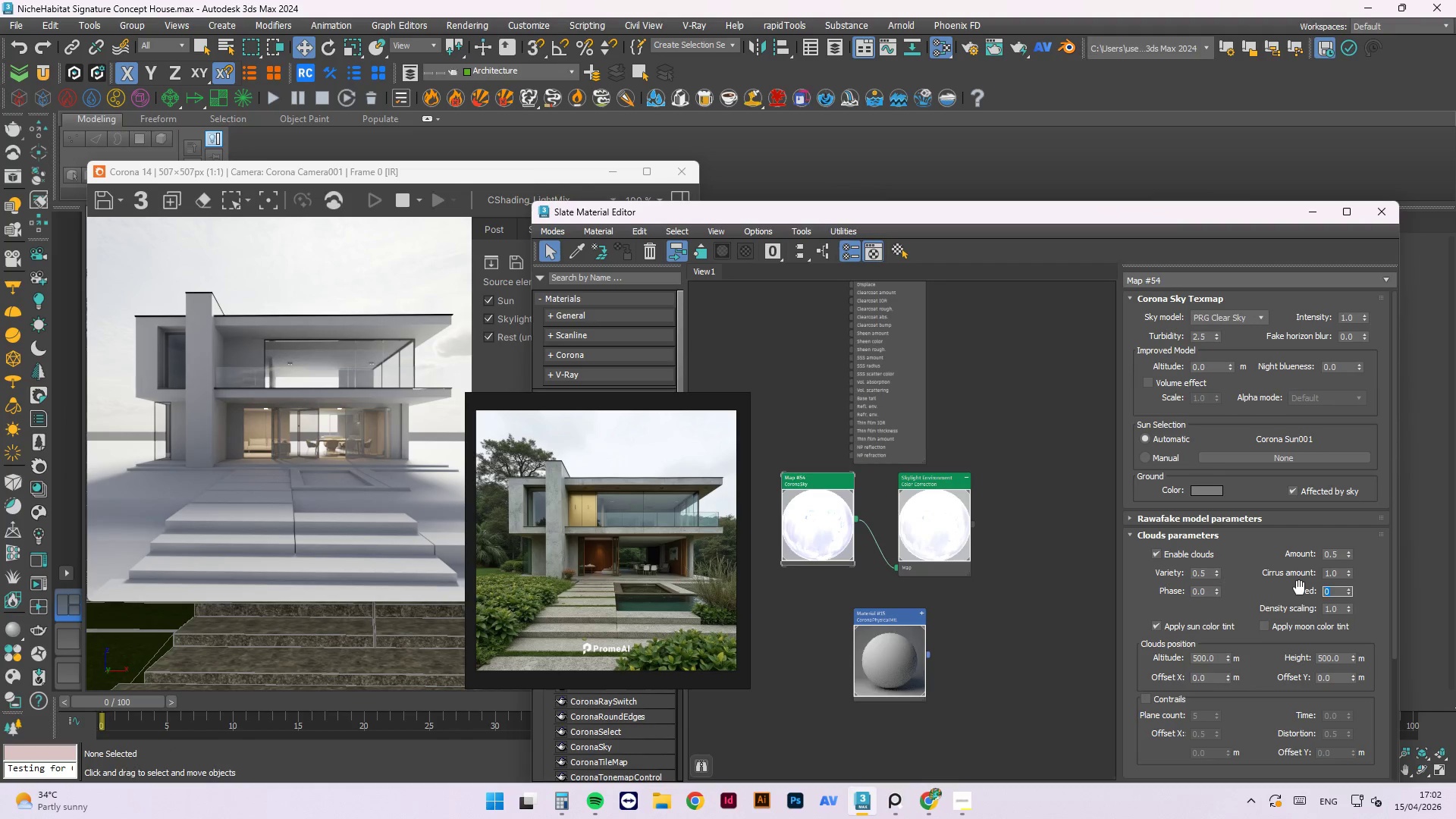 
key(Numpad1)
 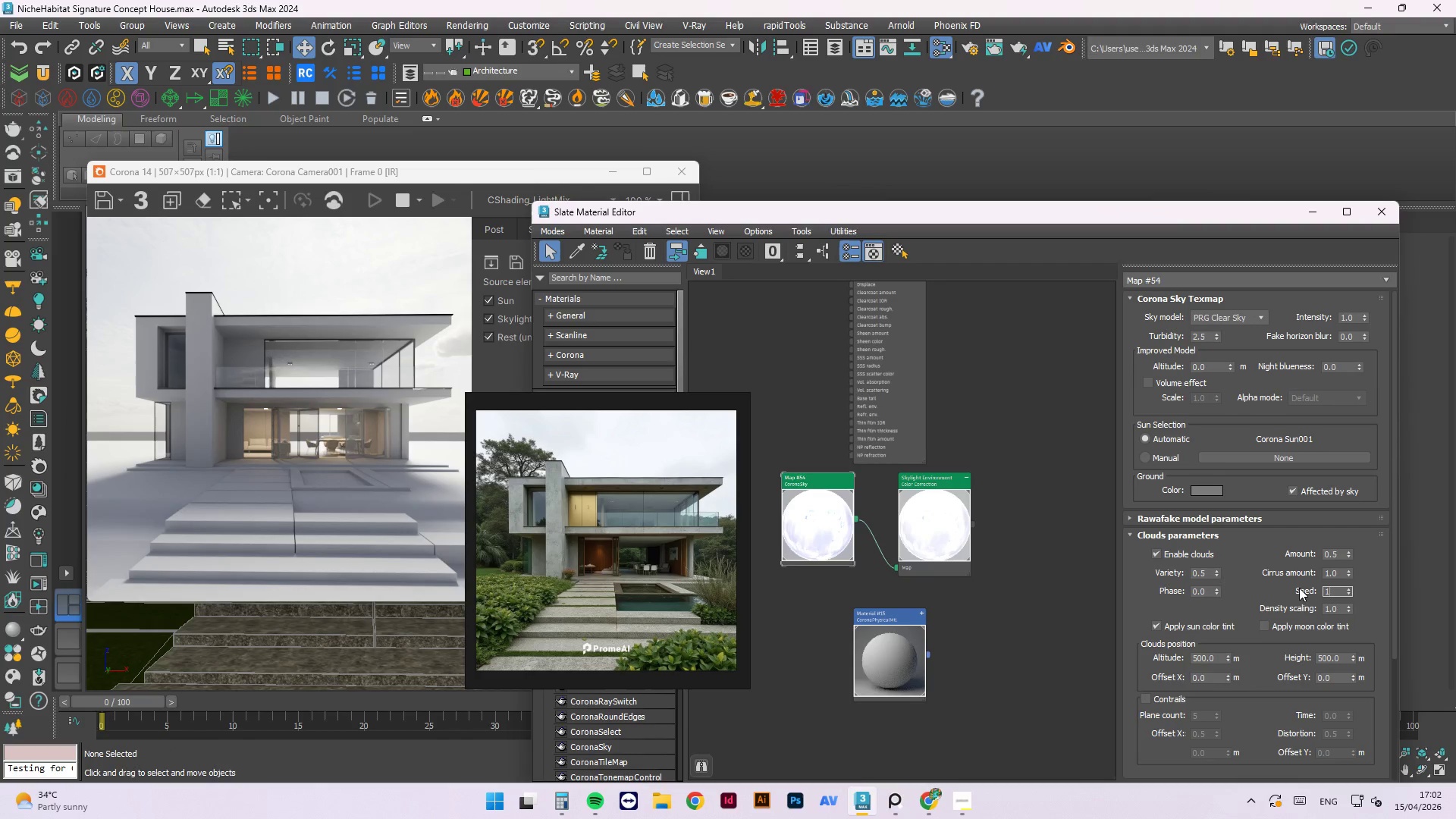 
key(NumpadEnter)
 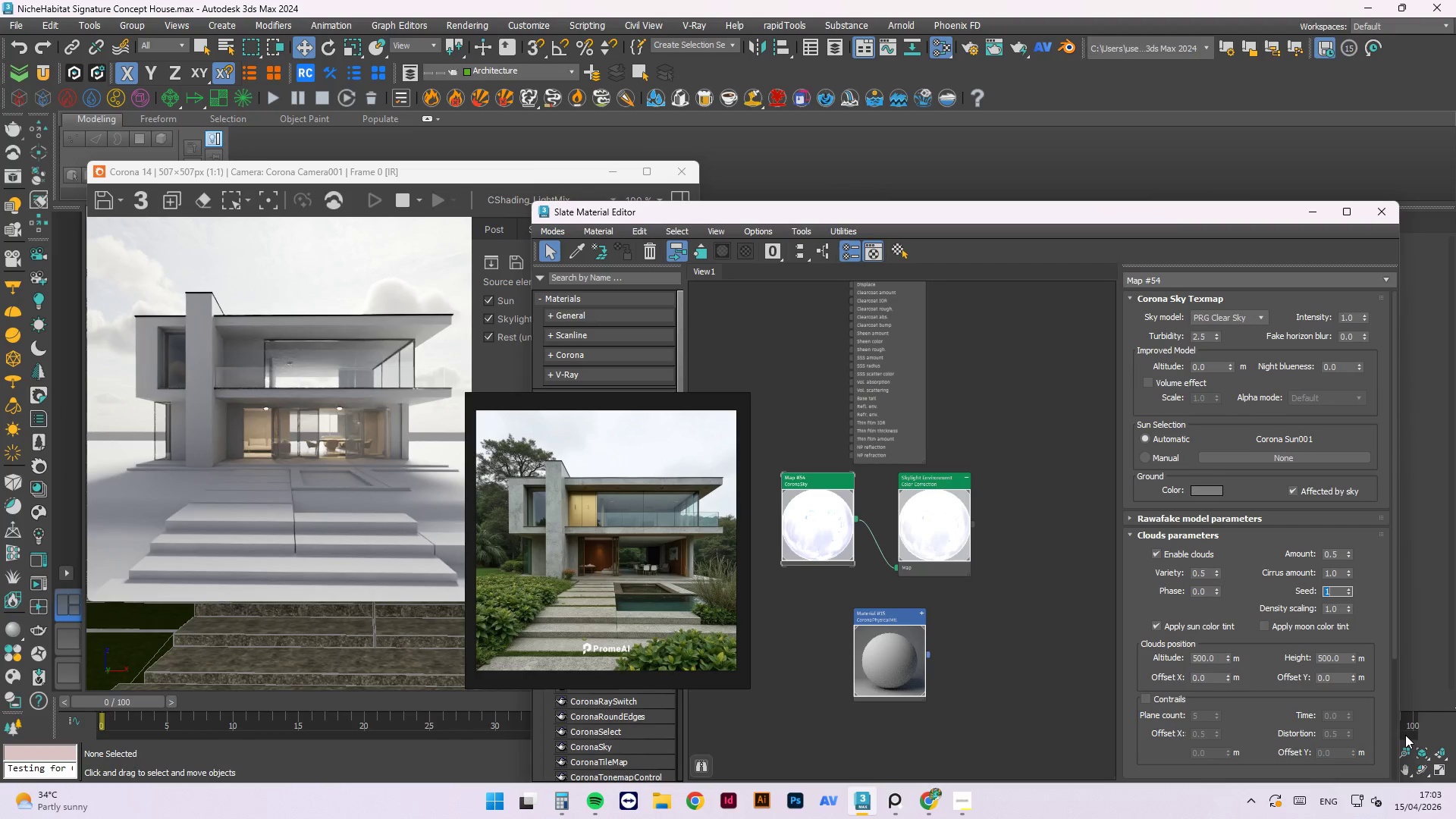 
wait(31.2)
 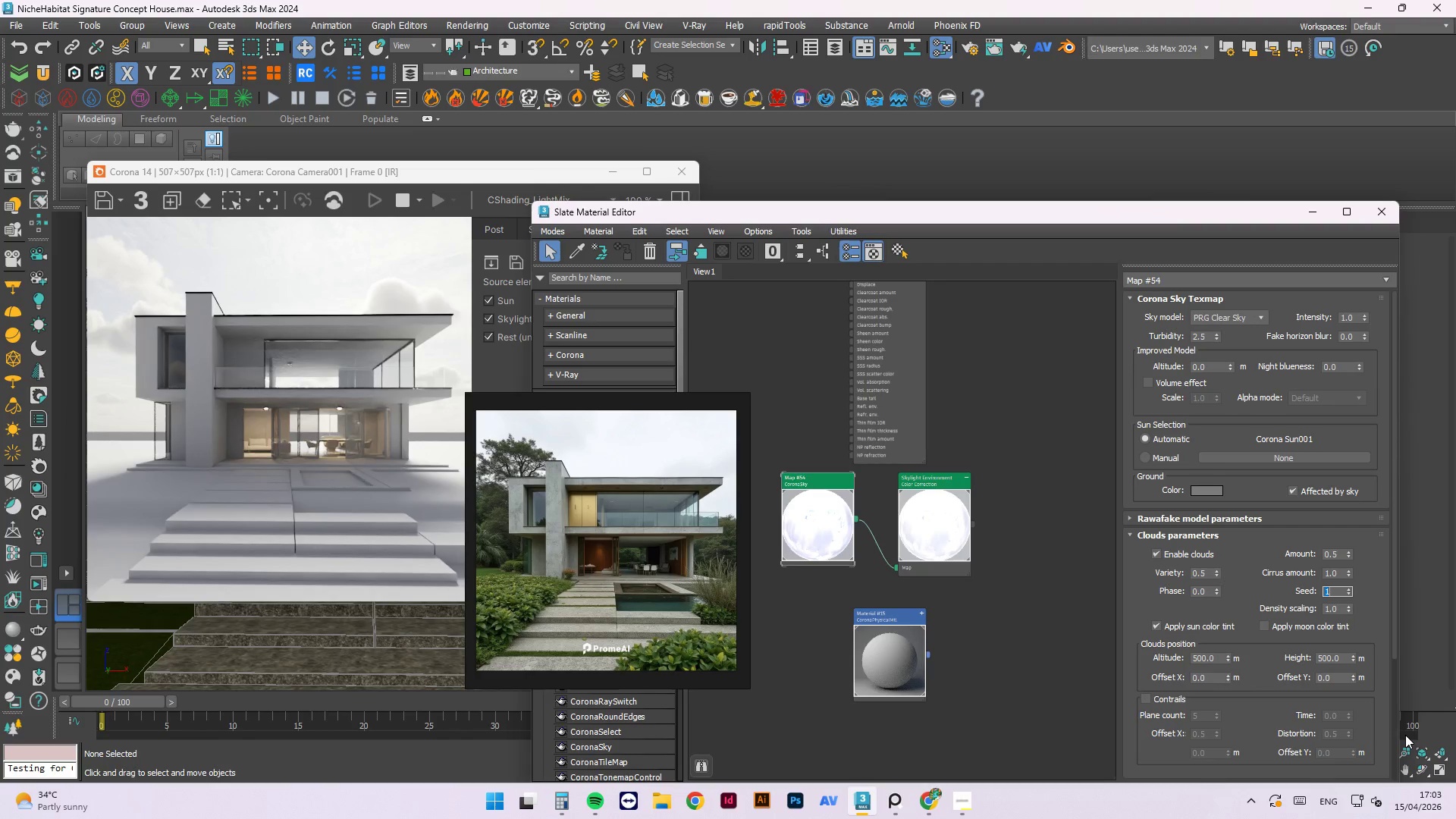 
key(Control+ControlLeft)
 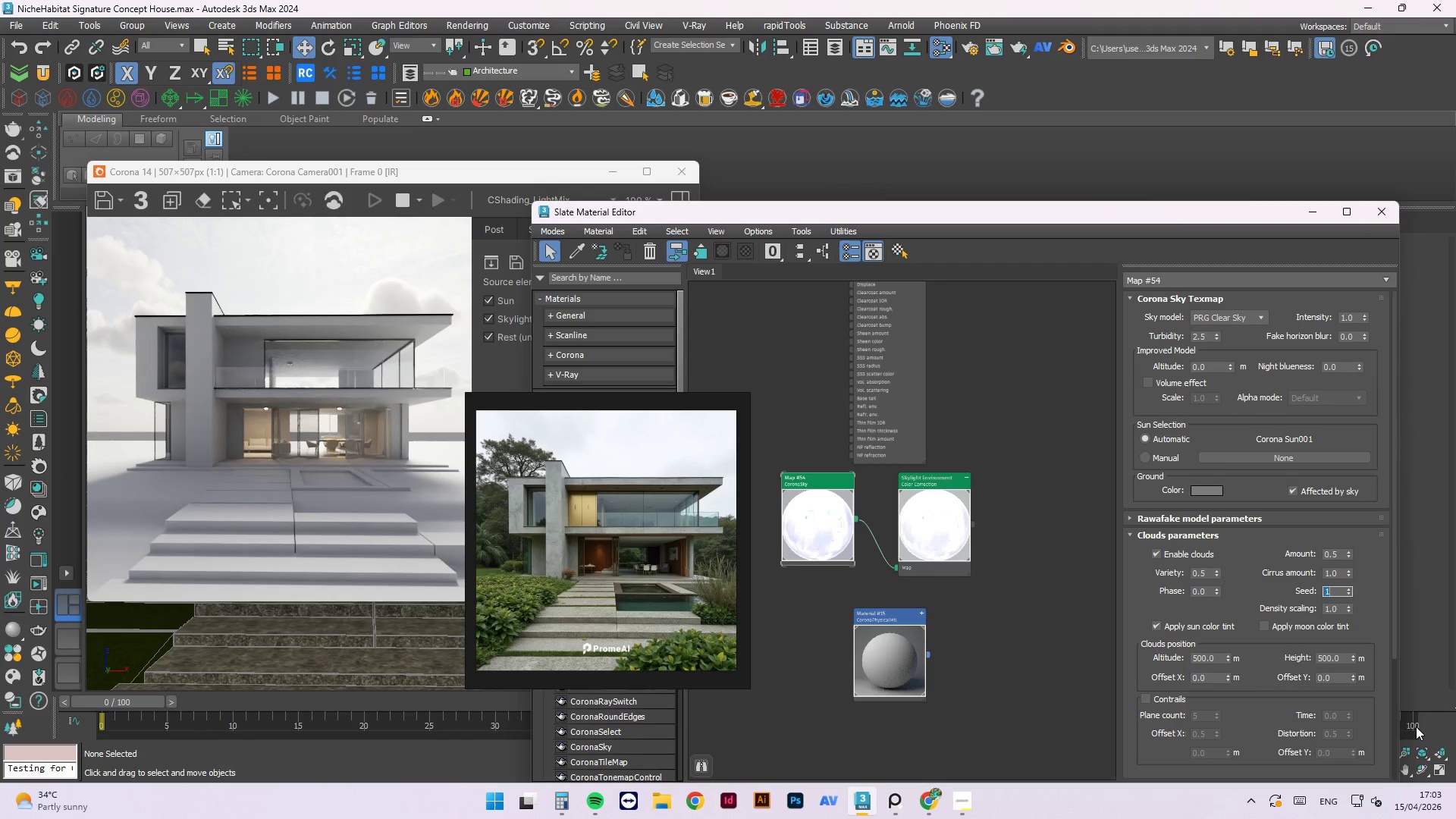 
key(Control+S)
 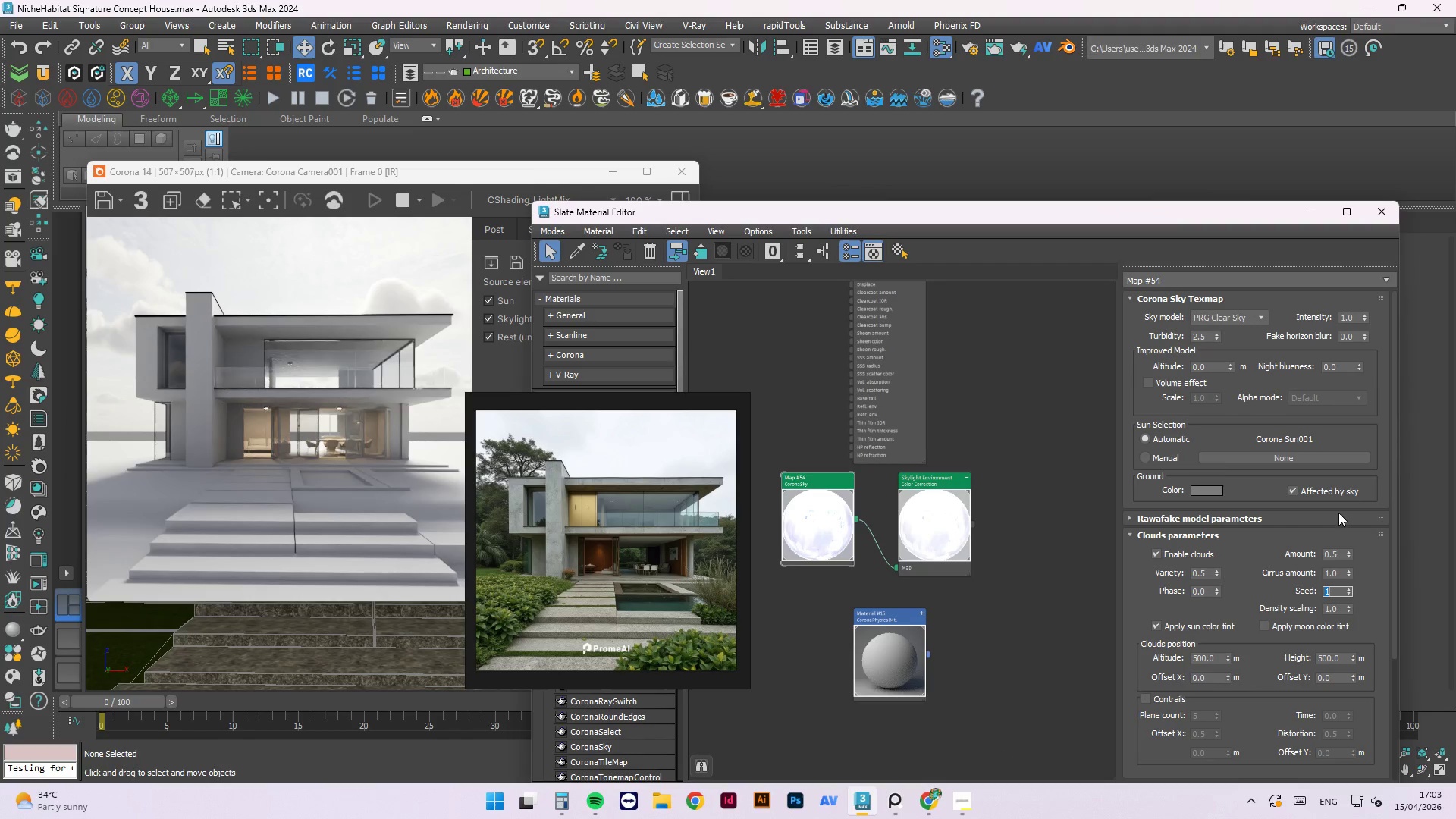 
wait(6.17)
 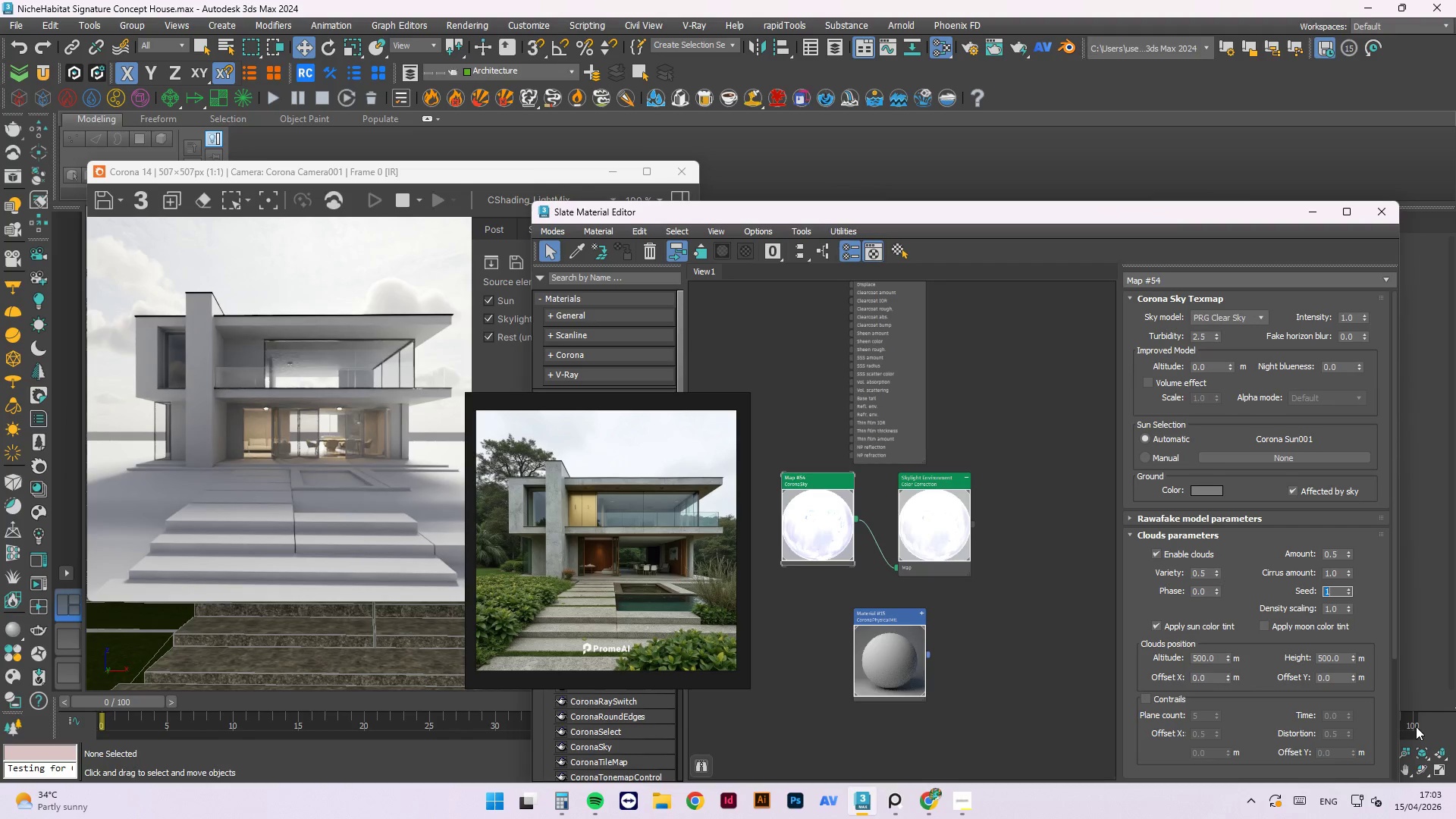 
double_click([1200, 654])
 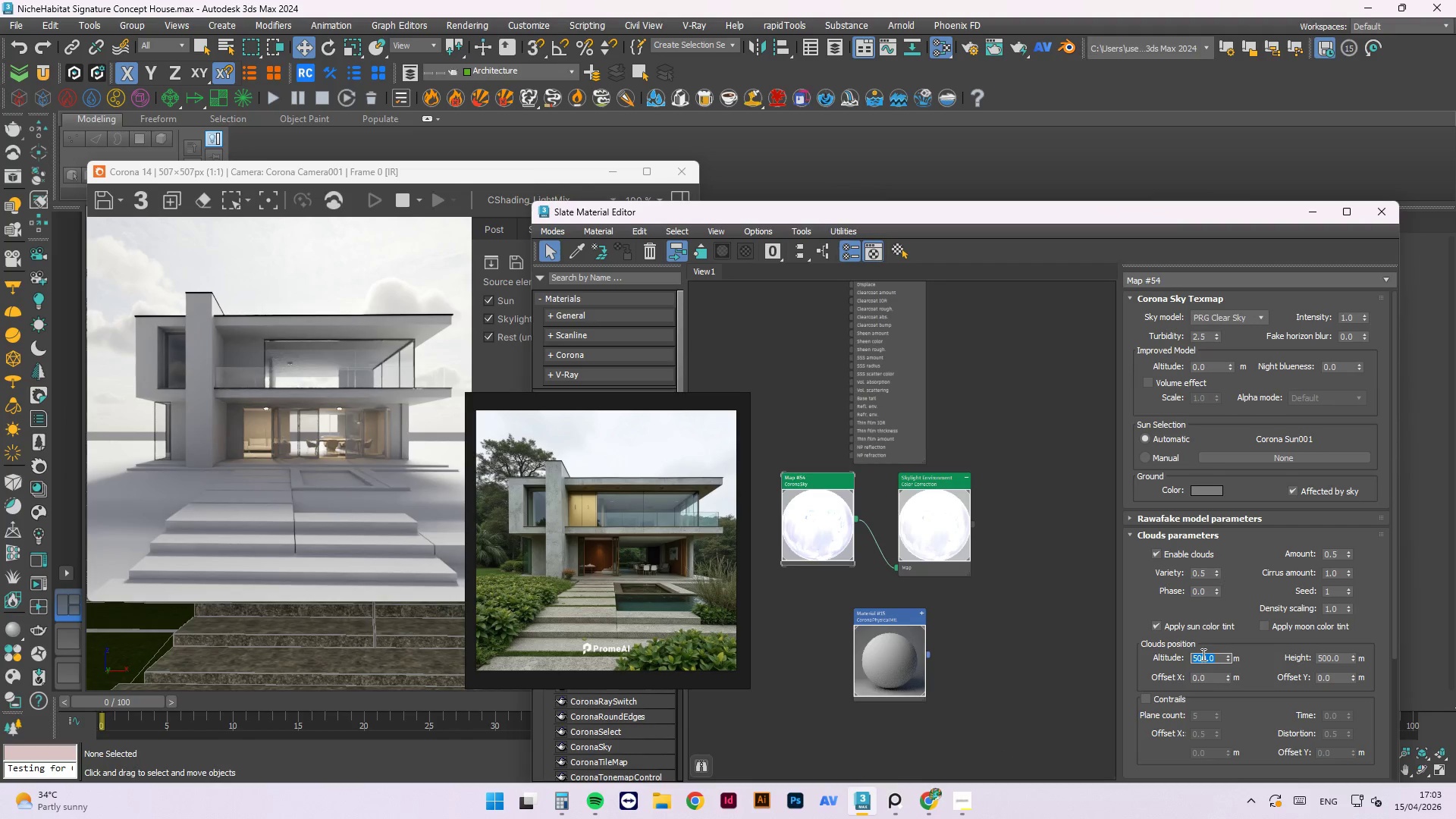 
key(Numpad1)
 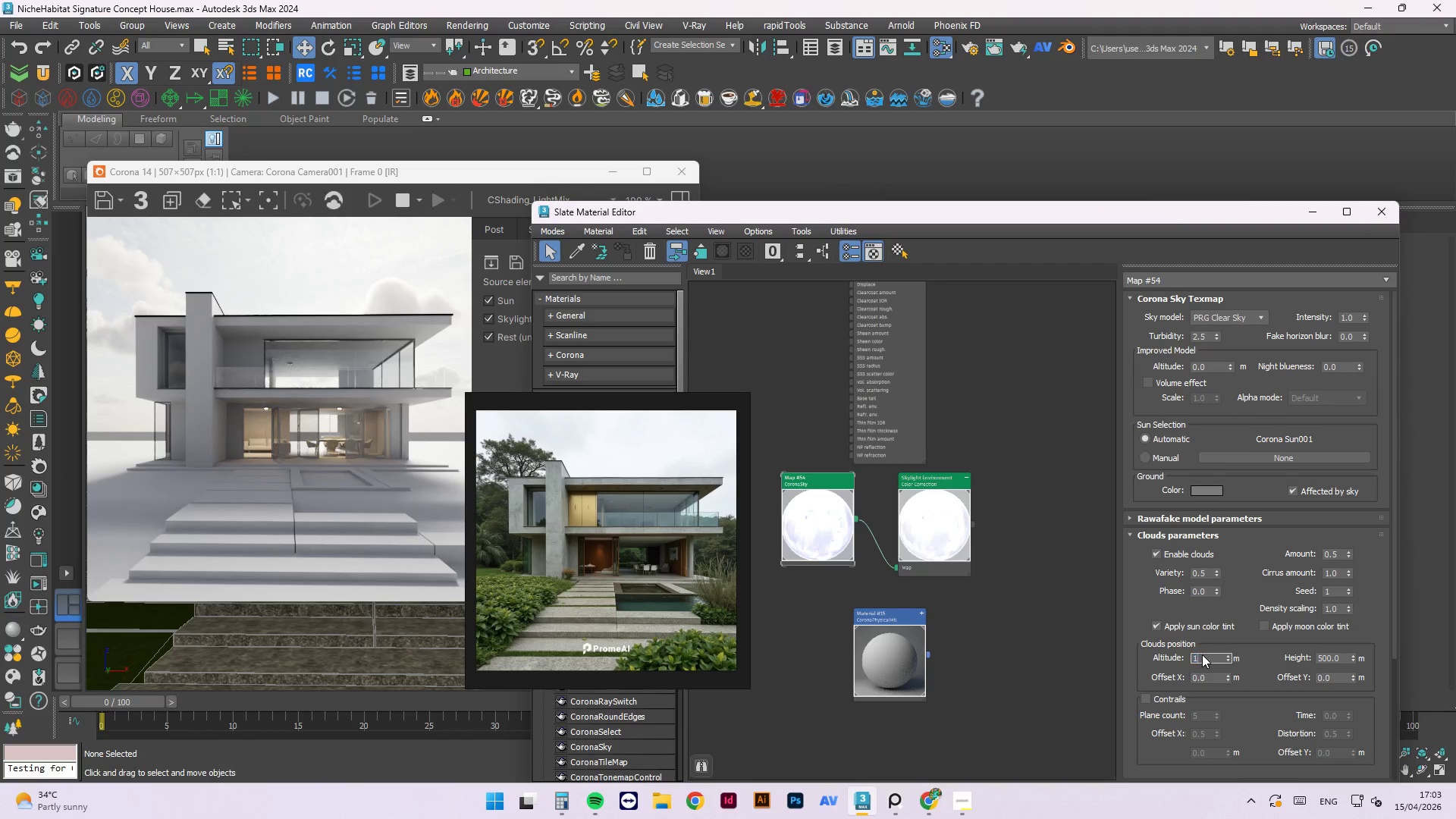 
key(Numpad0)
 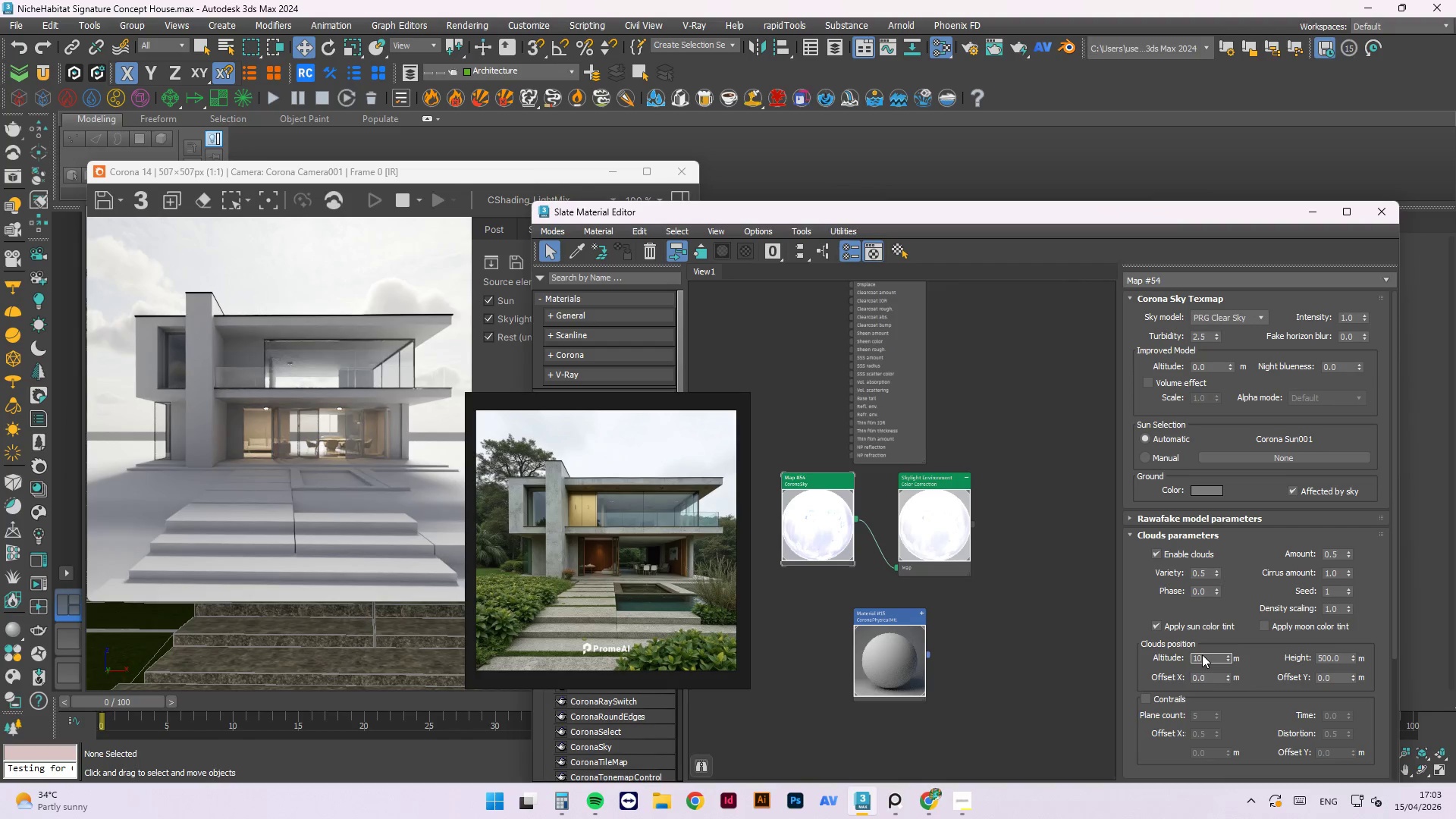 
key(Numpad0)
 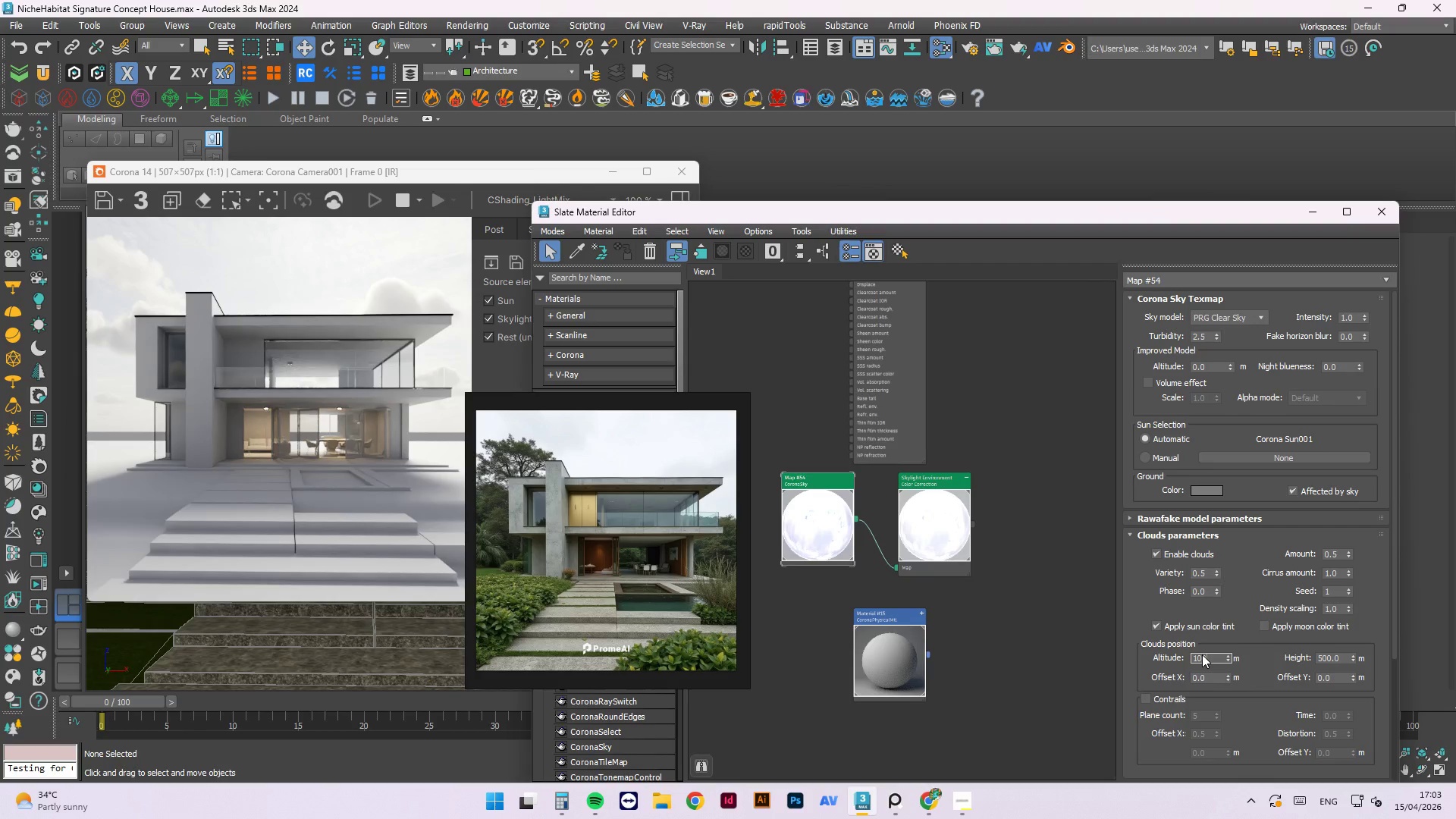 
key(Numpad0)
 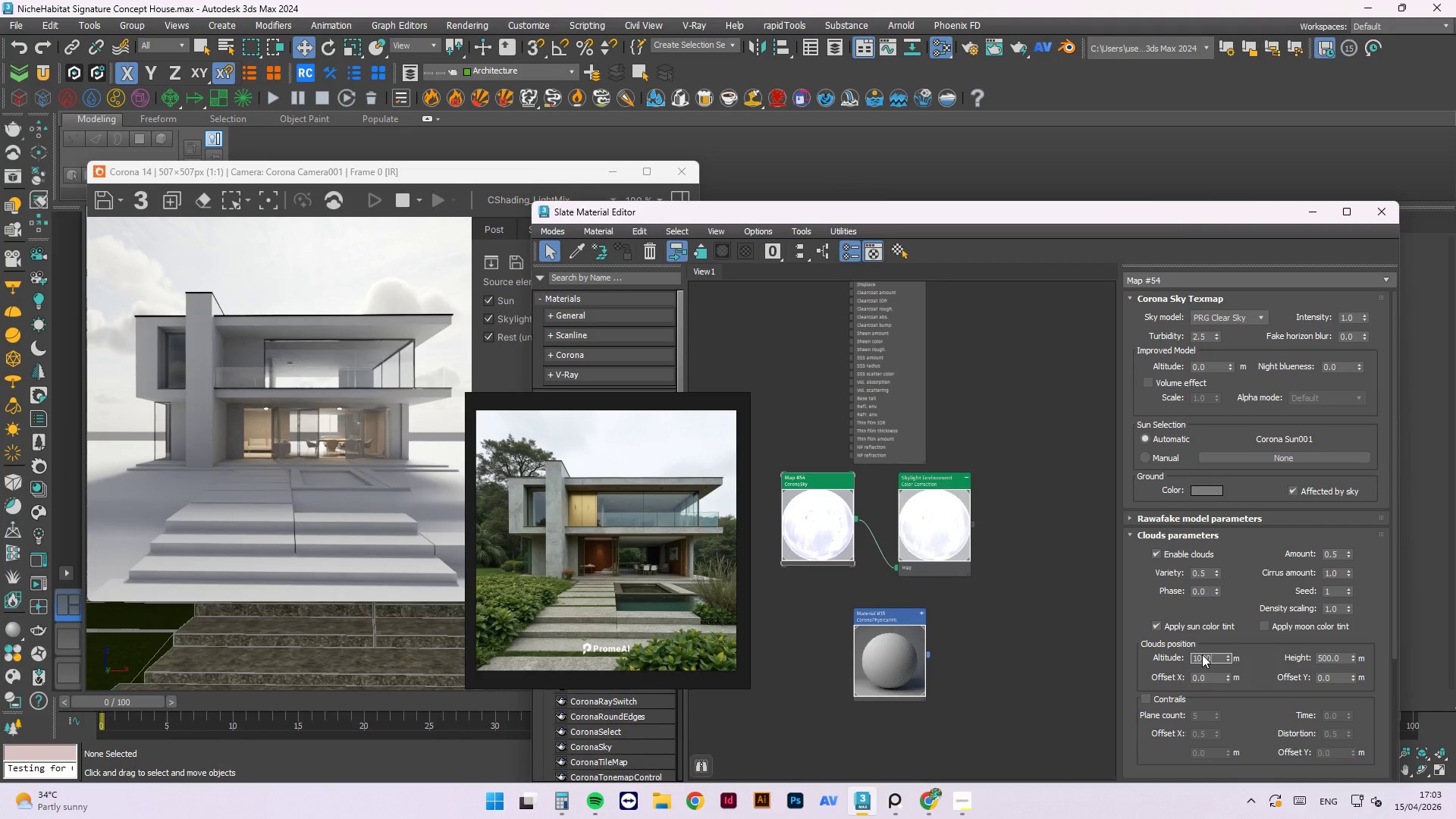 
key(NumpadEnter)
 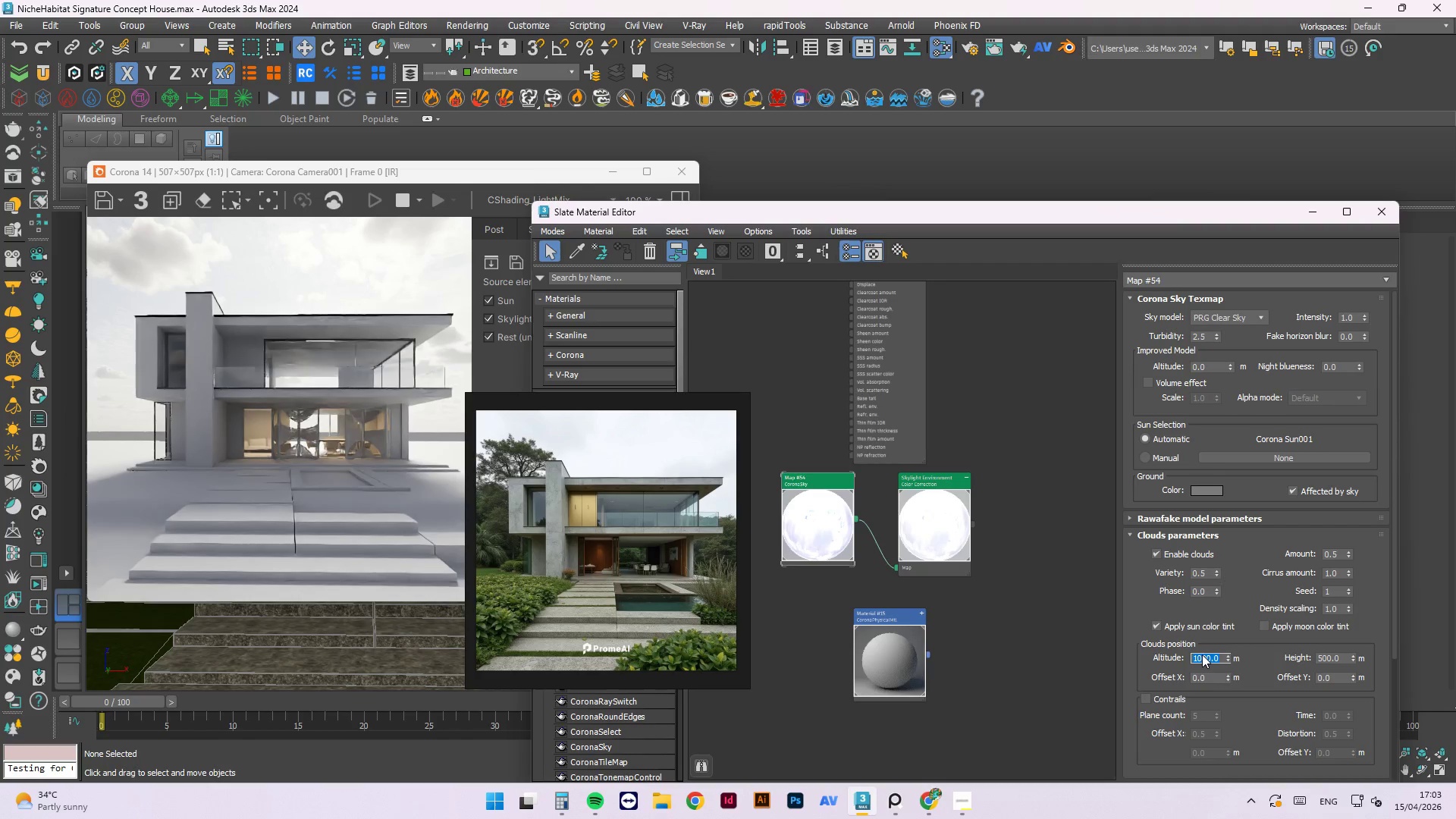 
wait(6.73)
 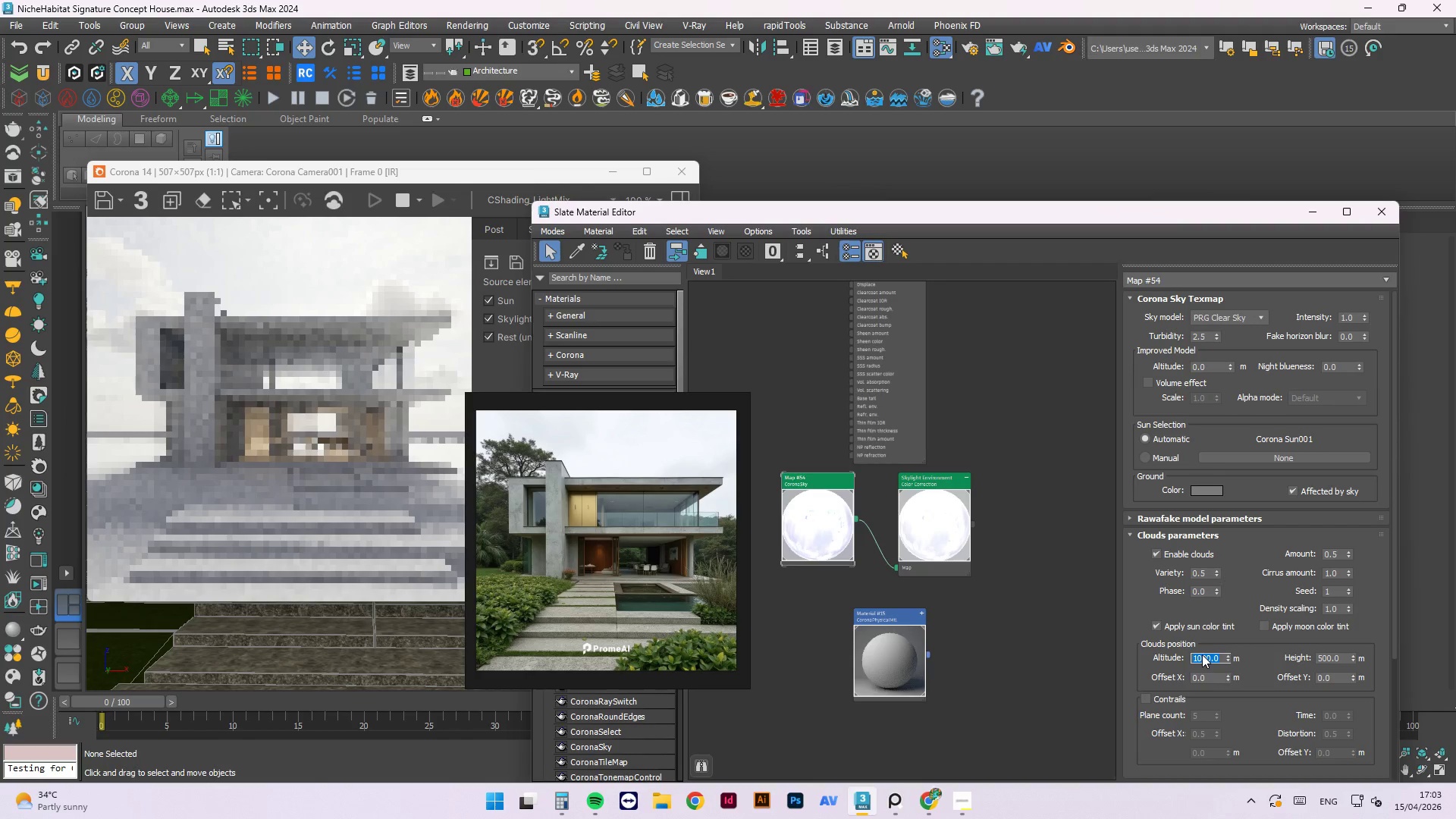 
mouse_move([1187, 554])
 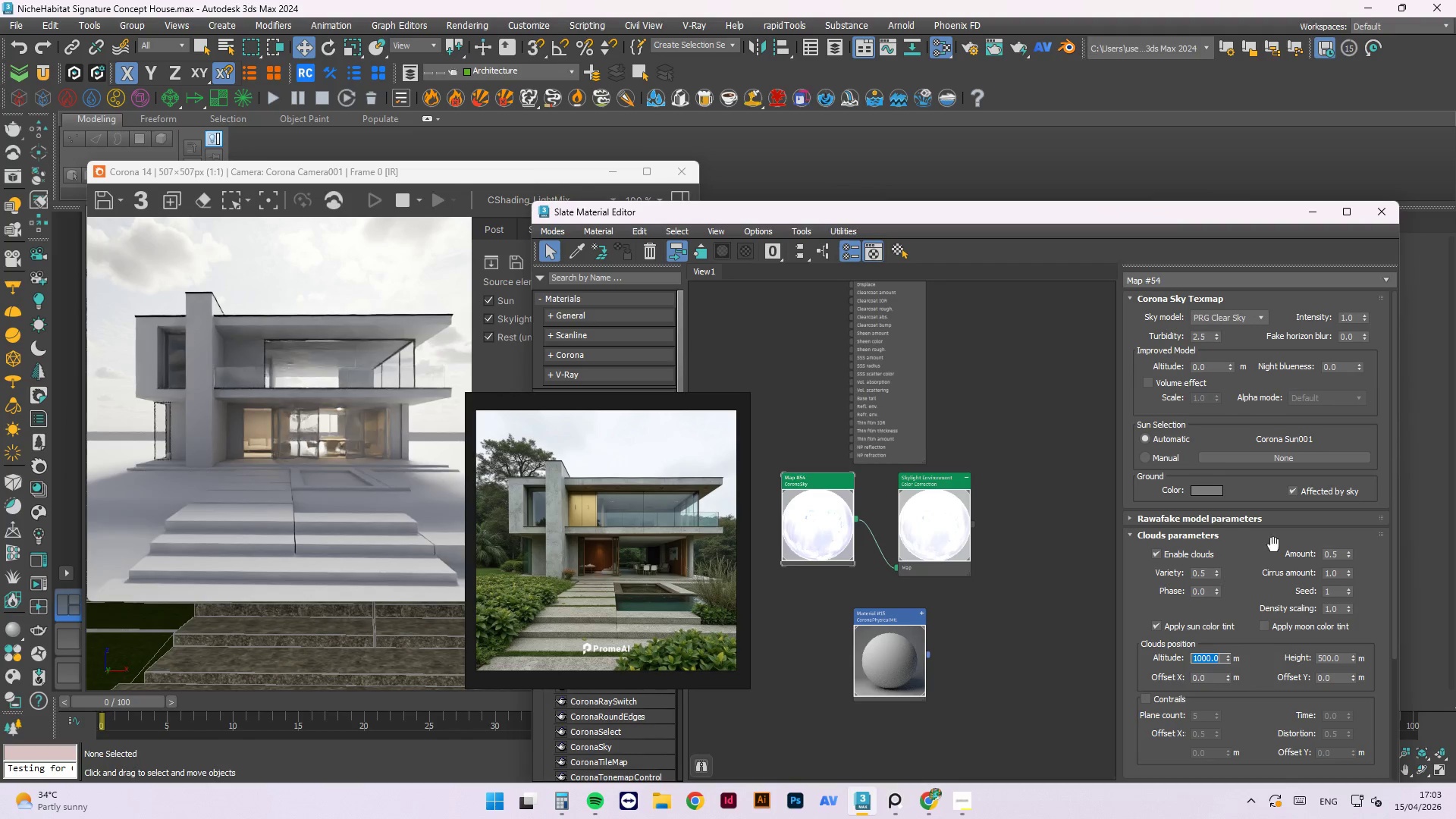 
double_click([1329, 553])
 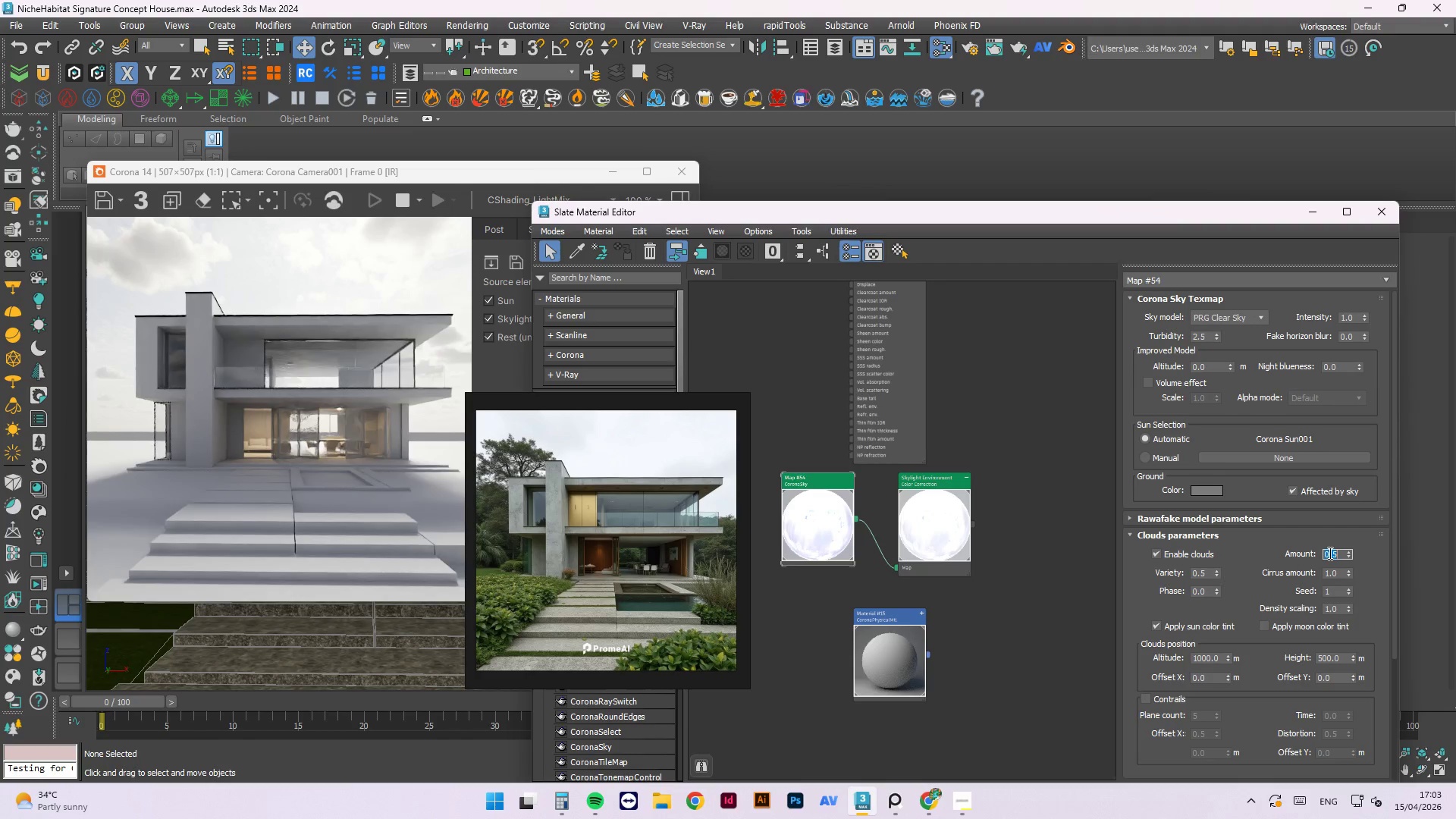 
key(Numpad1)
 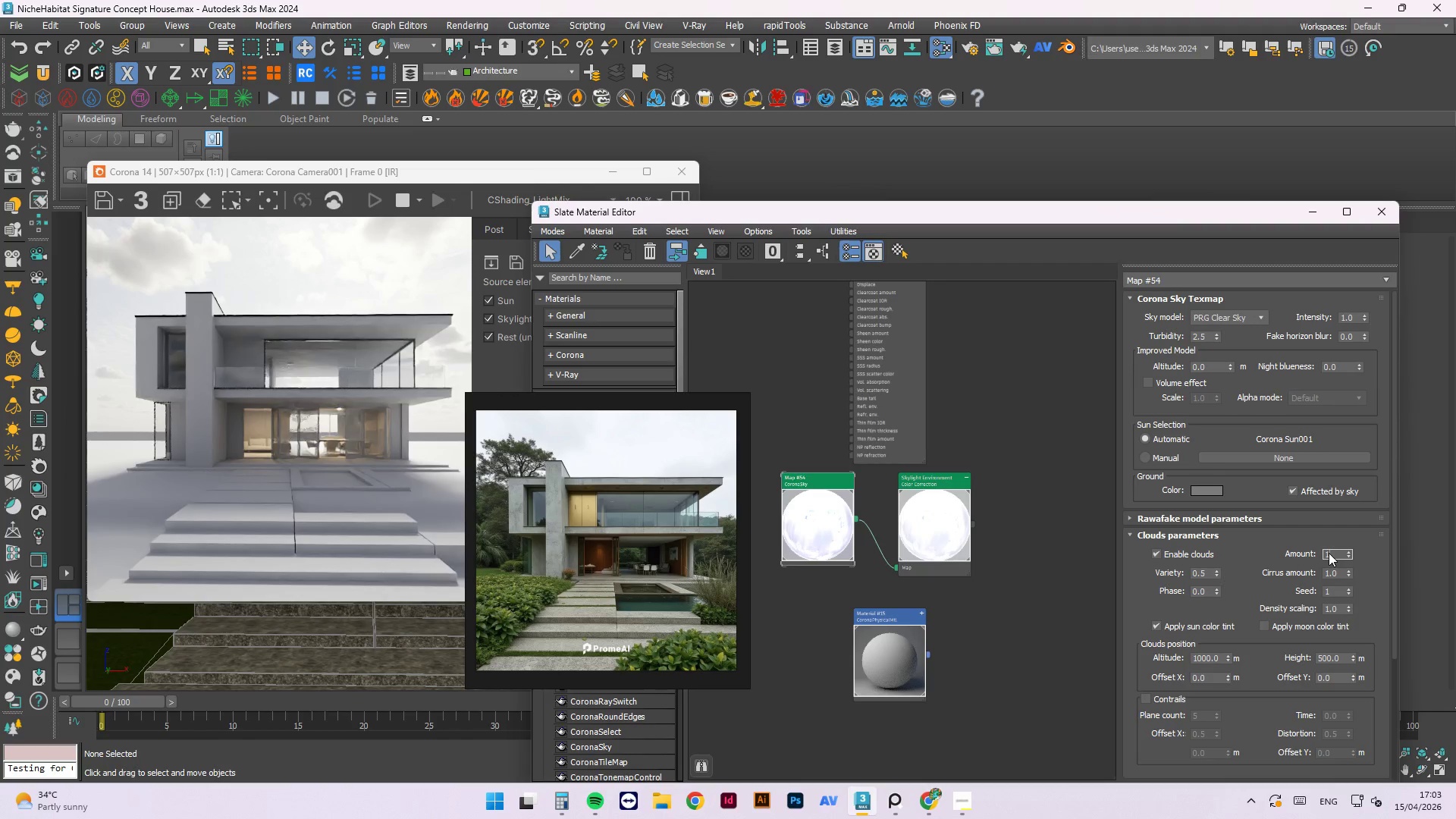 
key(NumpadEnter)
 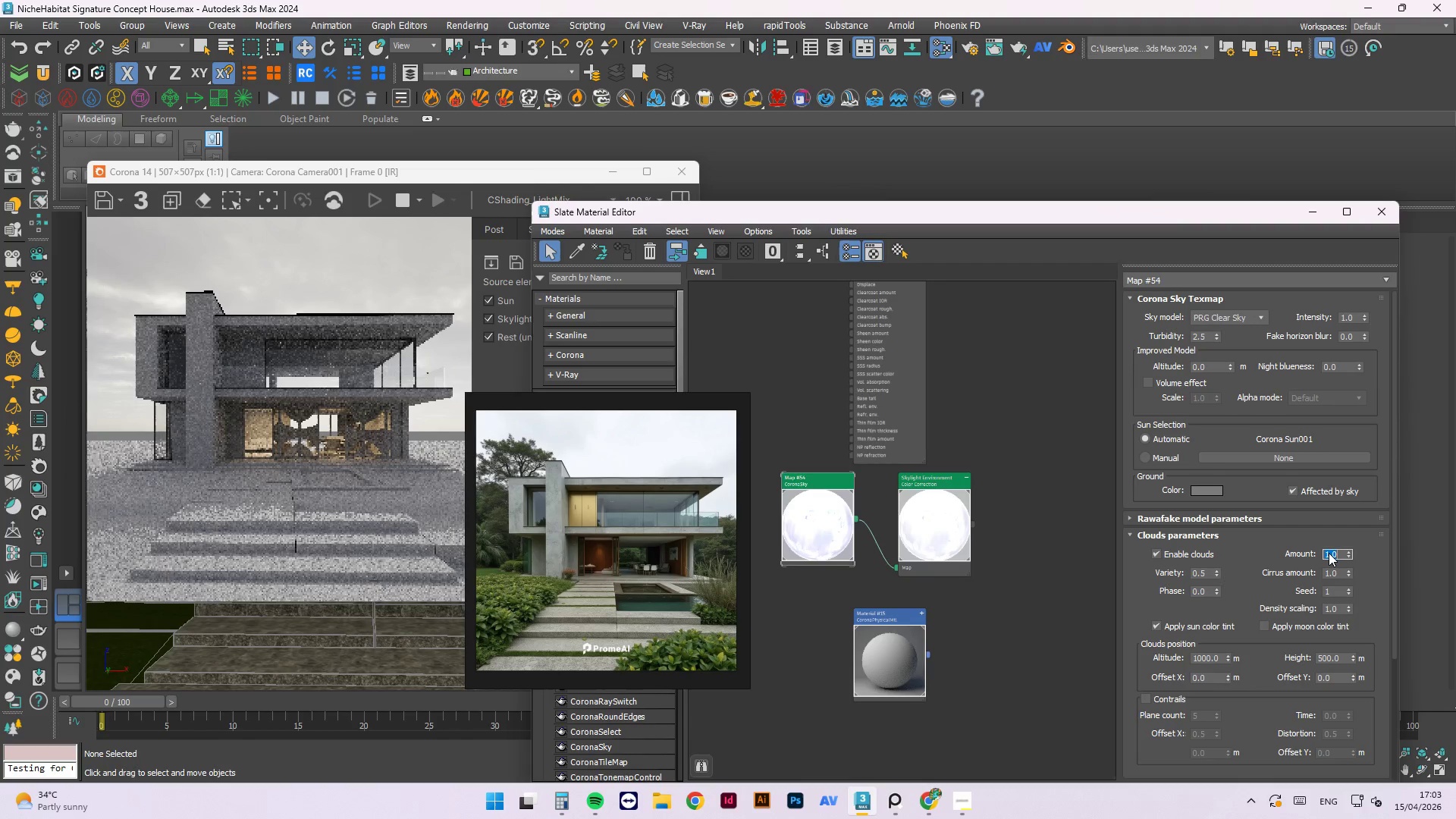 
wait(11.2)
 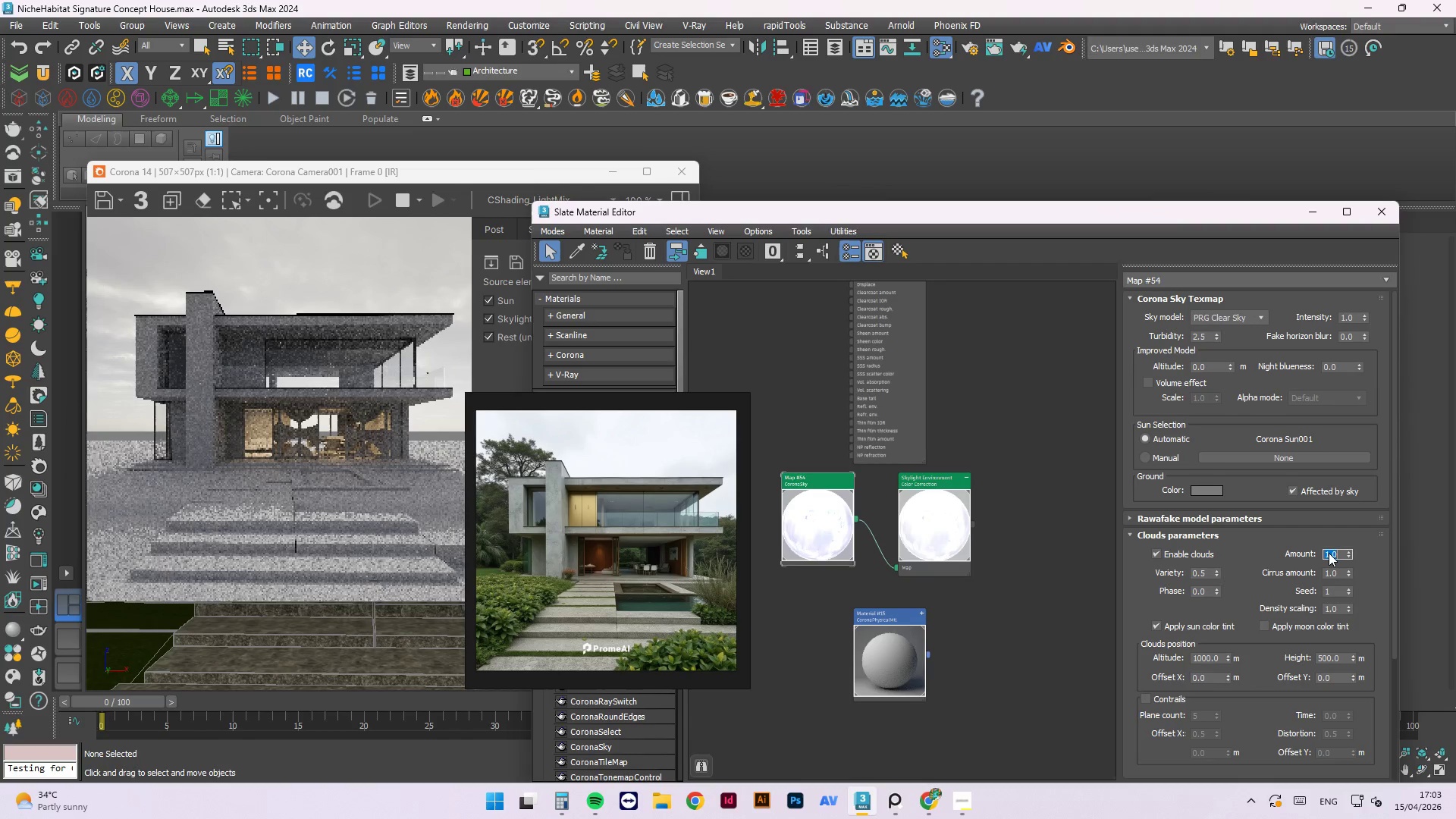 
key(Numpad0)
 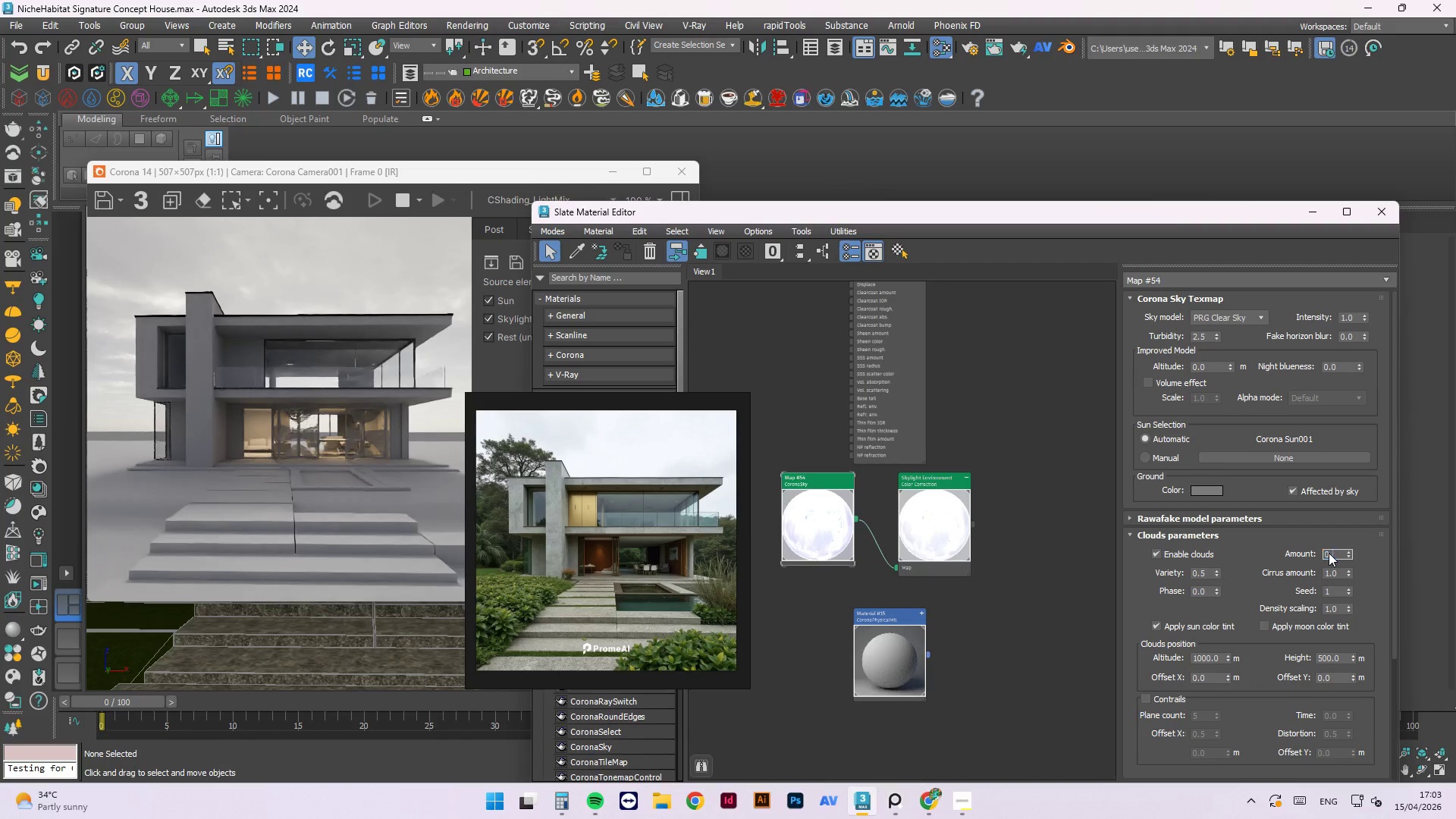 
key(NumpadDecimal)
 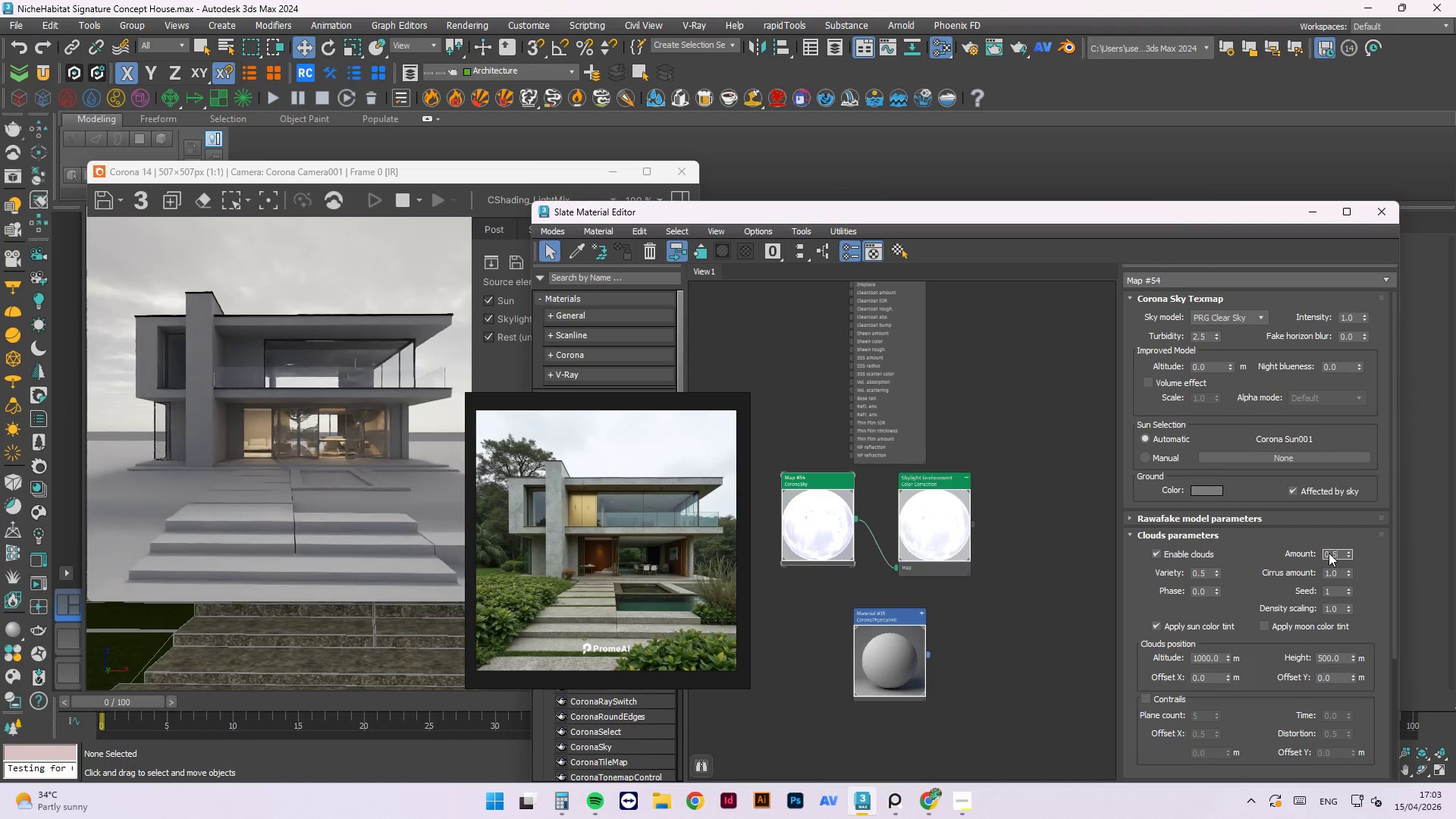 
key(Numpad5)
 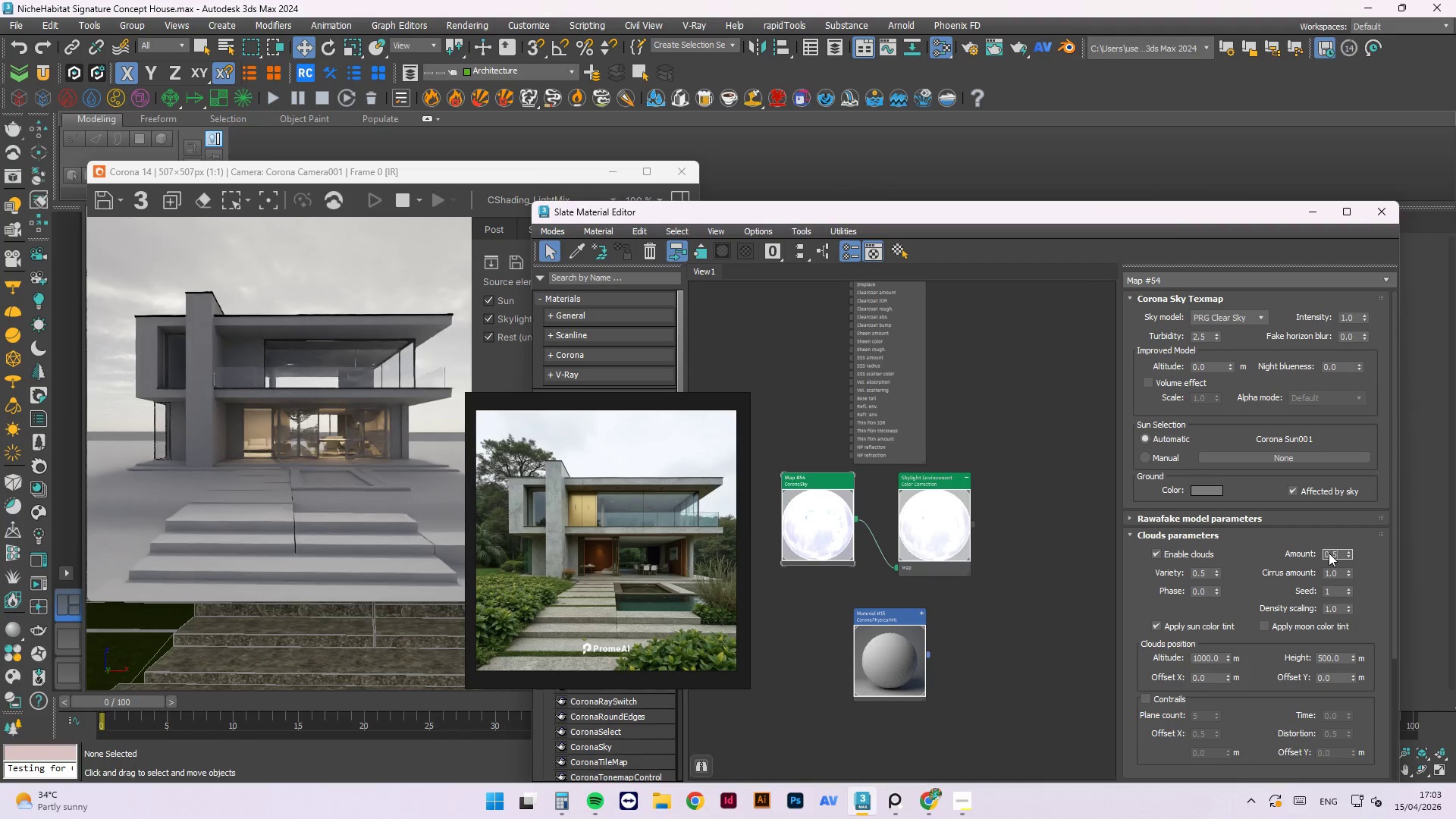 
key(NumpadEnter)
 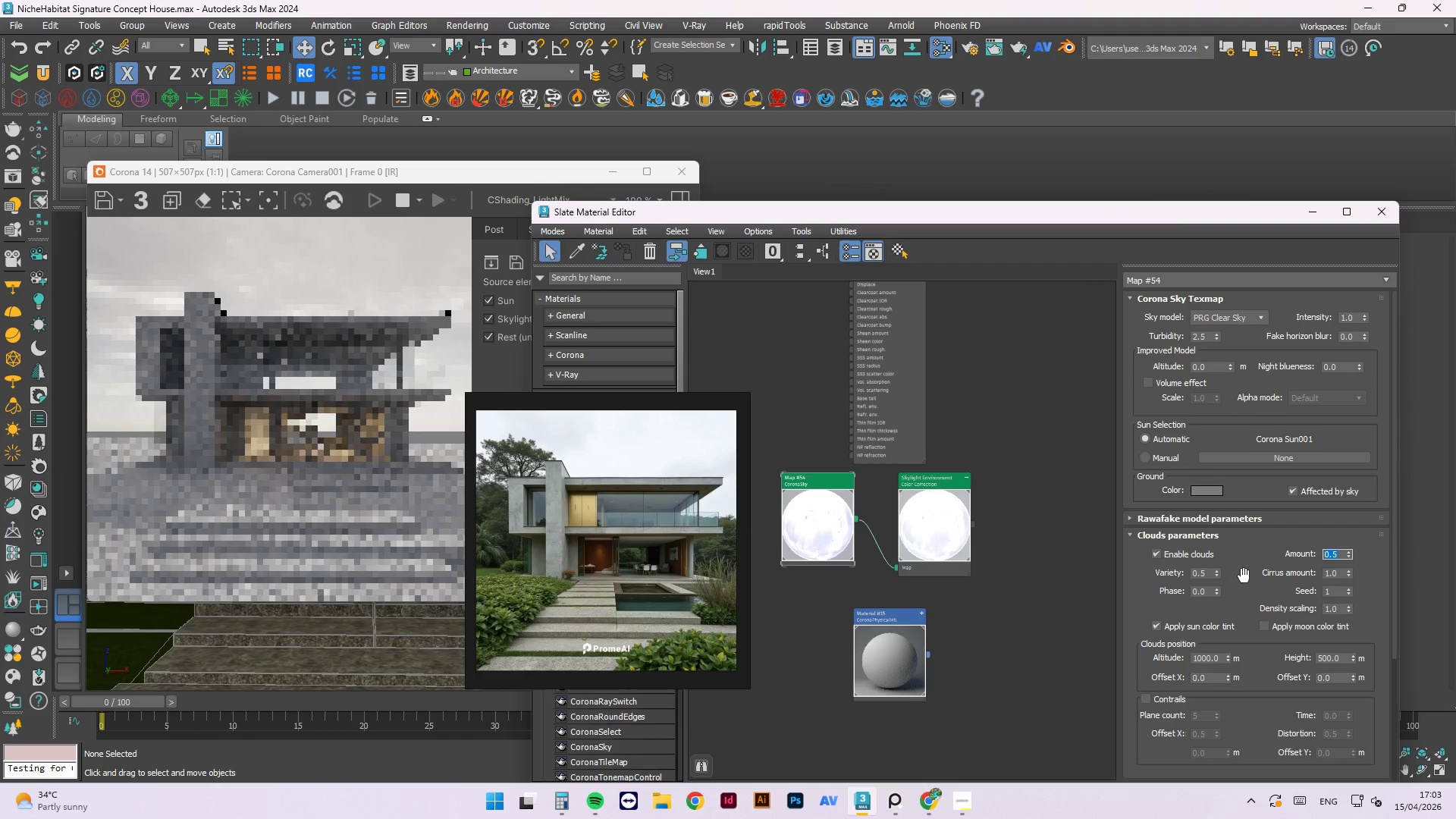 
mouse_move([1174, 580])
 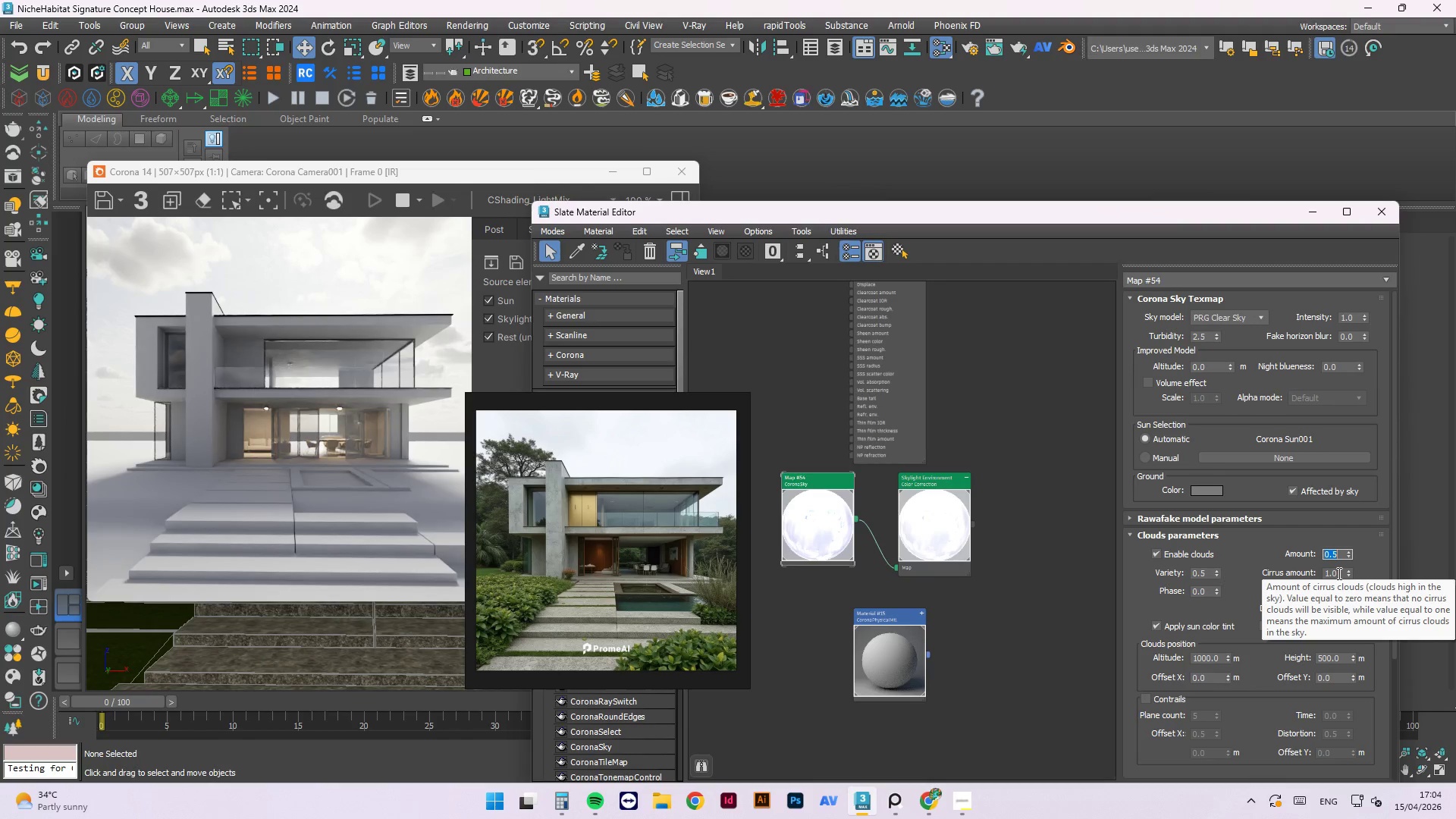 
wait(25.83)
 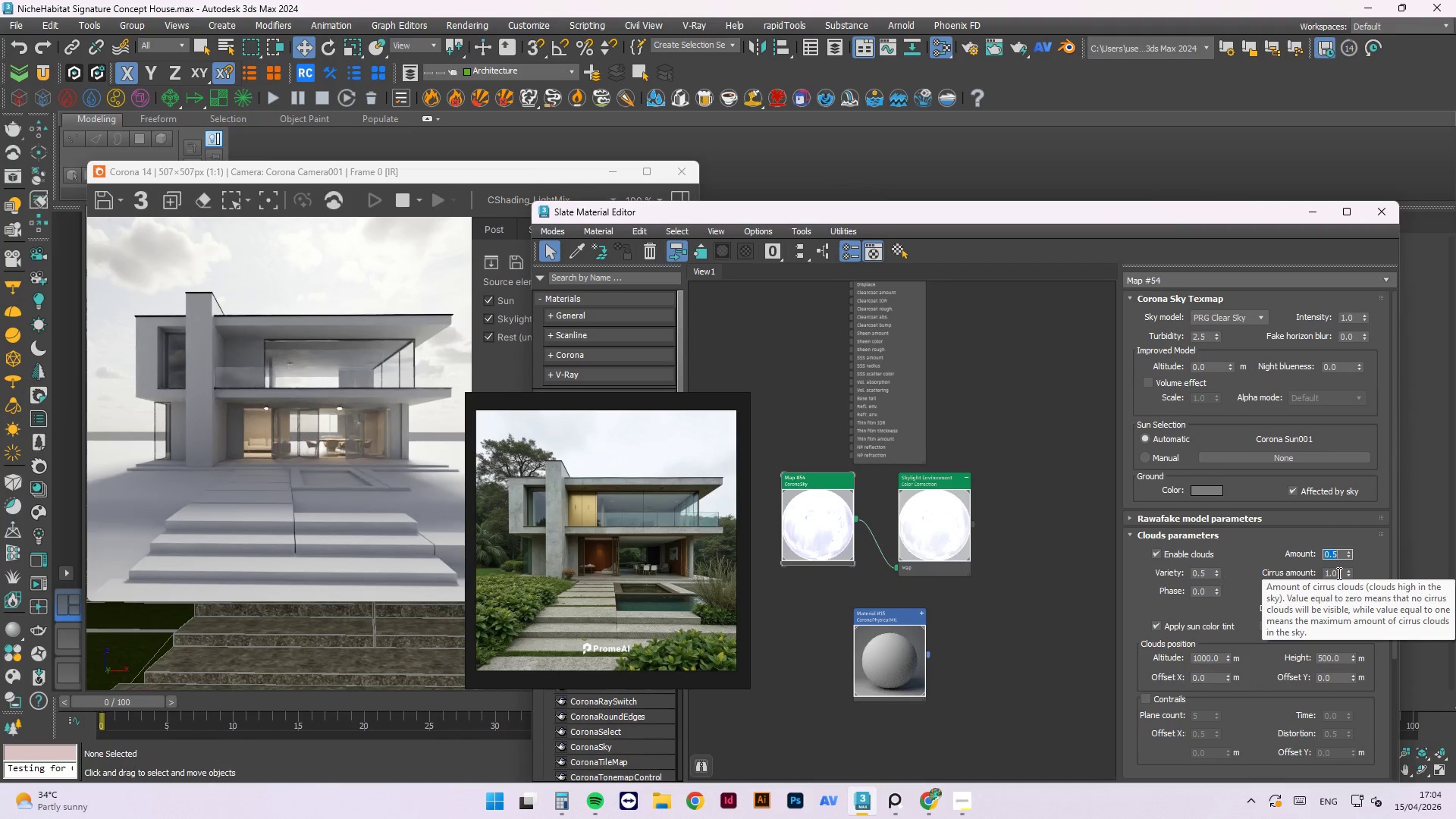 
double_click([1338, 573])
 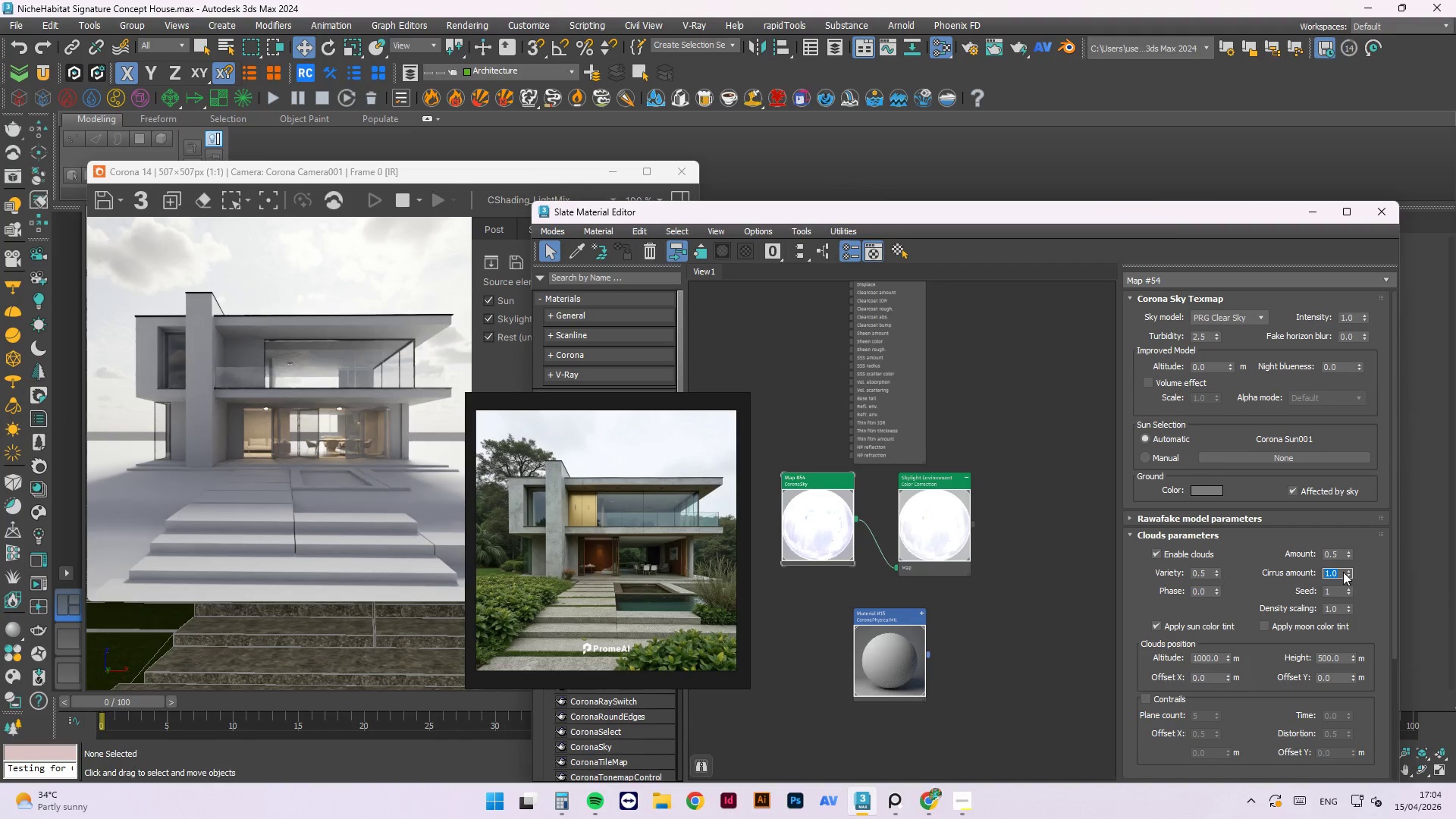 
key(Numpad5)
 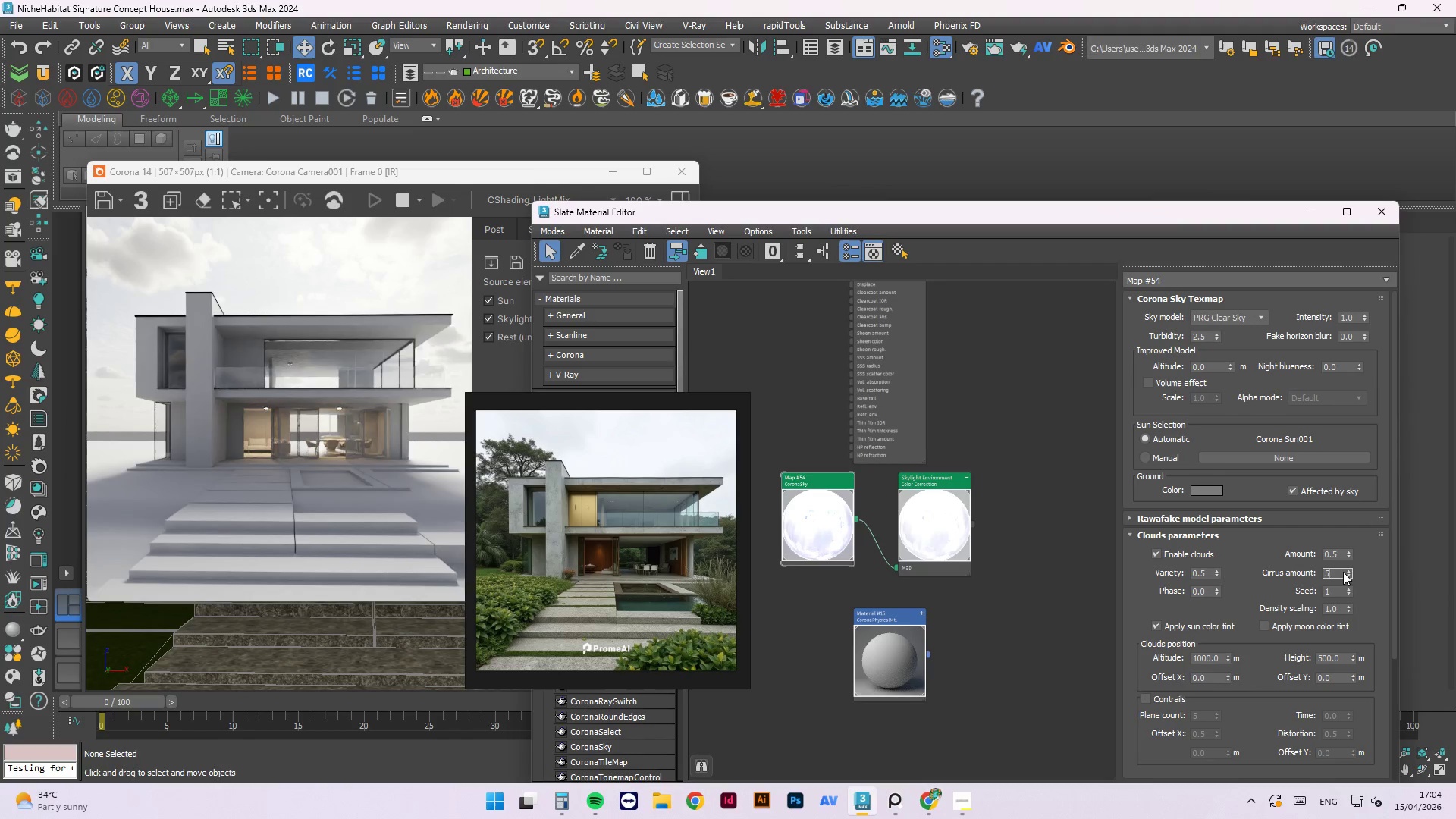 
key(NumpadEnter)
 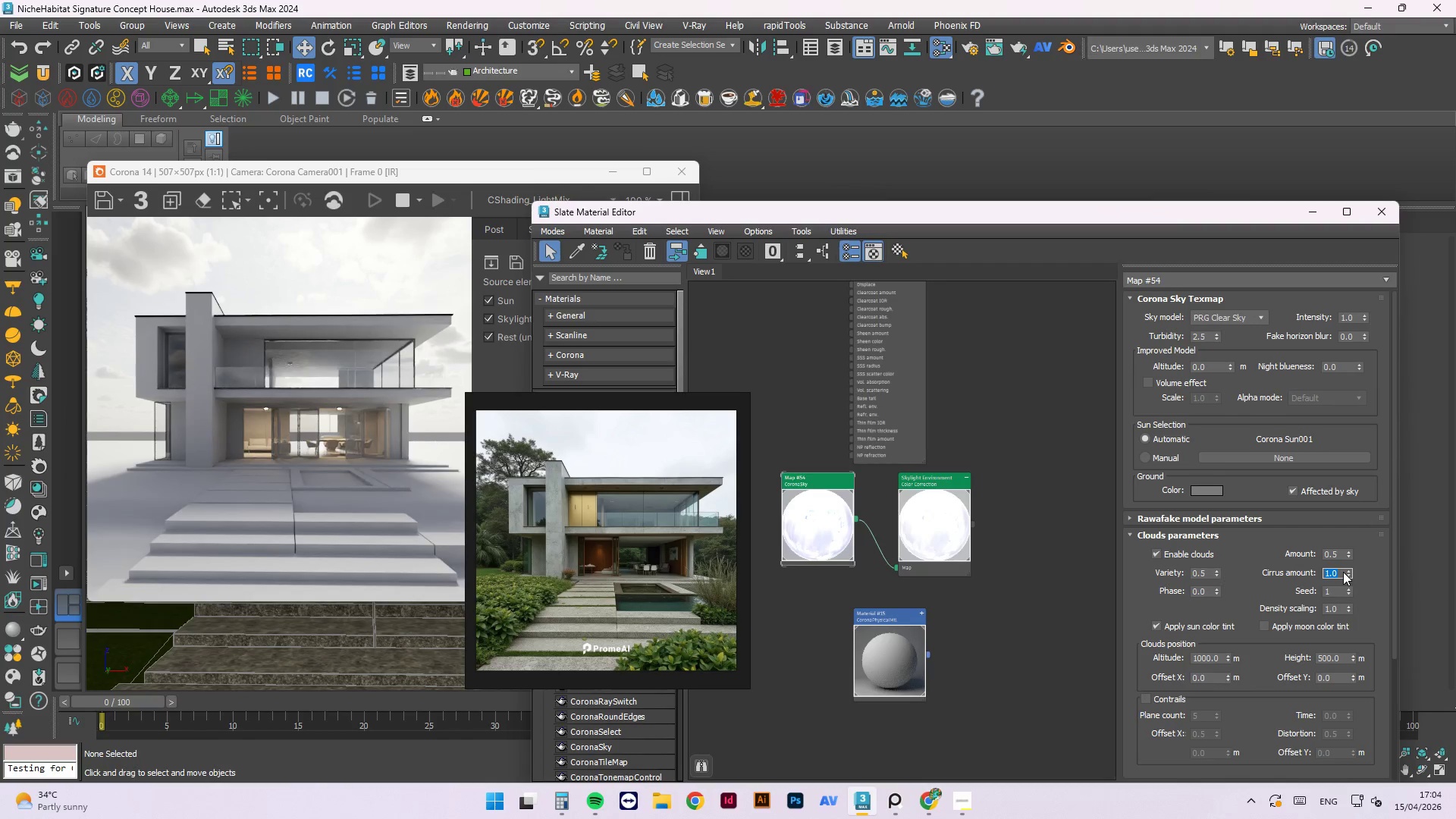 
key(Numpad6)
 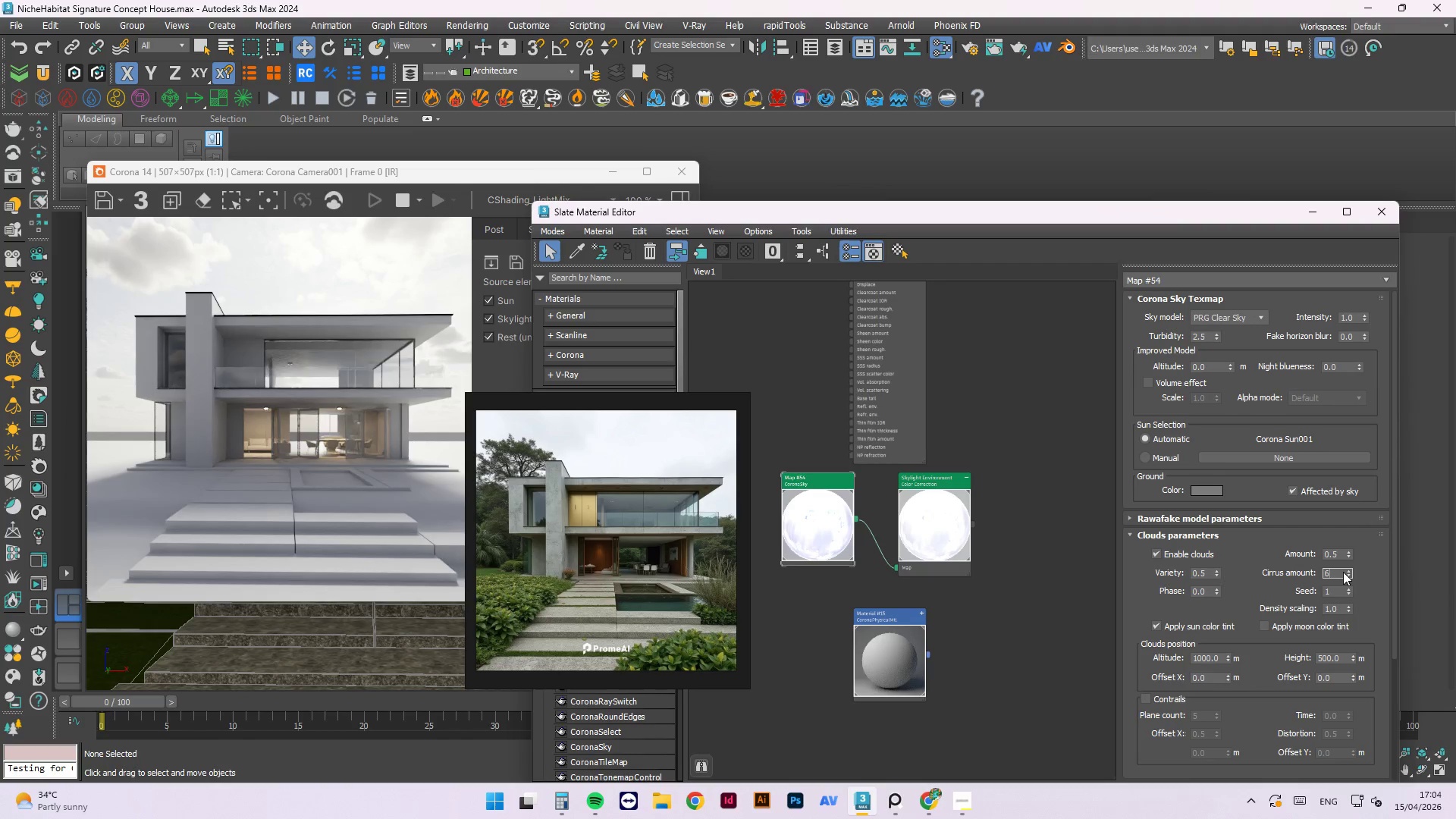 
key(NumpadEnter)
 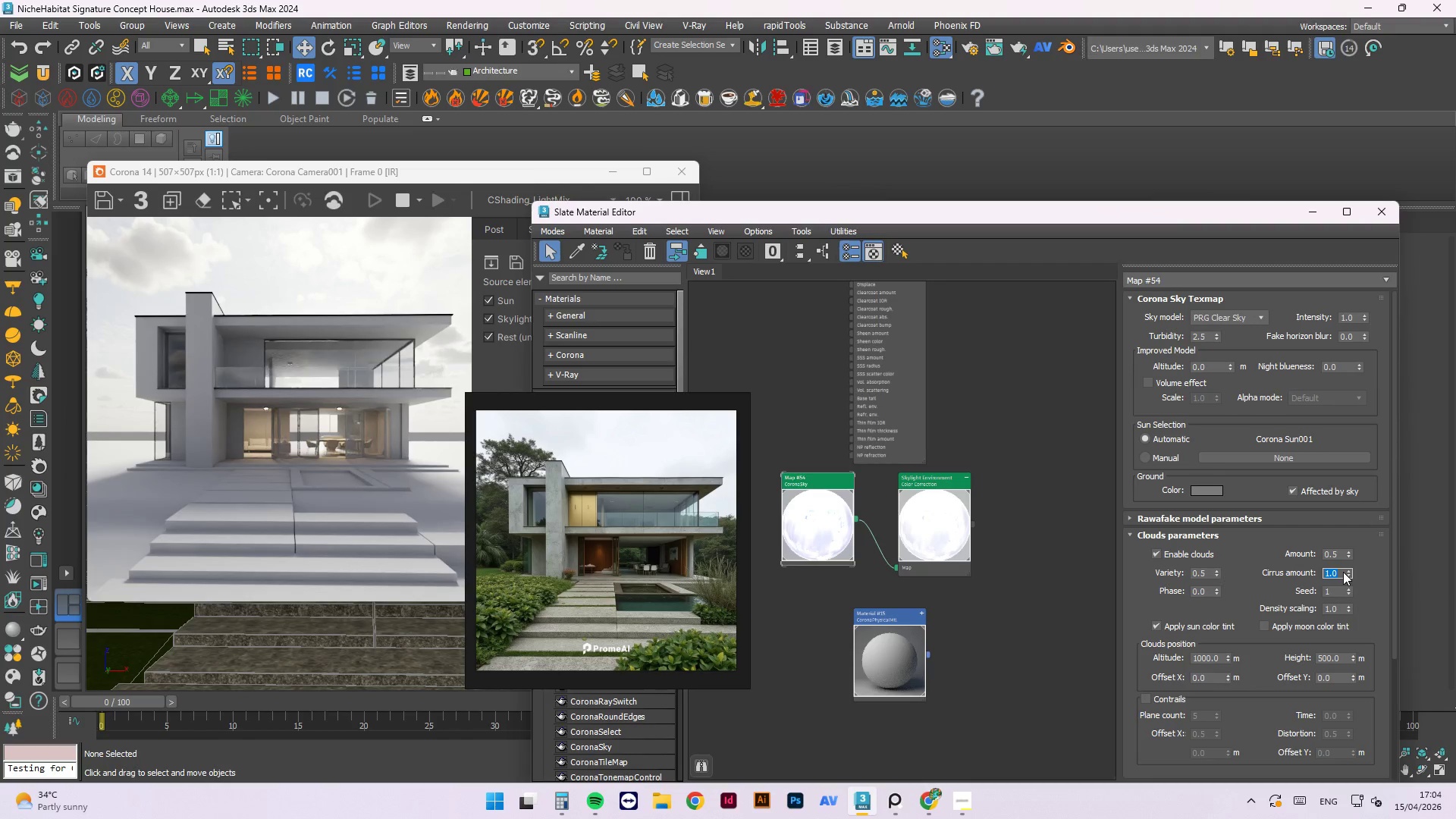 
key(Numpad0)
 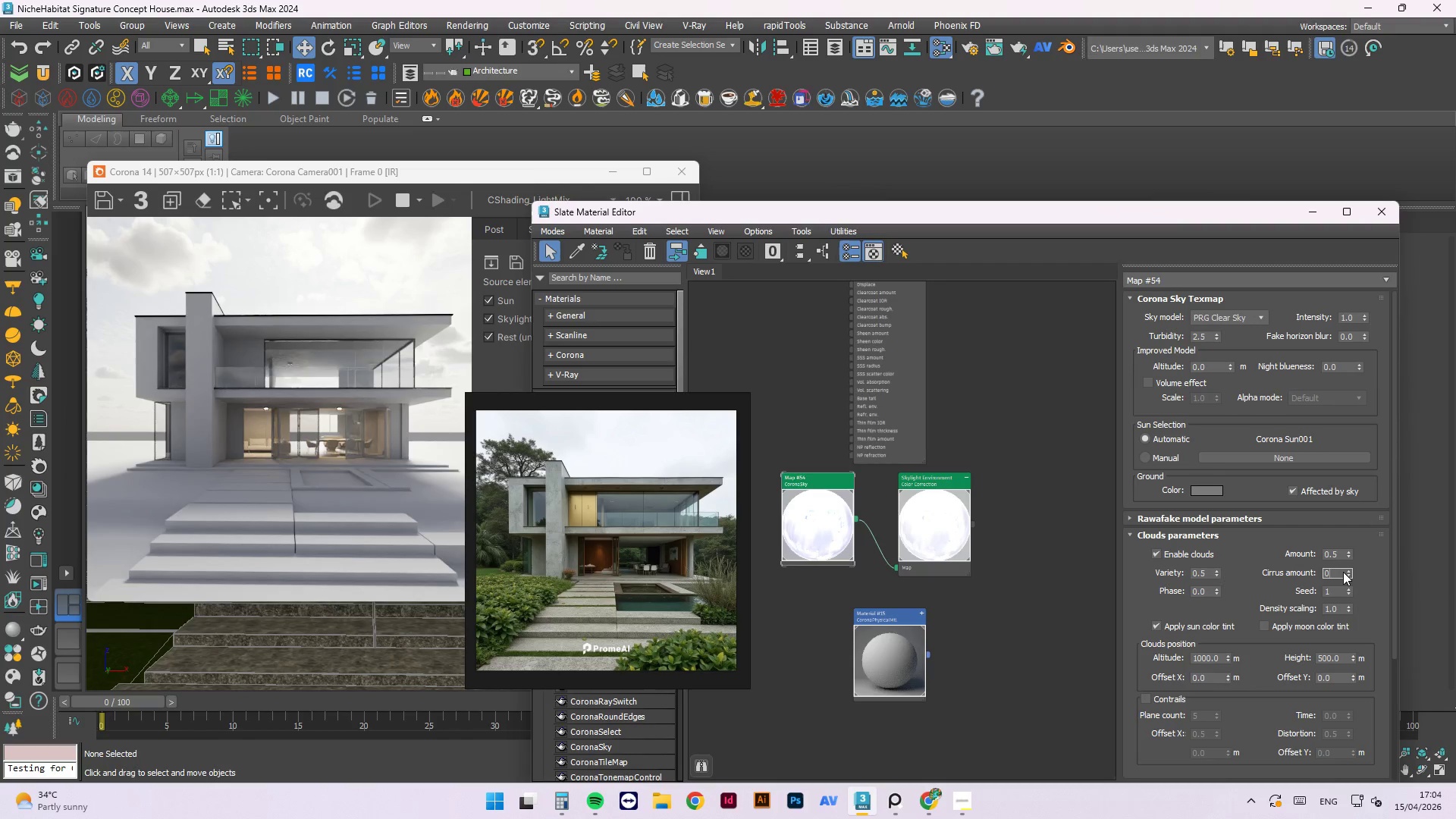 
key(NumpadEnter)
 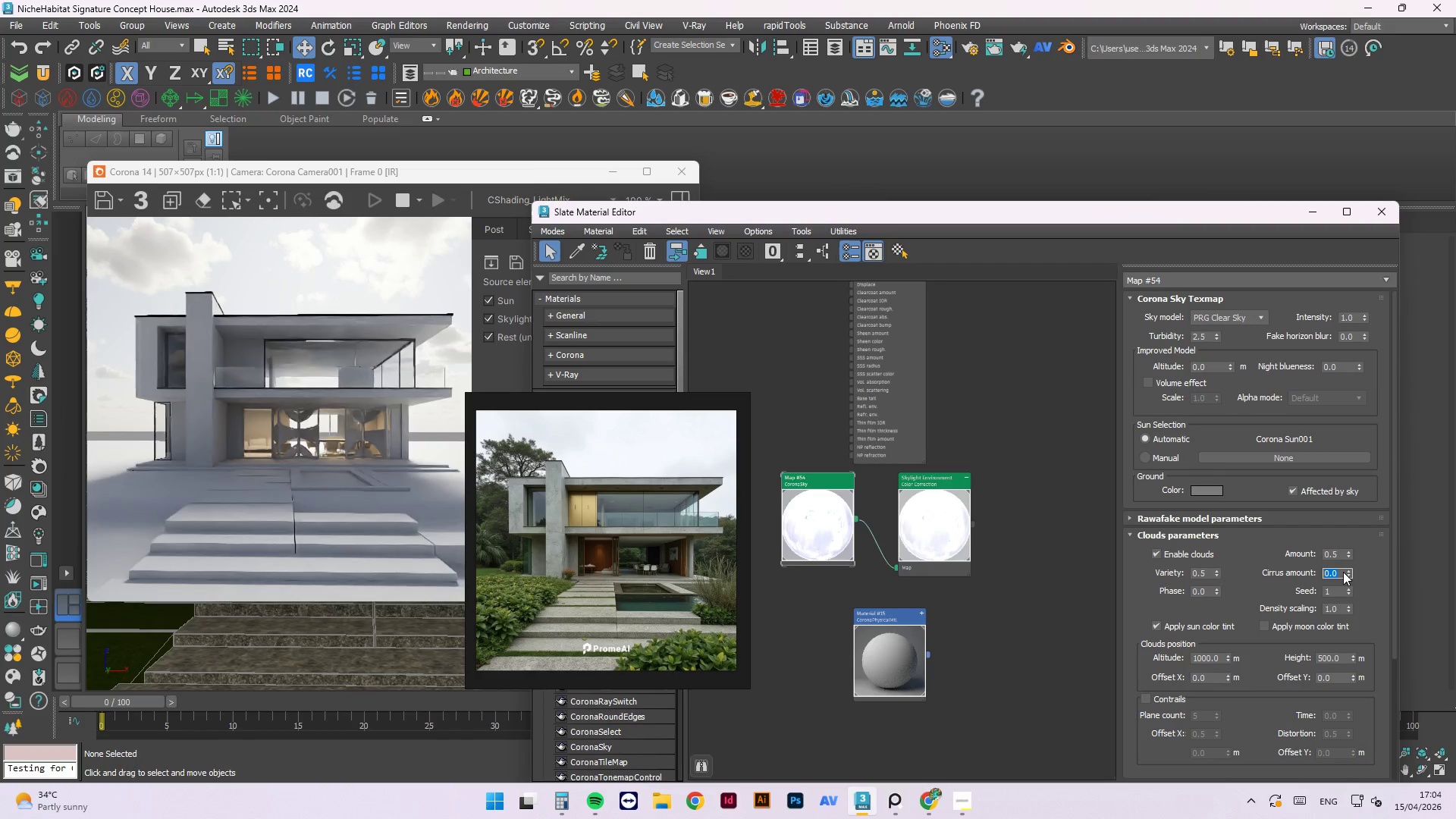 
wait(5.53)
 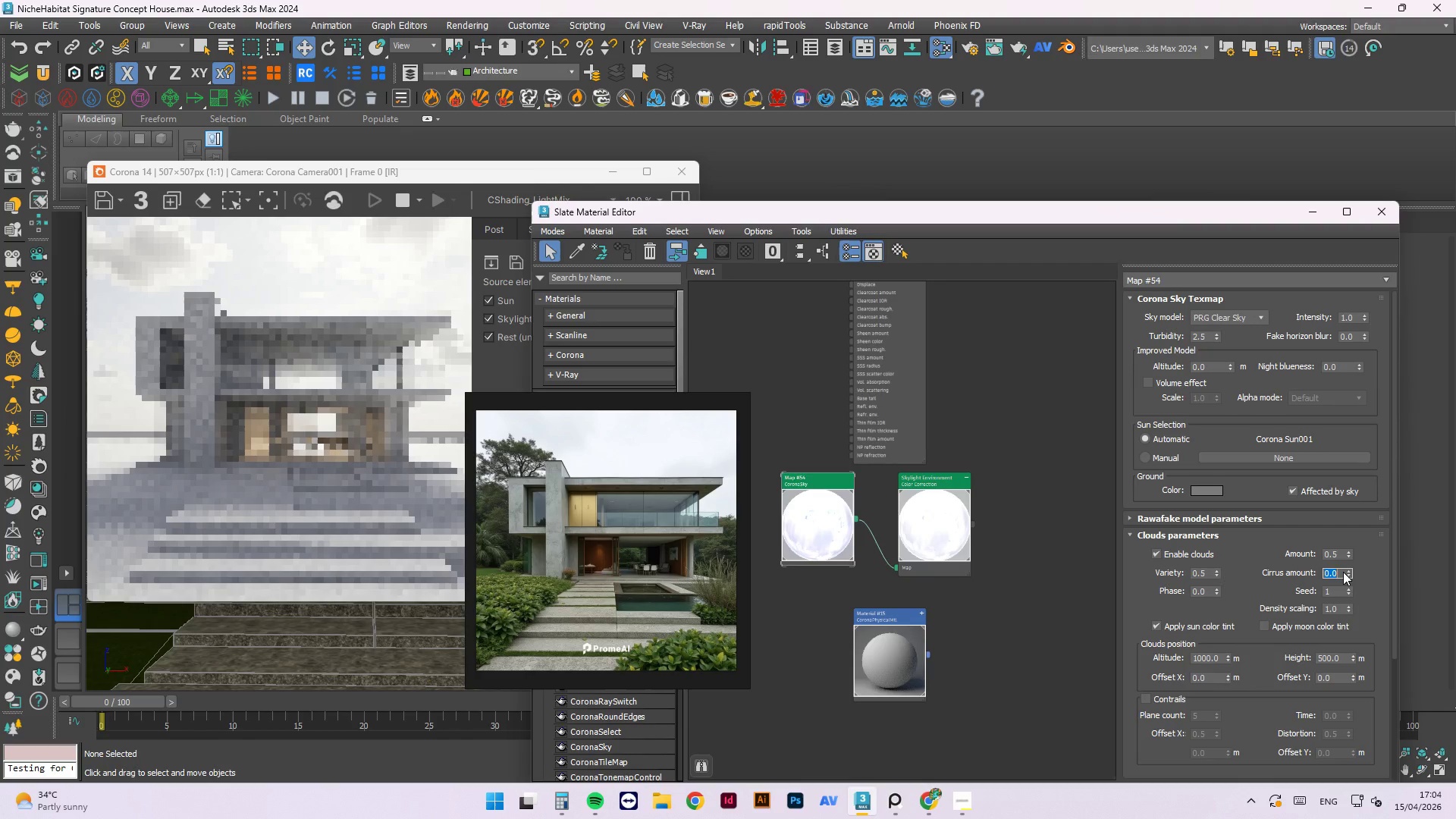 
key(Numpad2)
 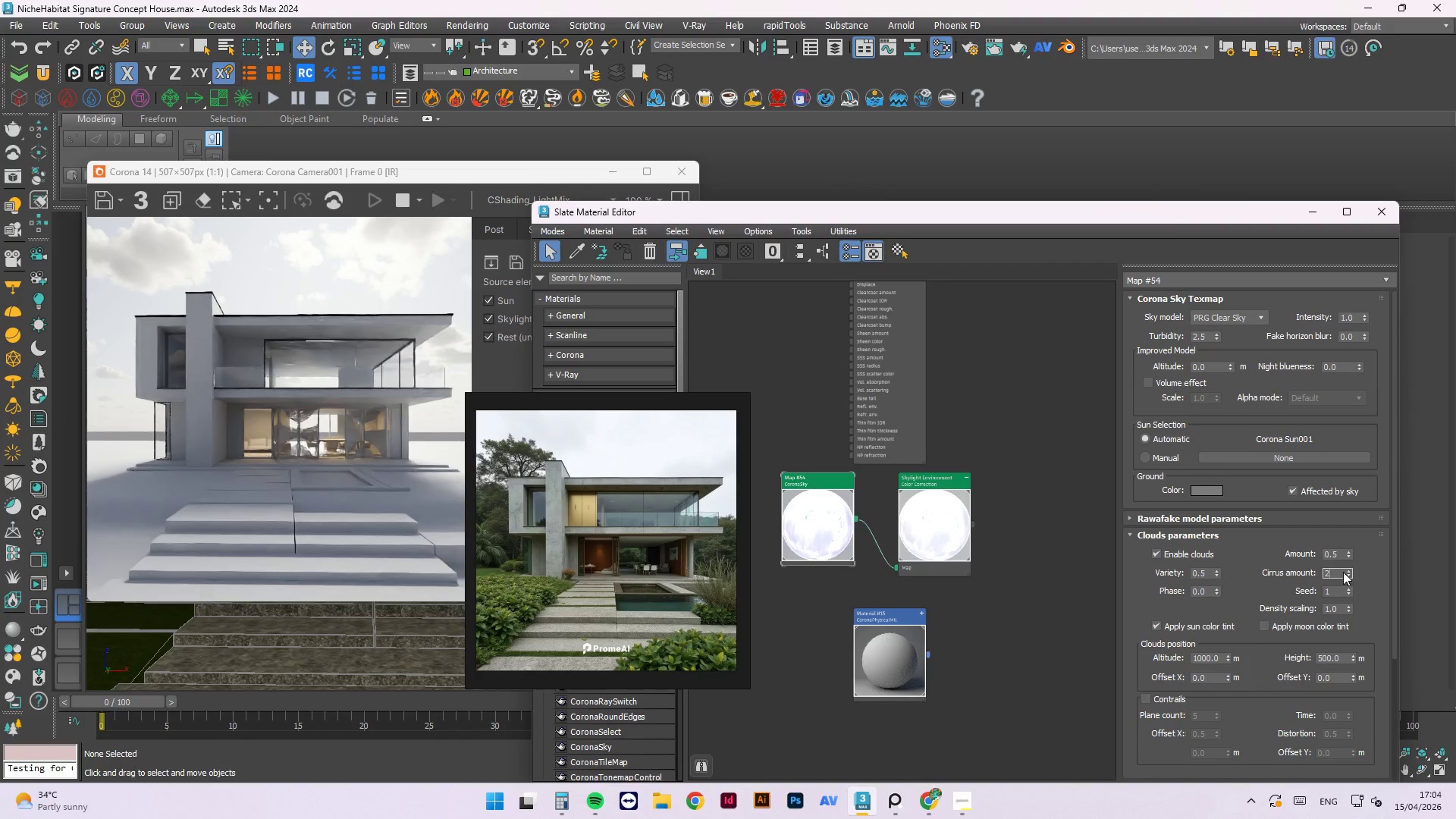 
key(NumpadEnter)
 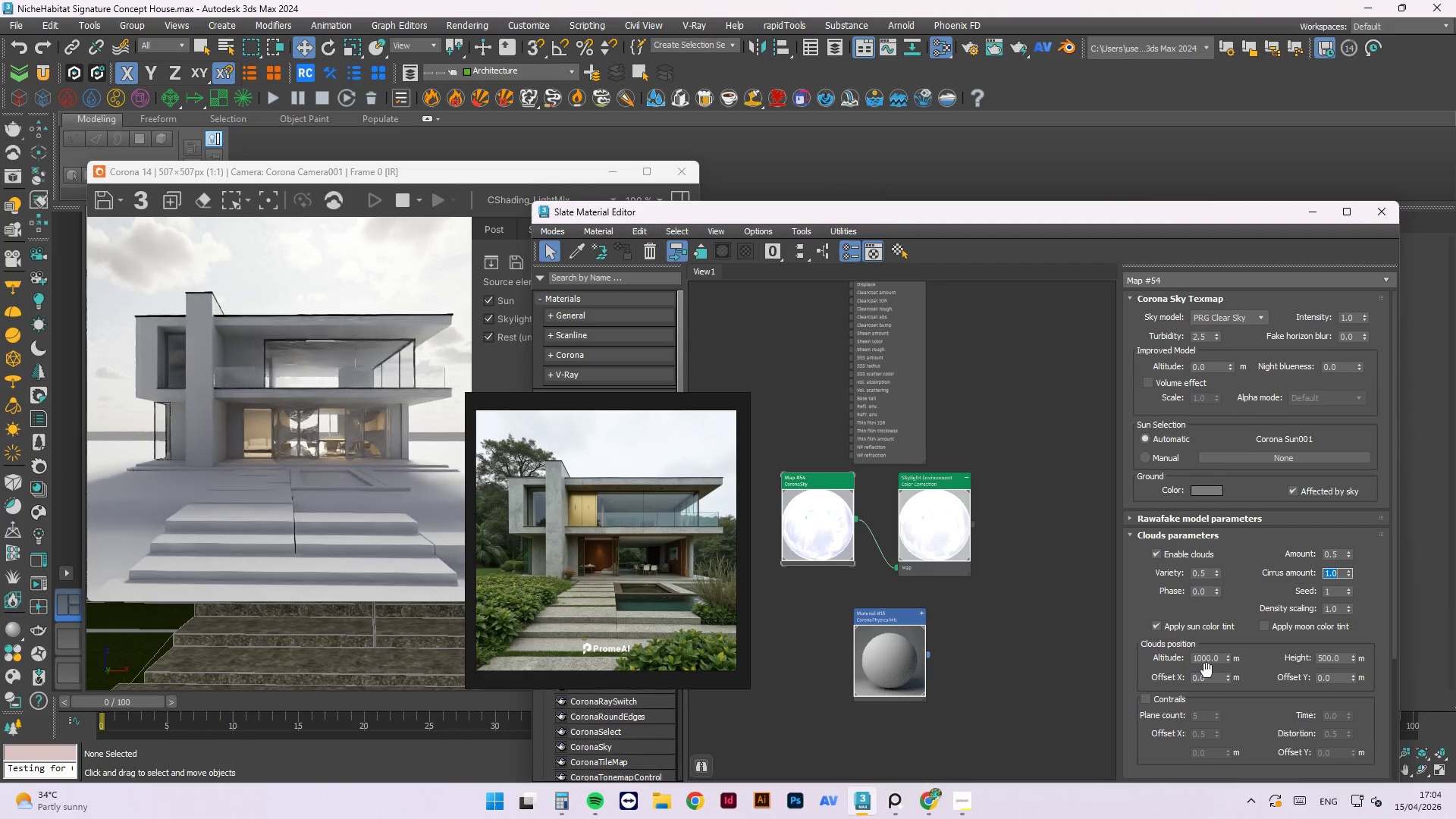 
wait(7.47)
 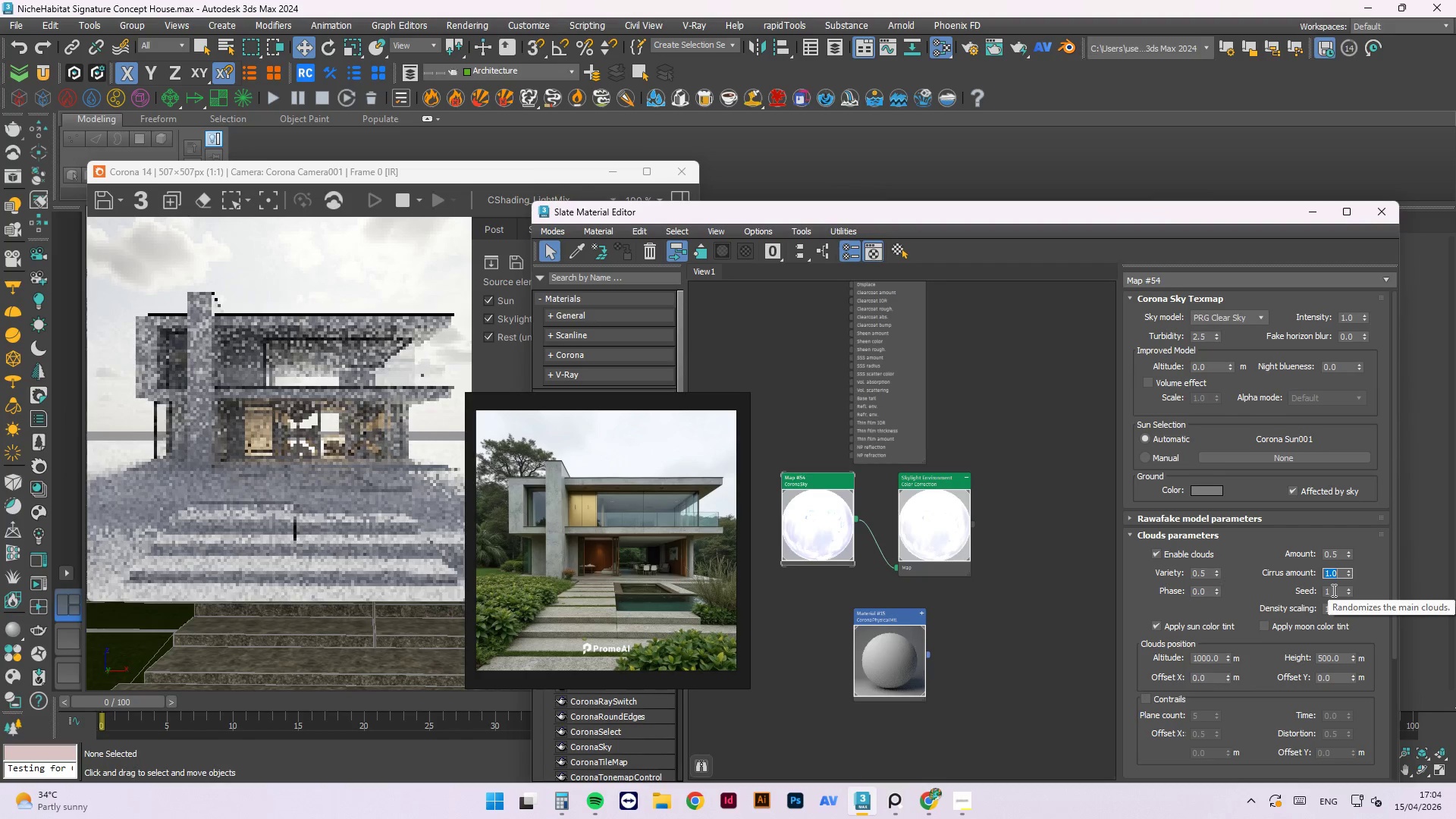 
double_click([1330, 657])
 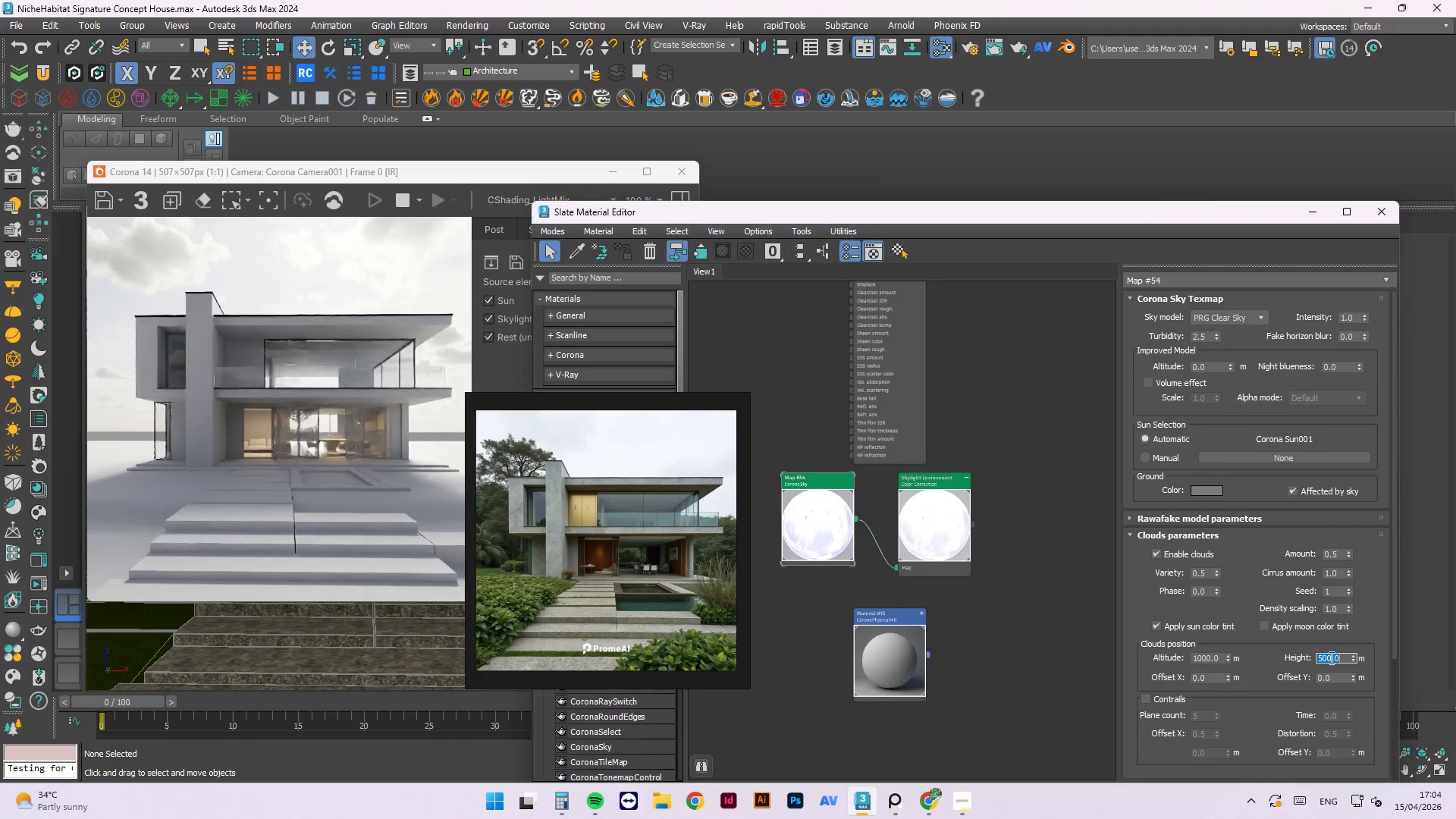 
key(Numpad1)
 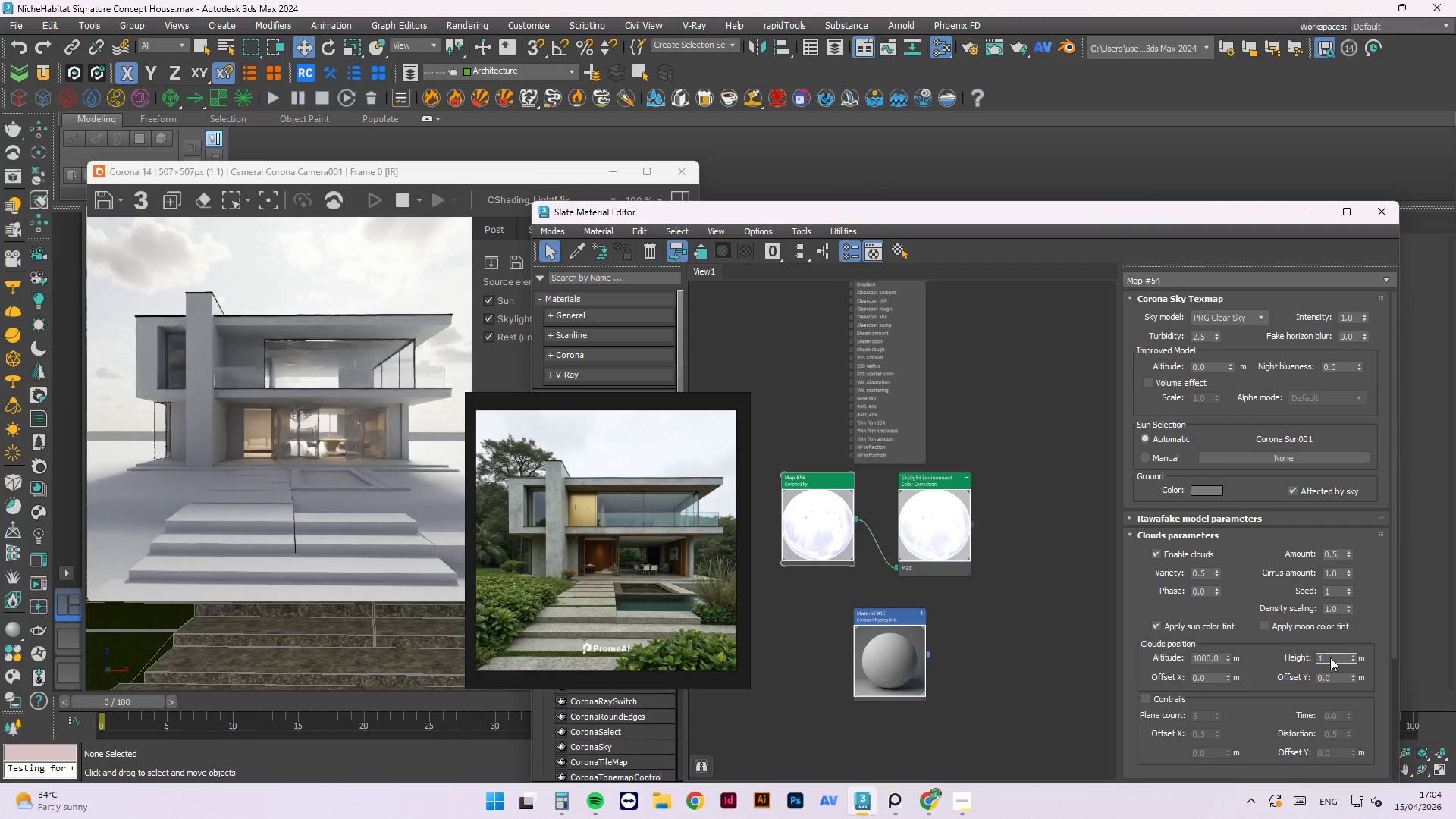 
key(Numpad0)
 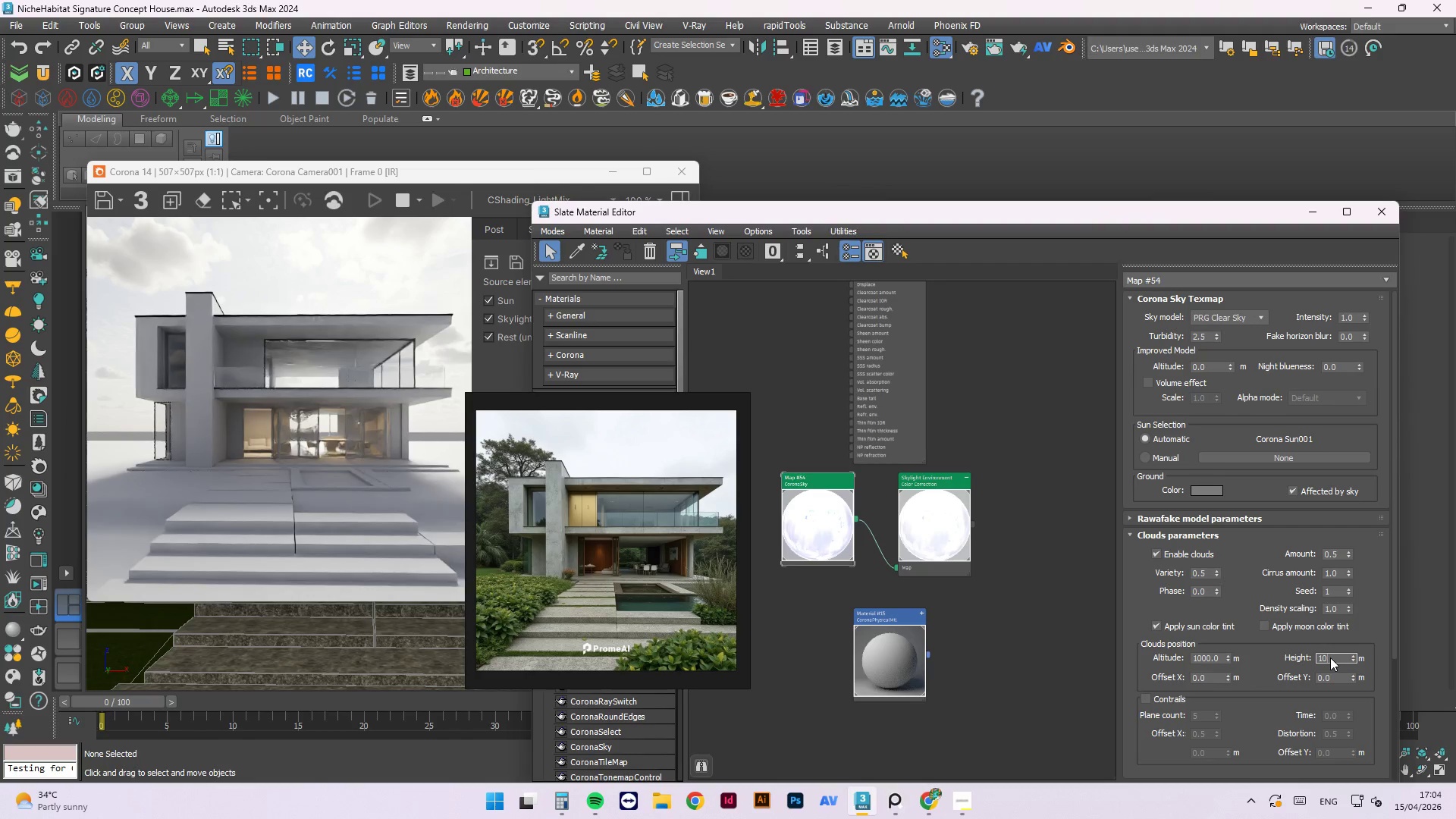 
key(Numpad0)
 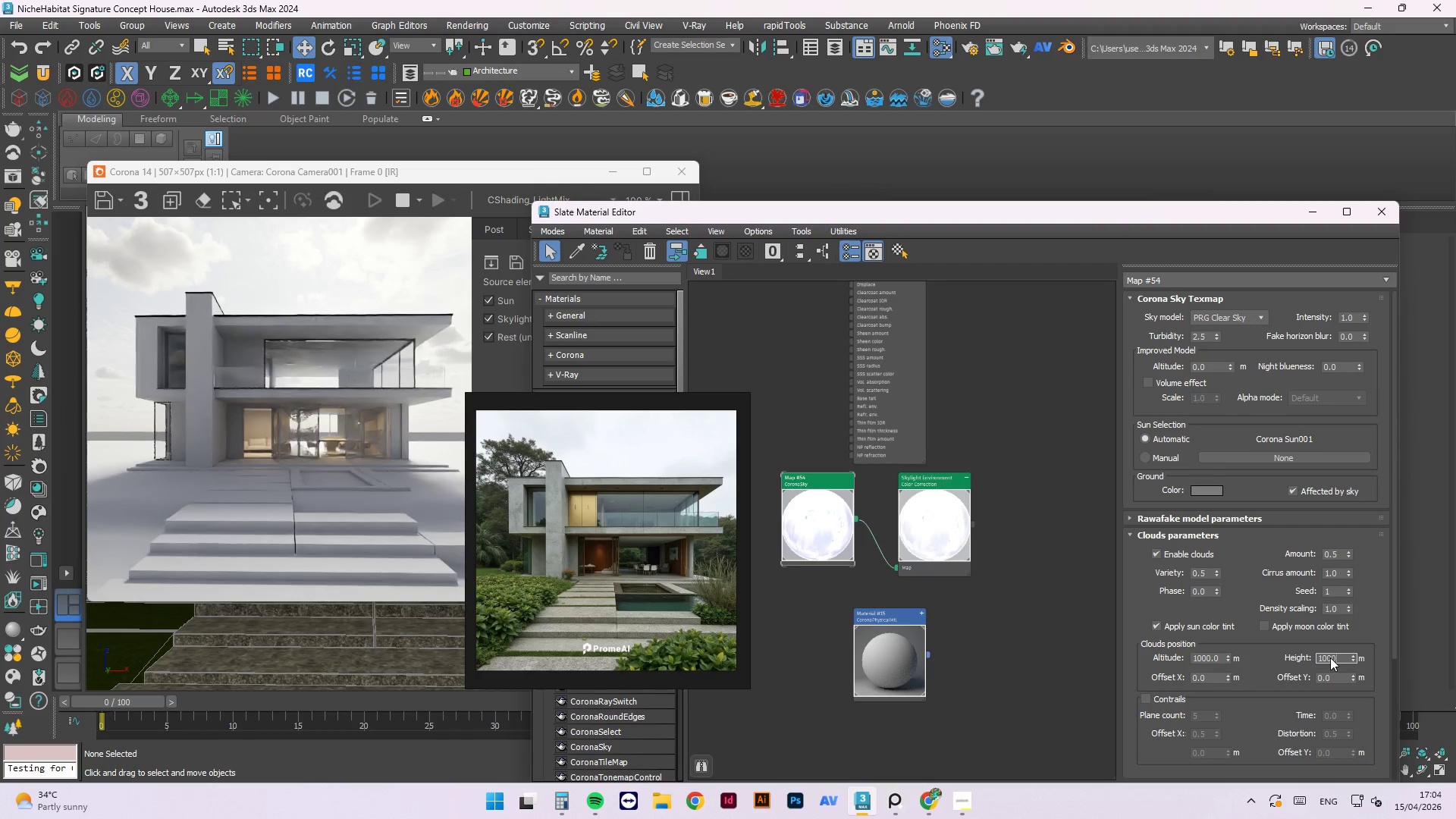 
key(Numpad0)
 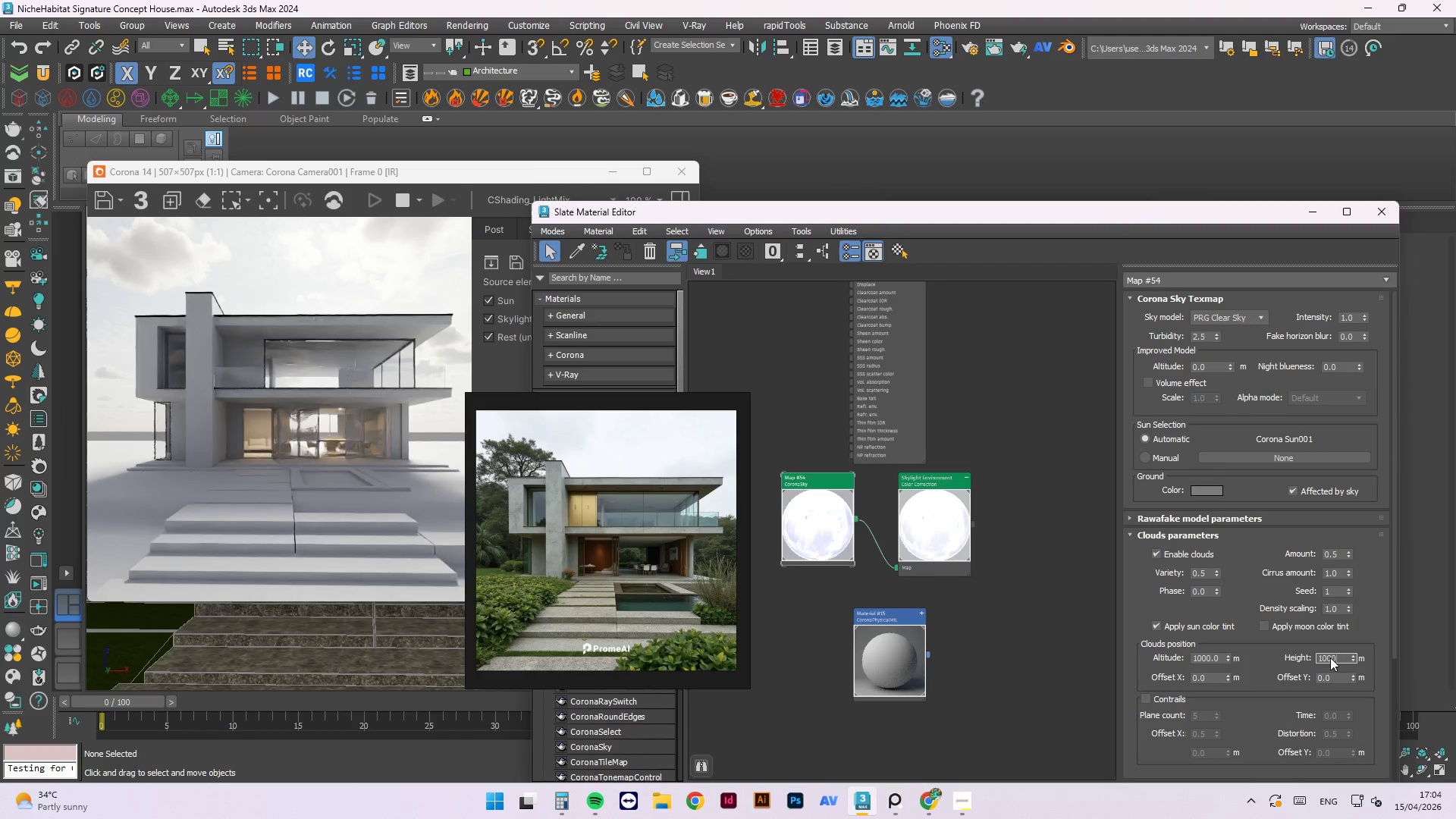 
key(NumpadEnter)
 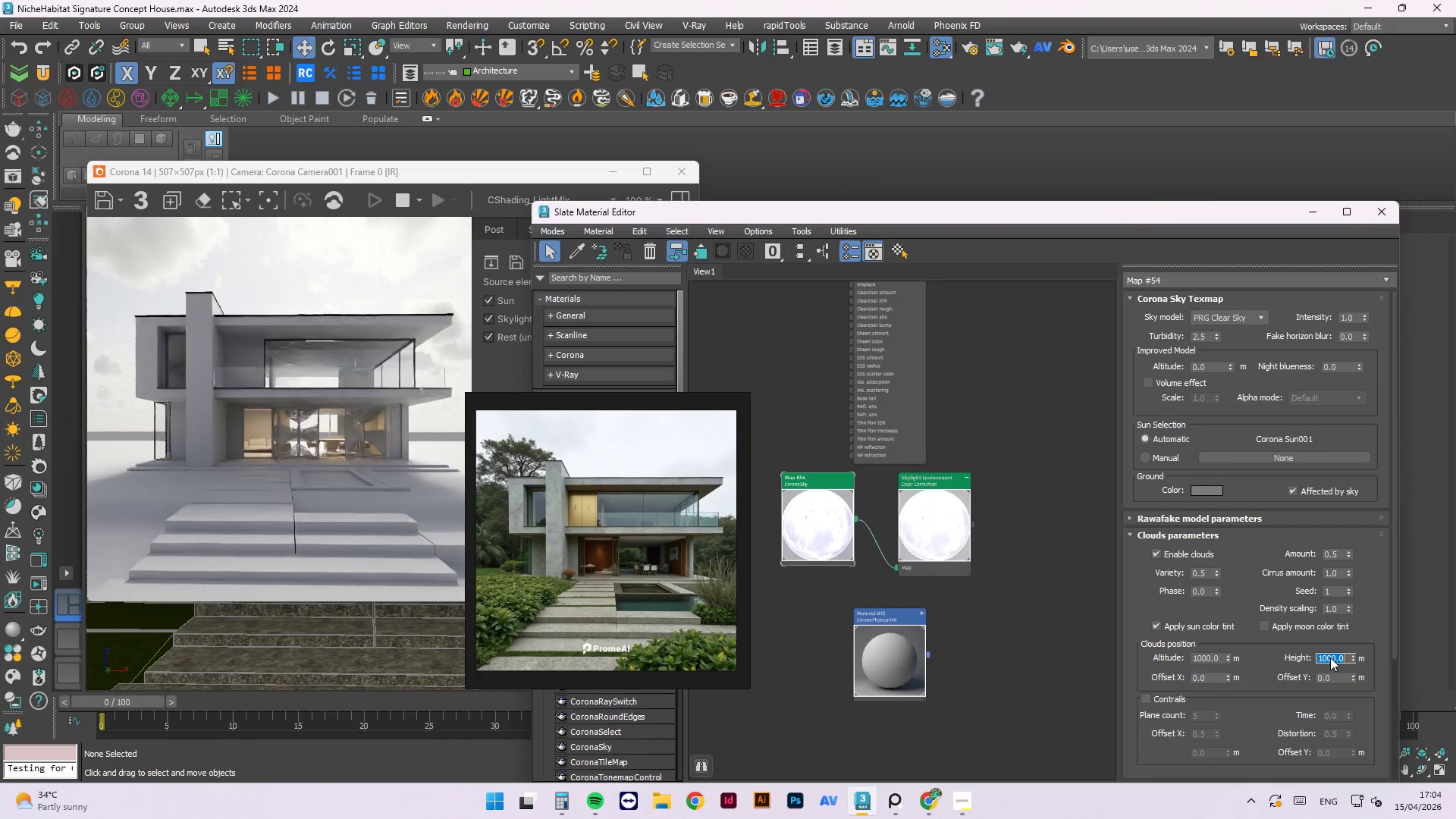 
wait(7.16)
 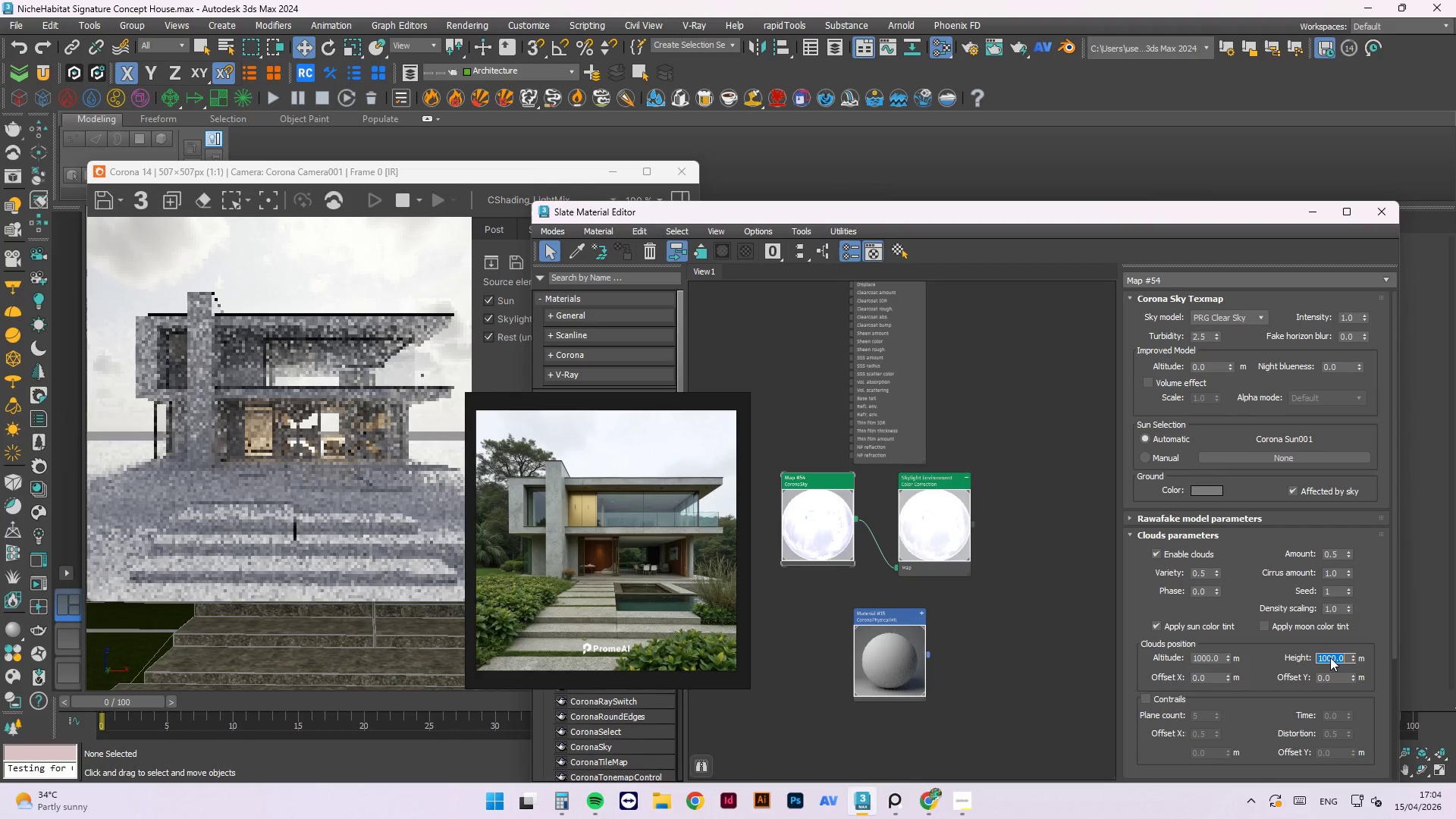 
double_click([1197, 576])
 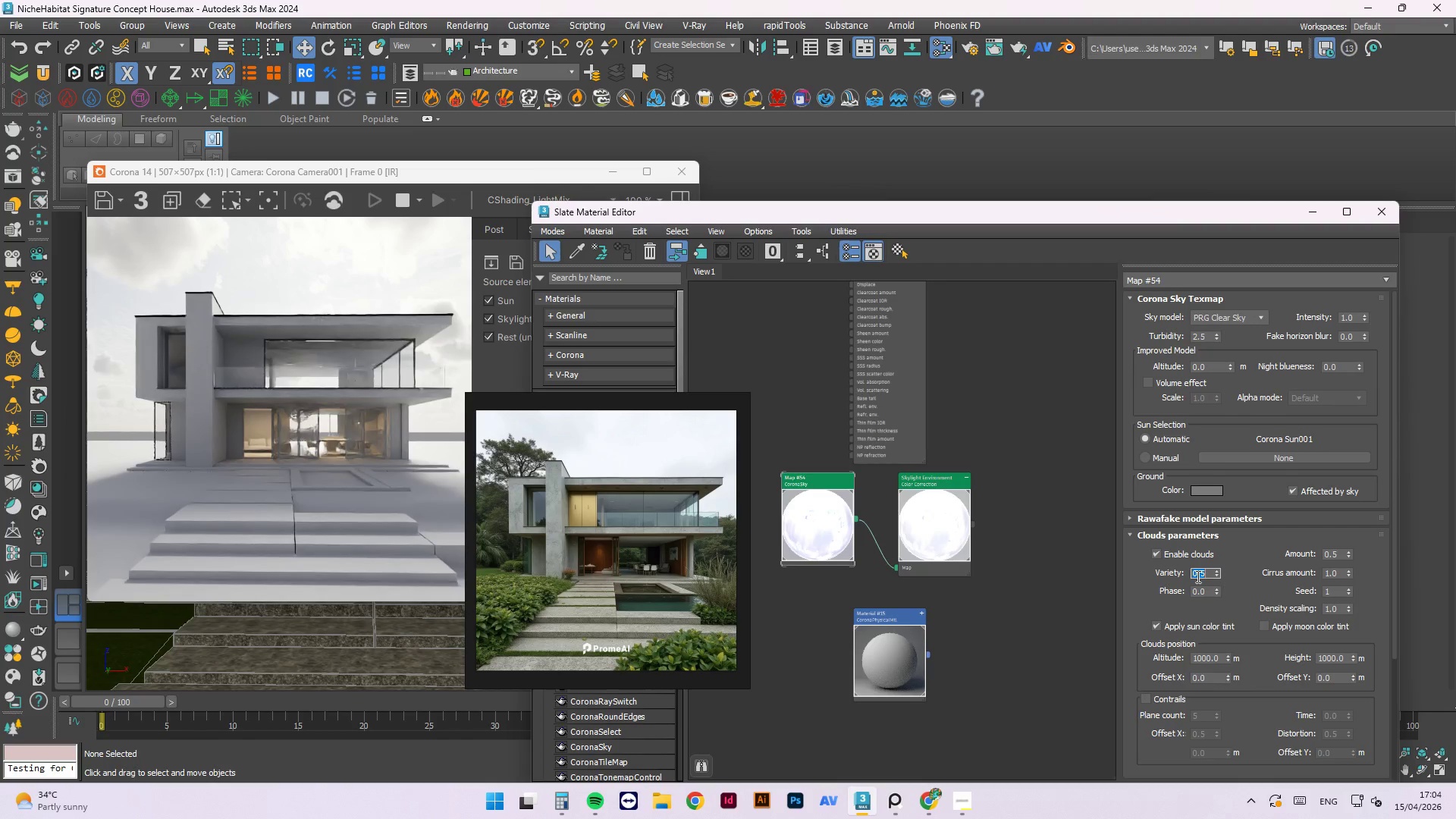 
key(Numpad0)
 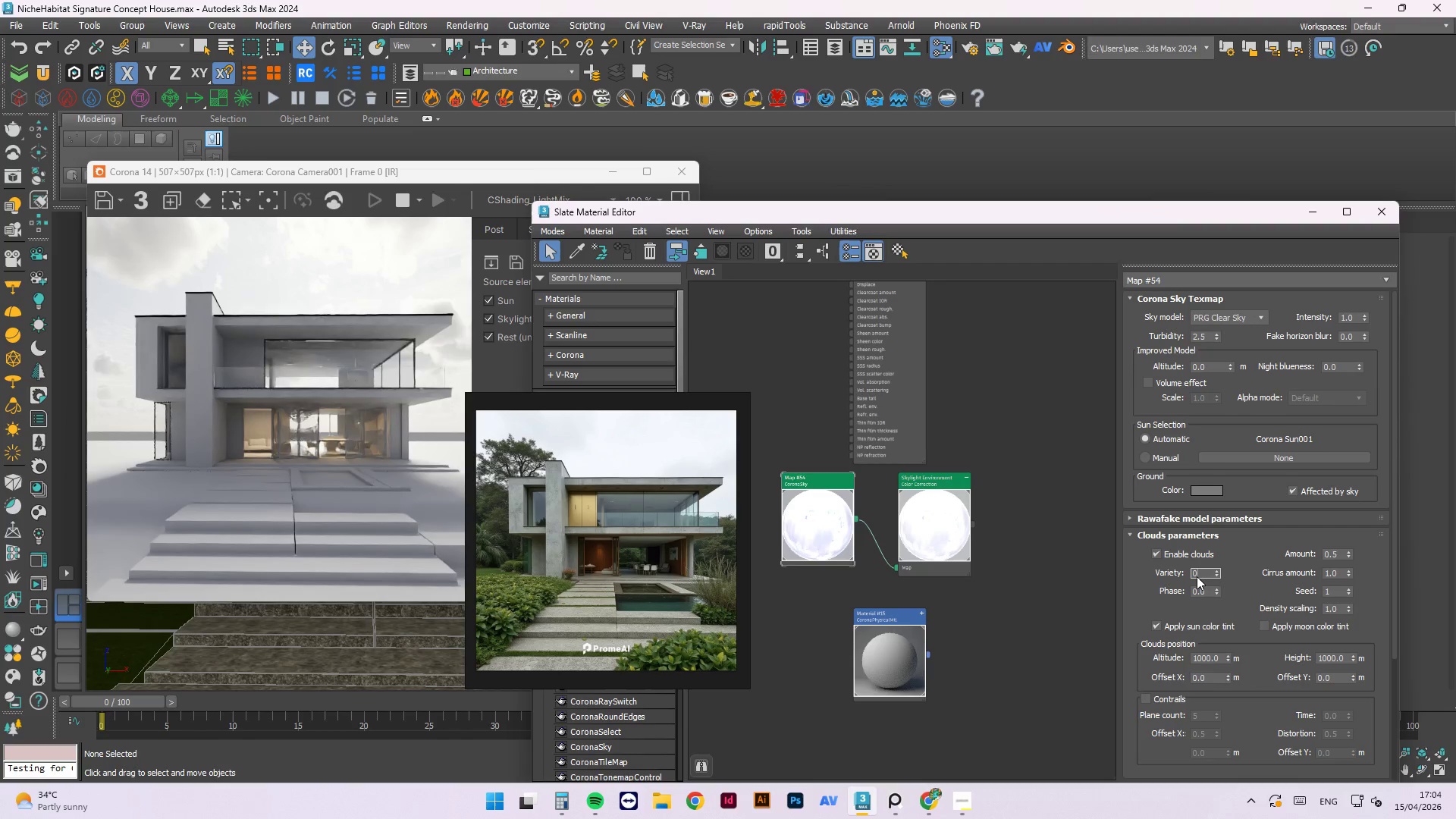 
key(NumpadDecimal)
 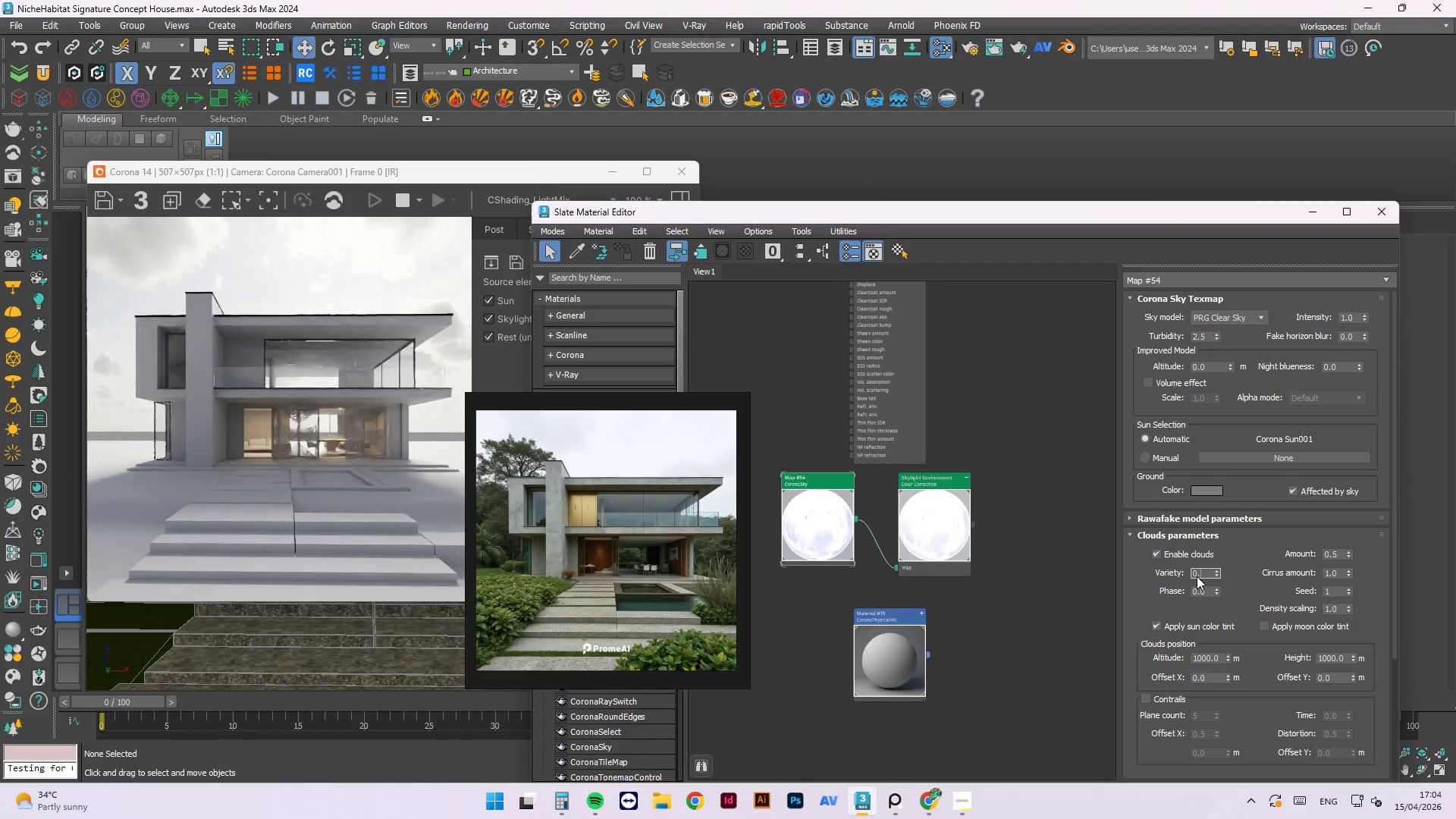 
key(Numpad2)
 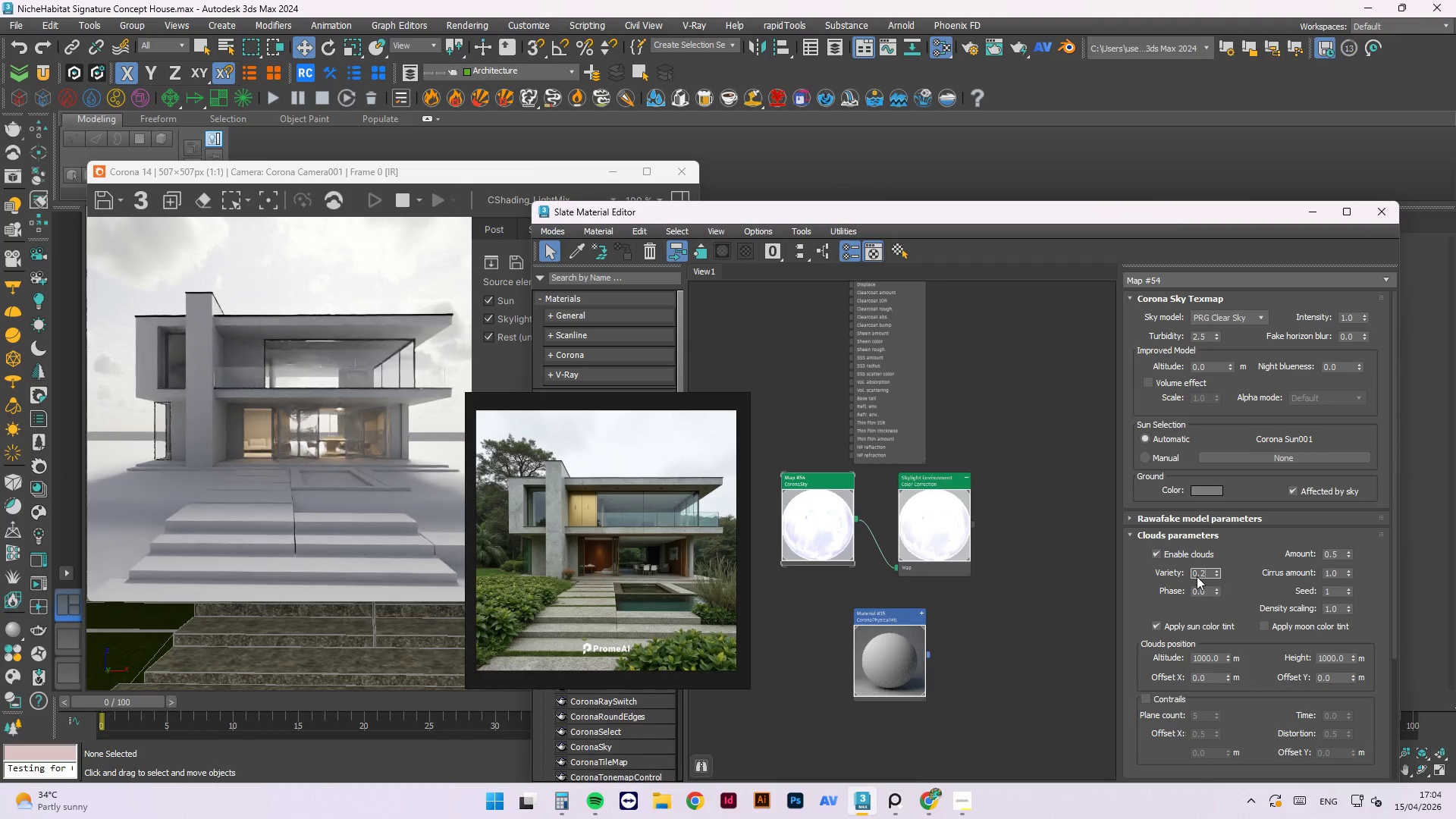 
key(NumpadEnter)
 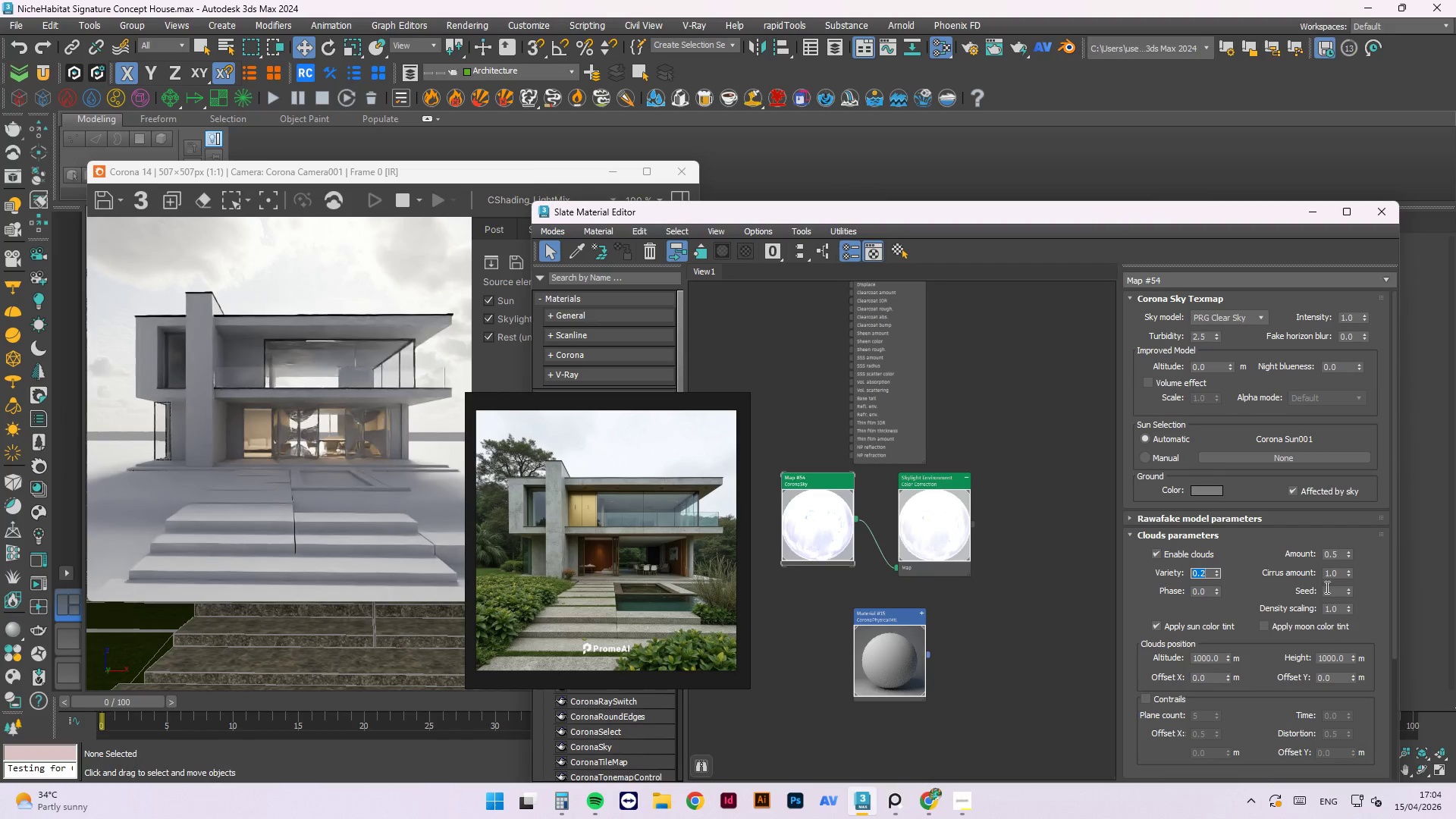 
wait(7.23)
 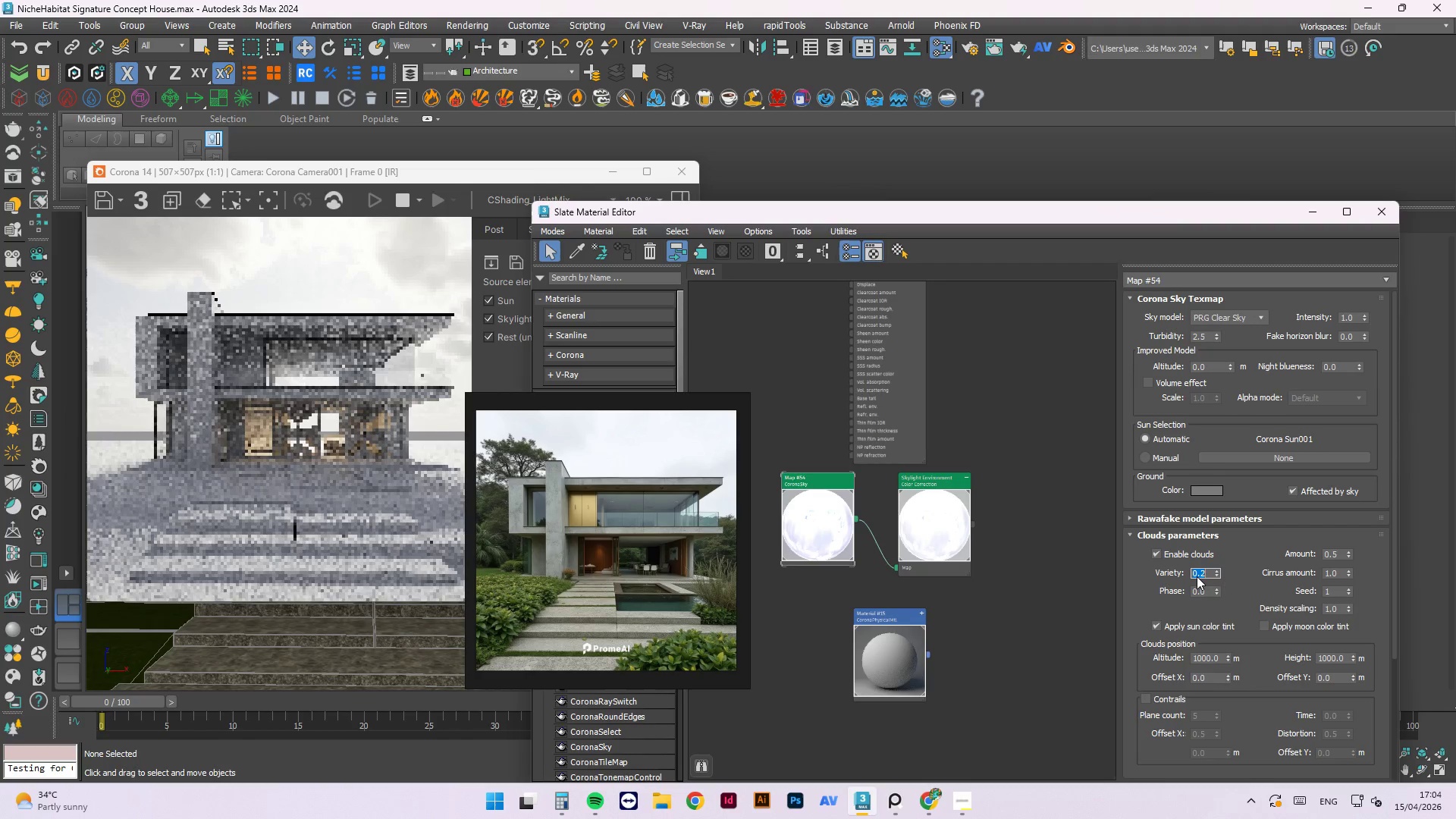 
double_click([1206, 661])
 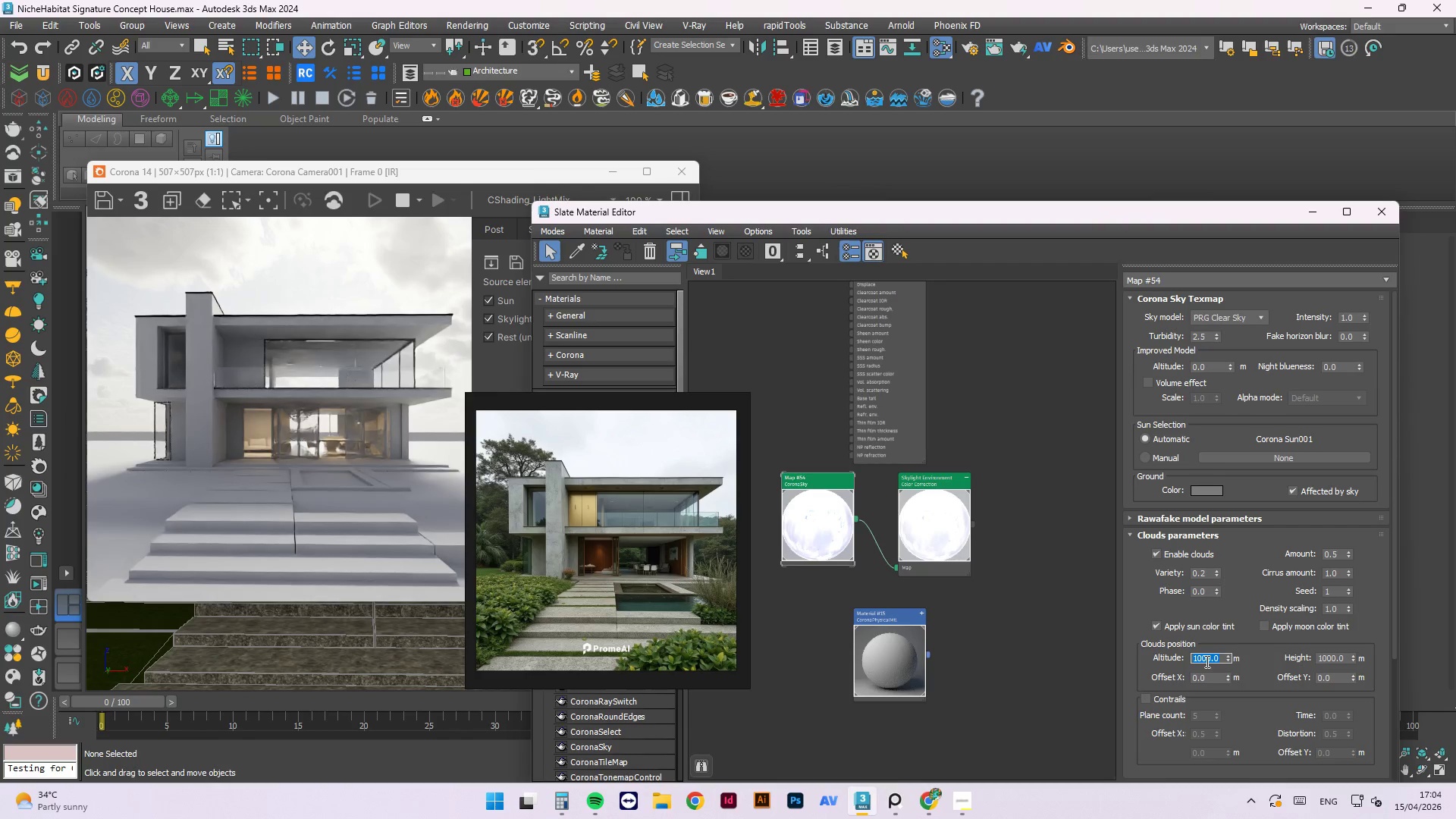 
key(Numpad5)
 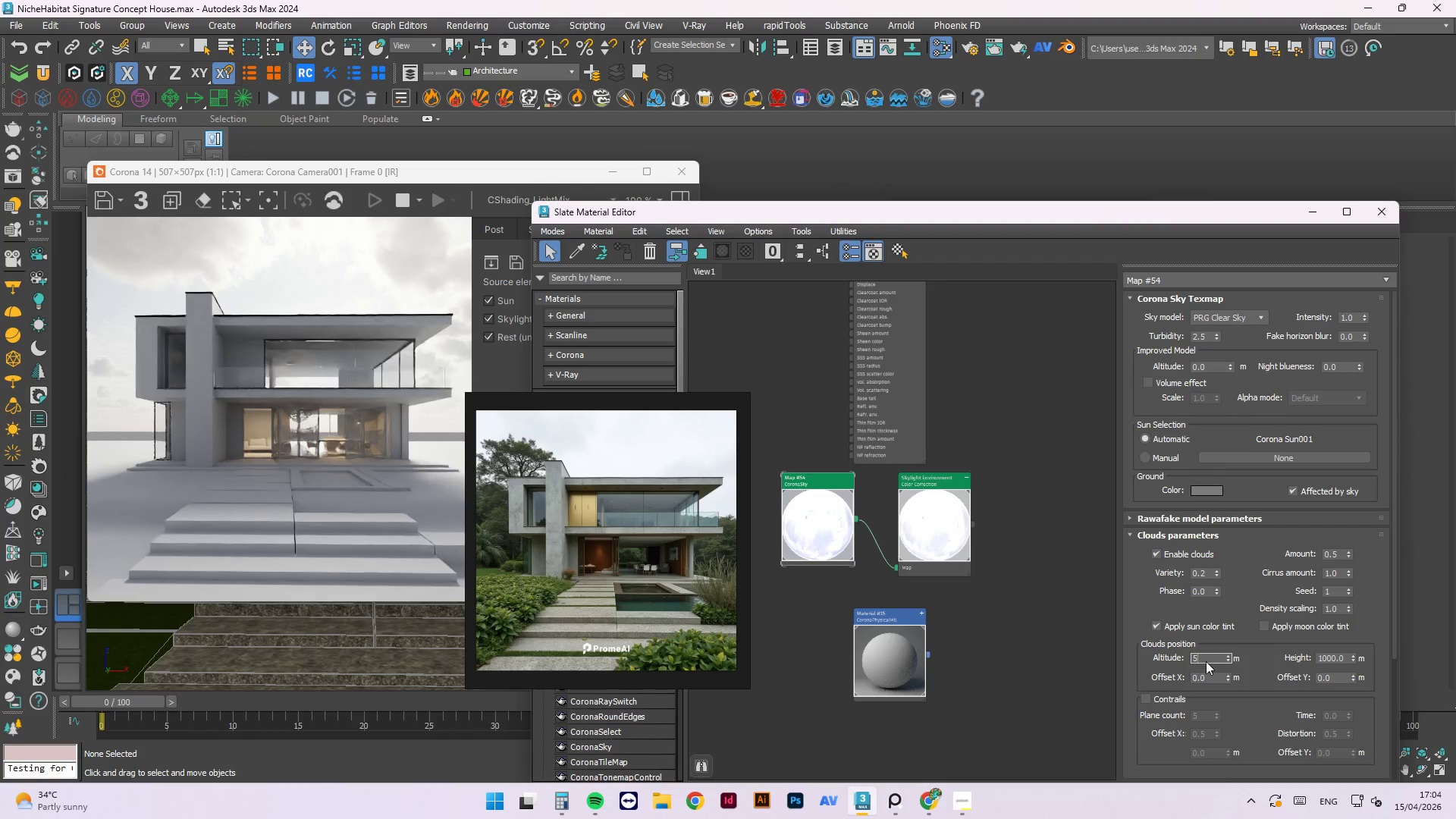 
key(Numpad0)
 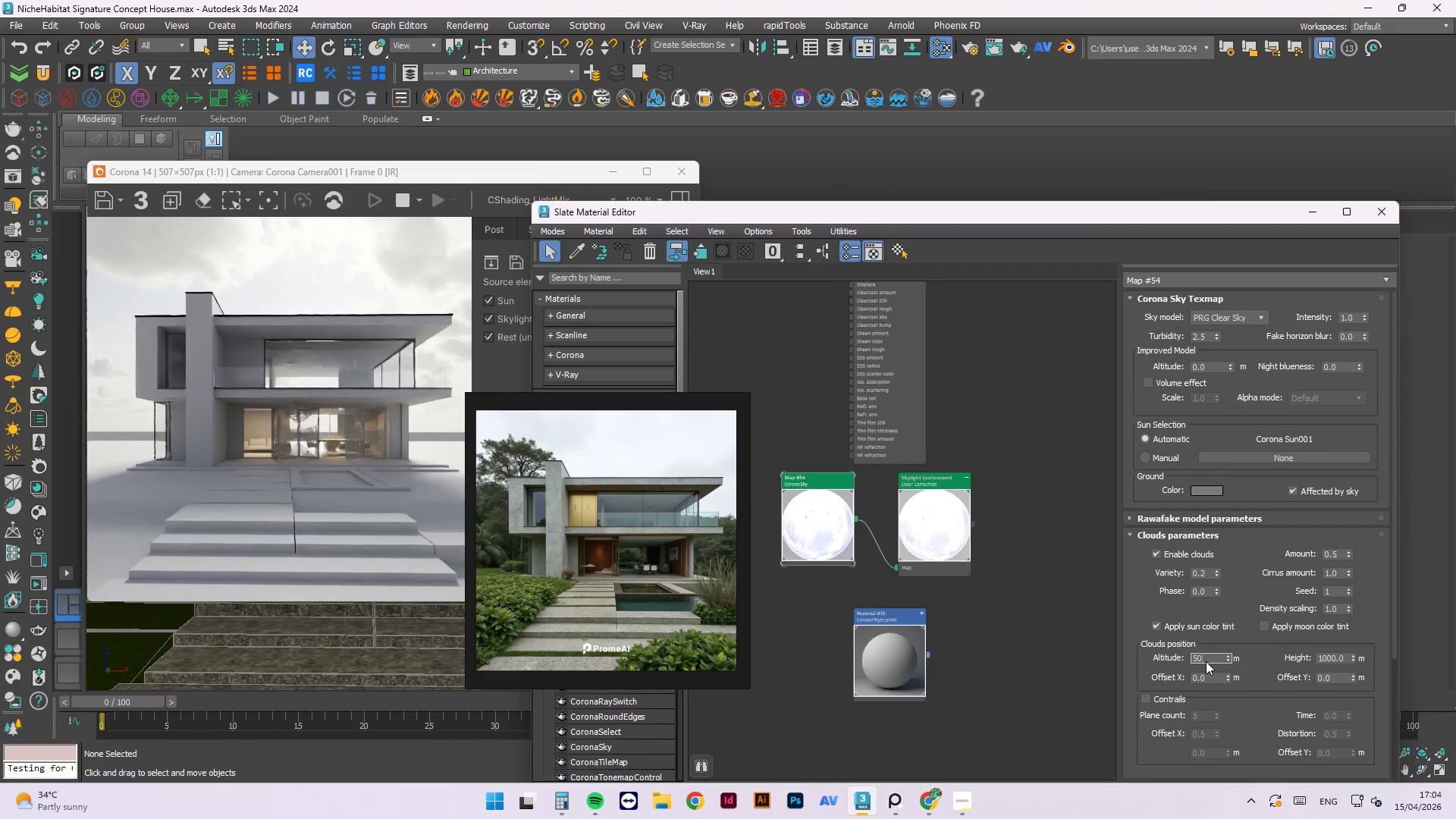 
key(Numpad0)
 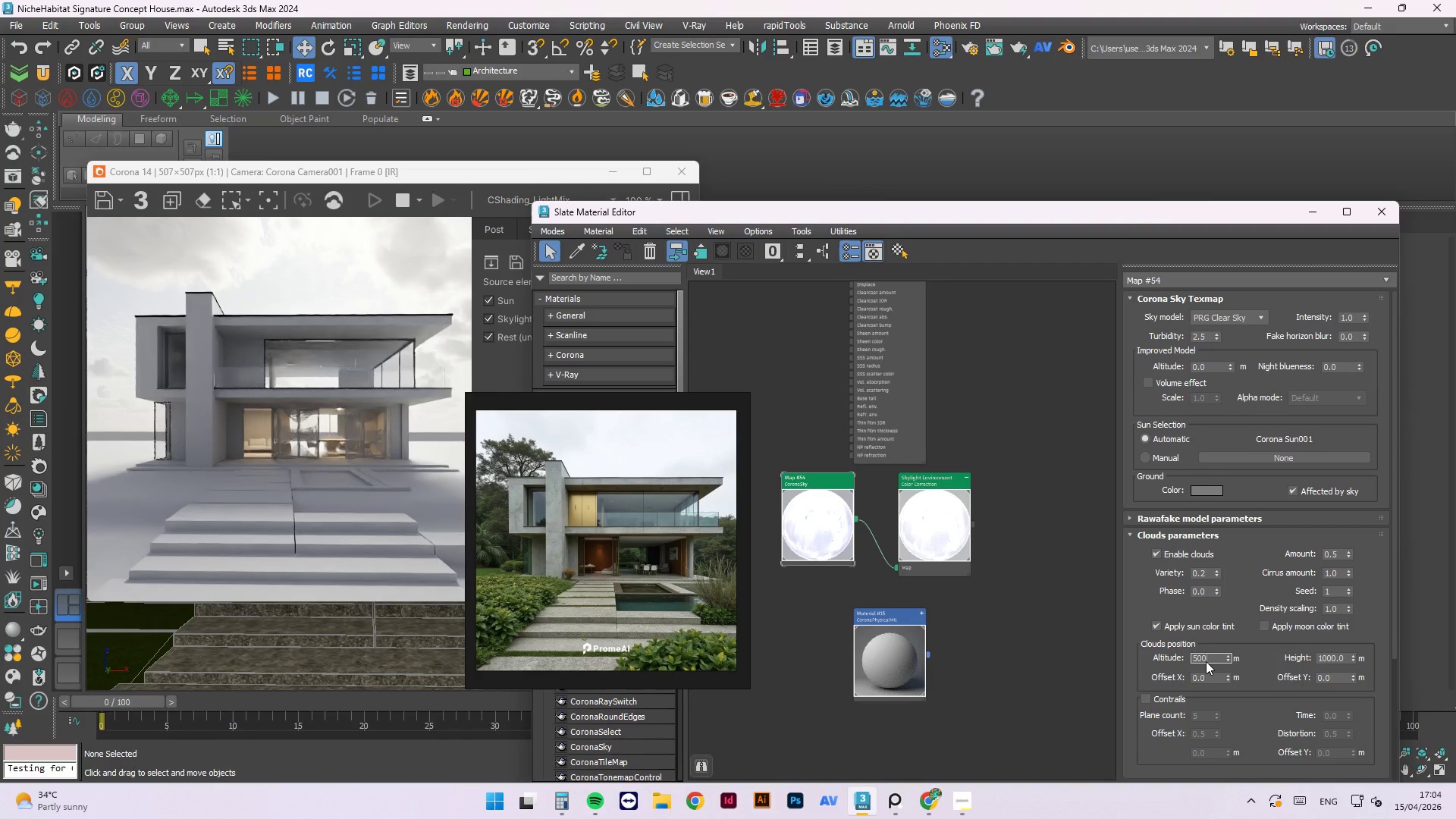 
key(NumpadEnter)
 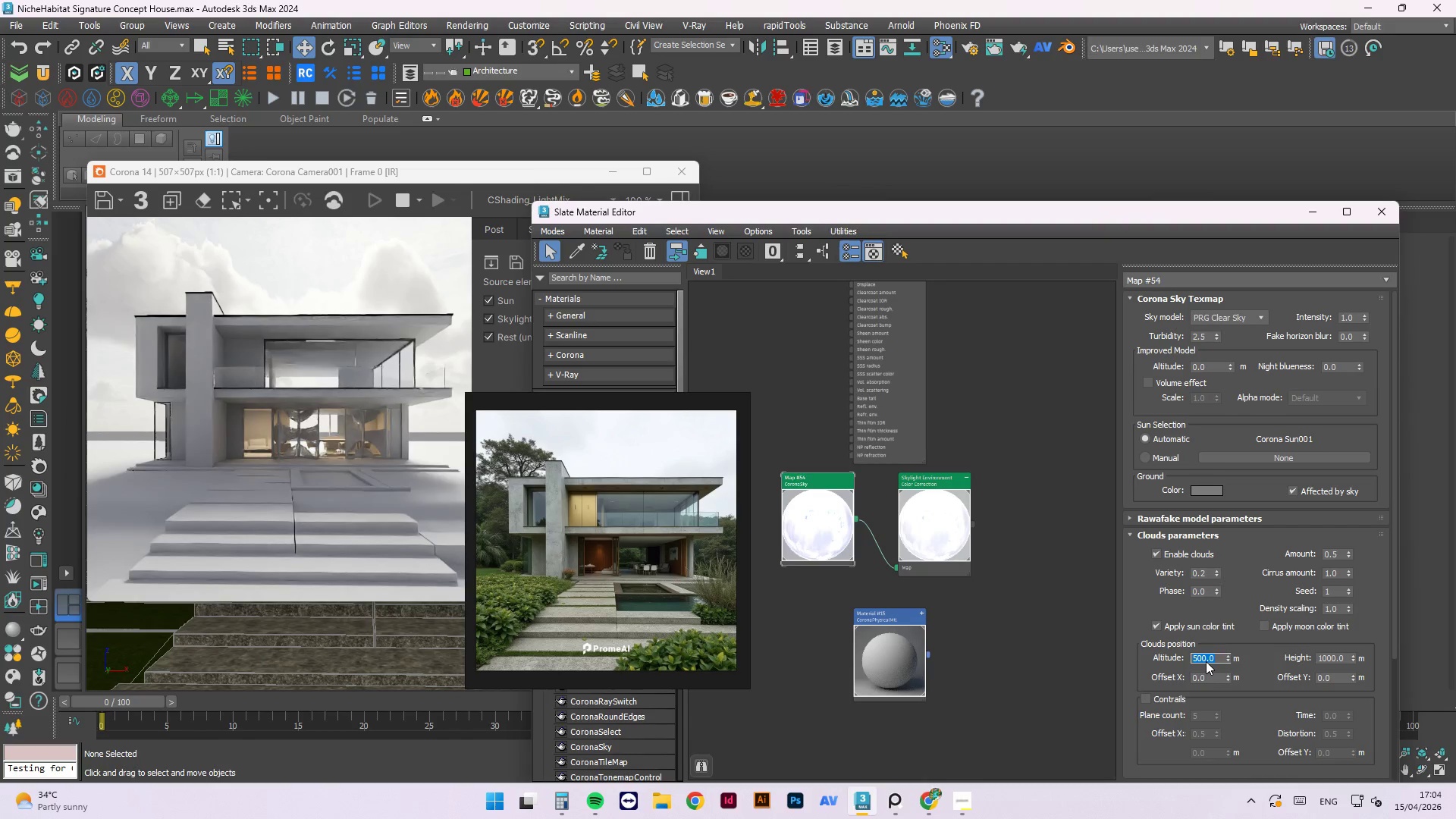 
wait(6.39)
 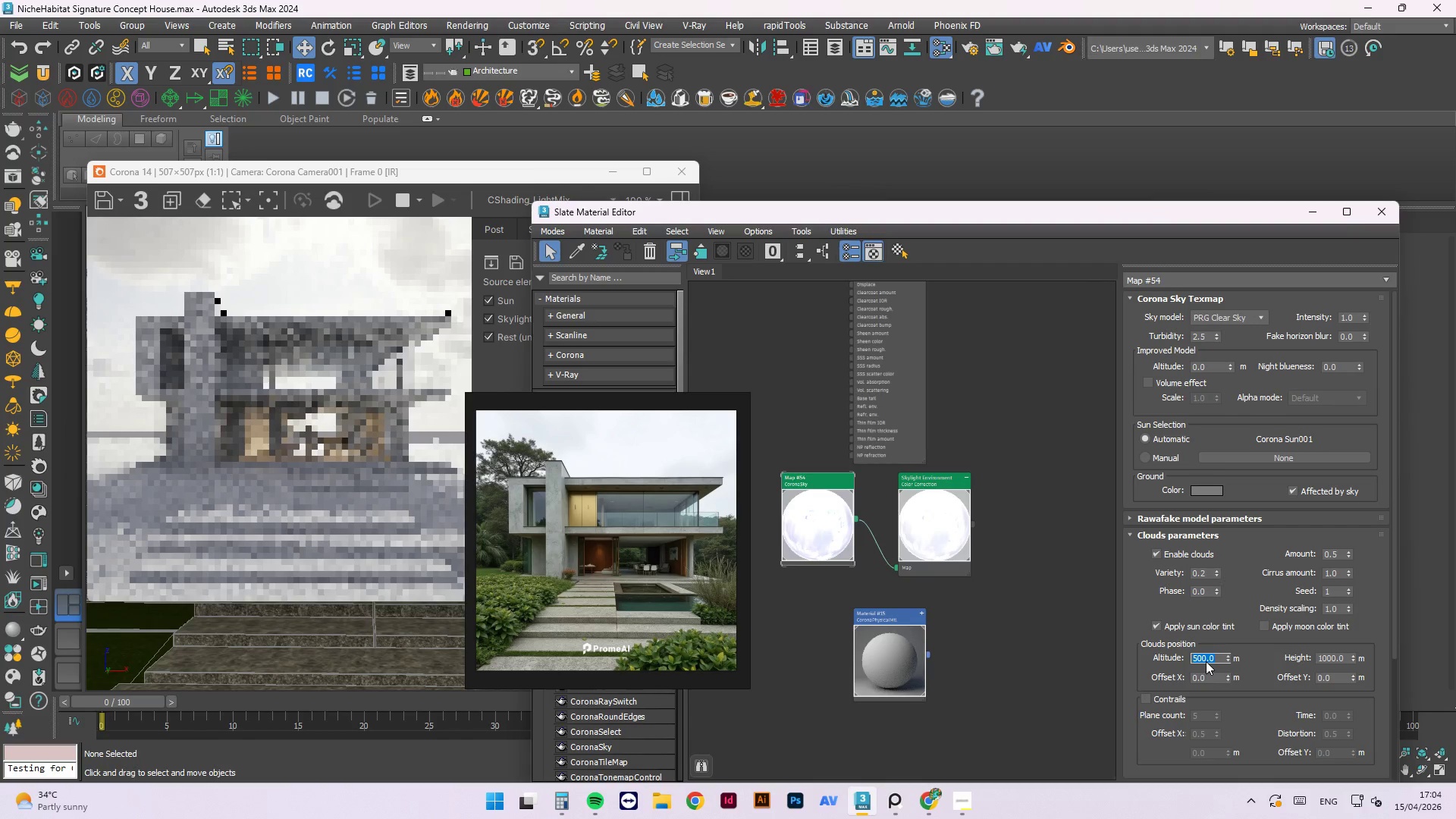 
key(Numpad8)
 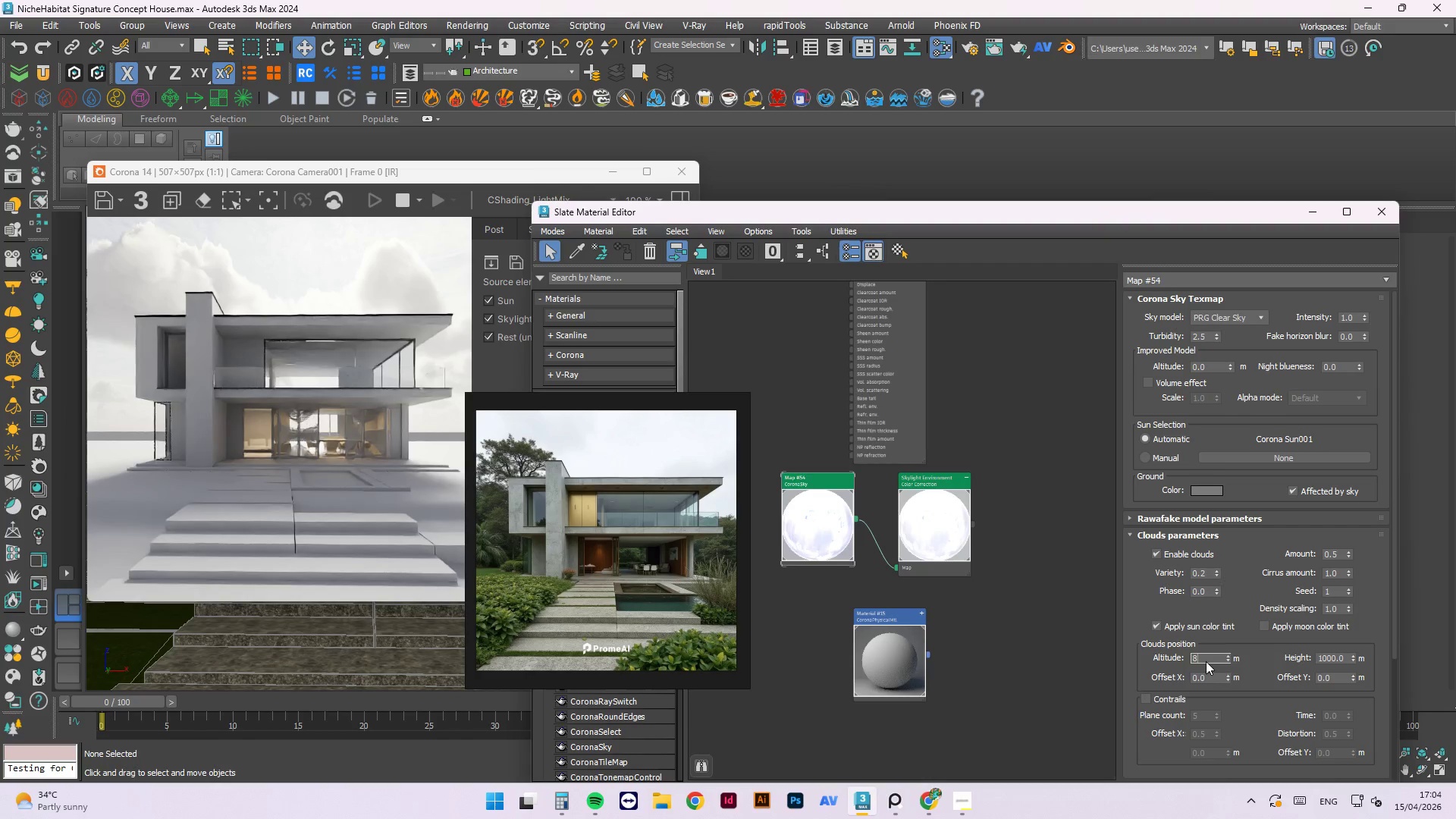 
key(Numpad0)
 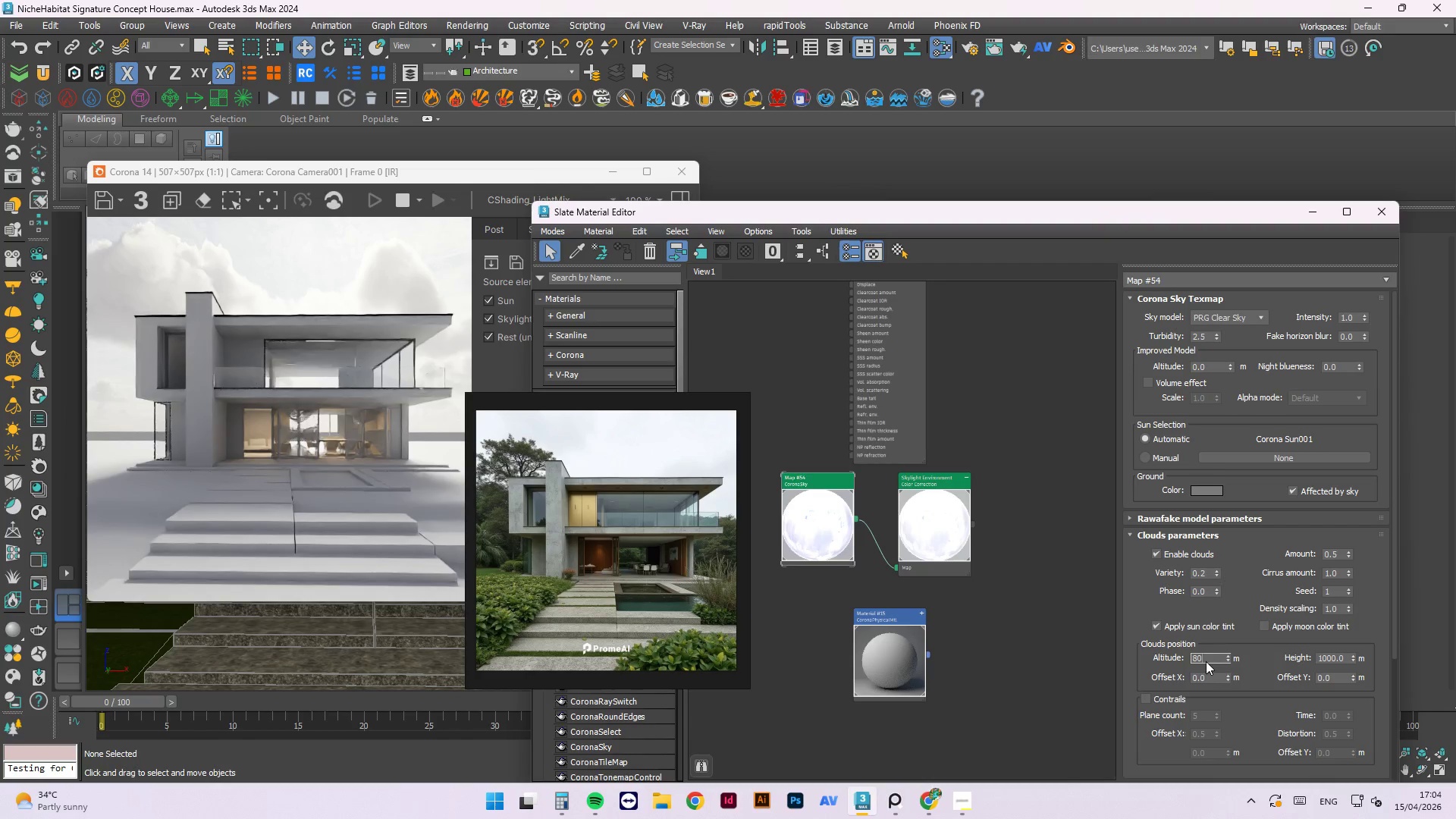 
key(Numpad0)
 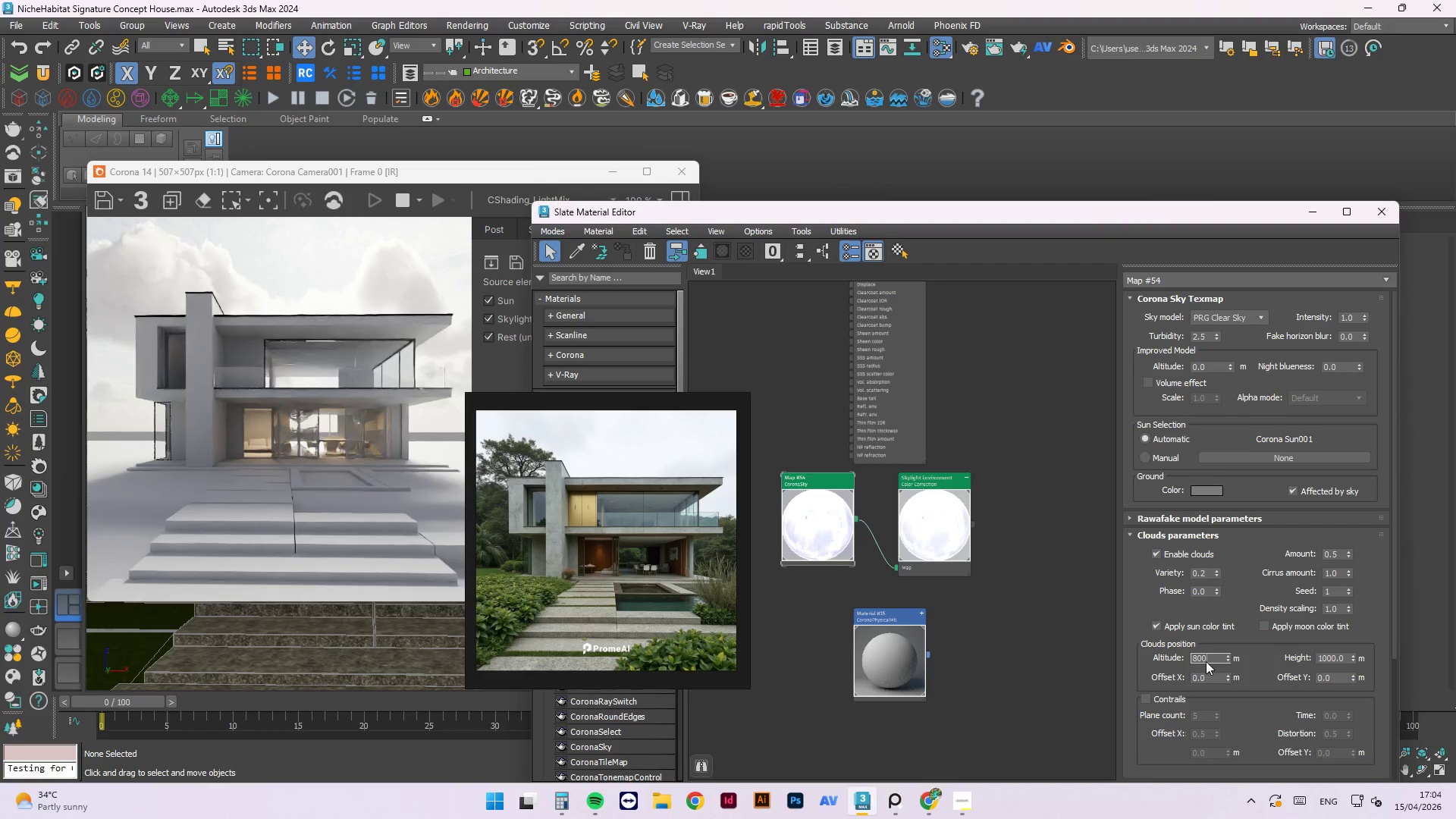 
key(NumpadEnter)
 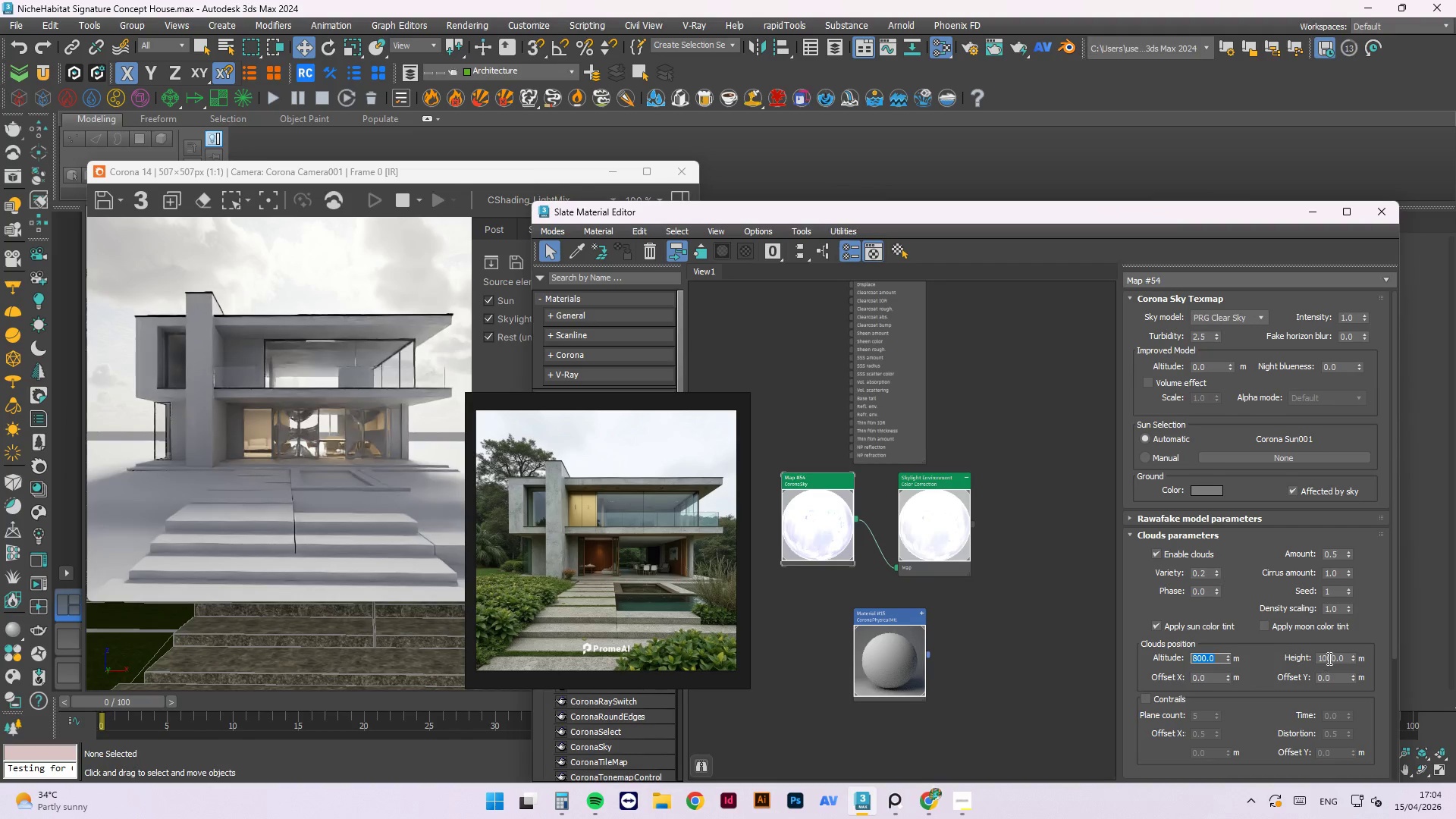 
wait(6.47)
 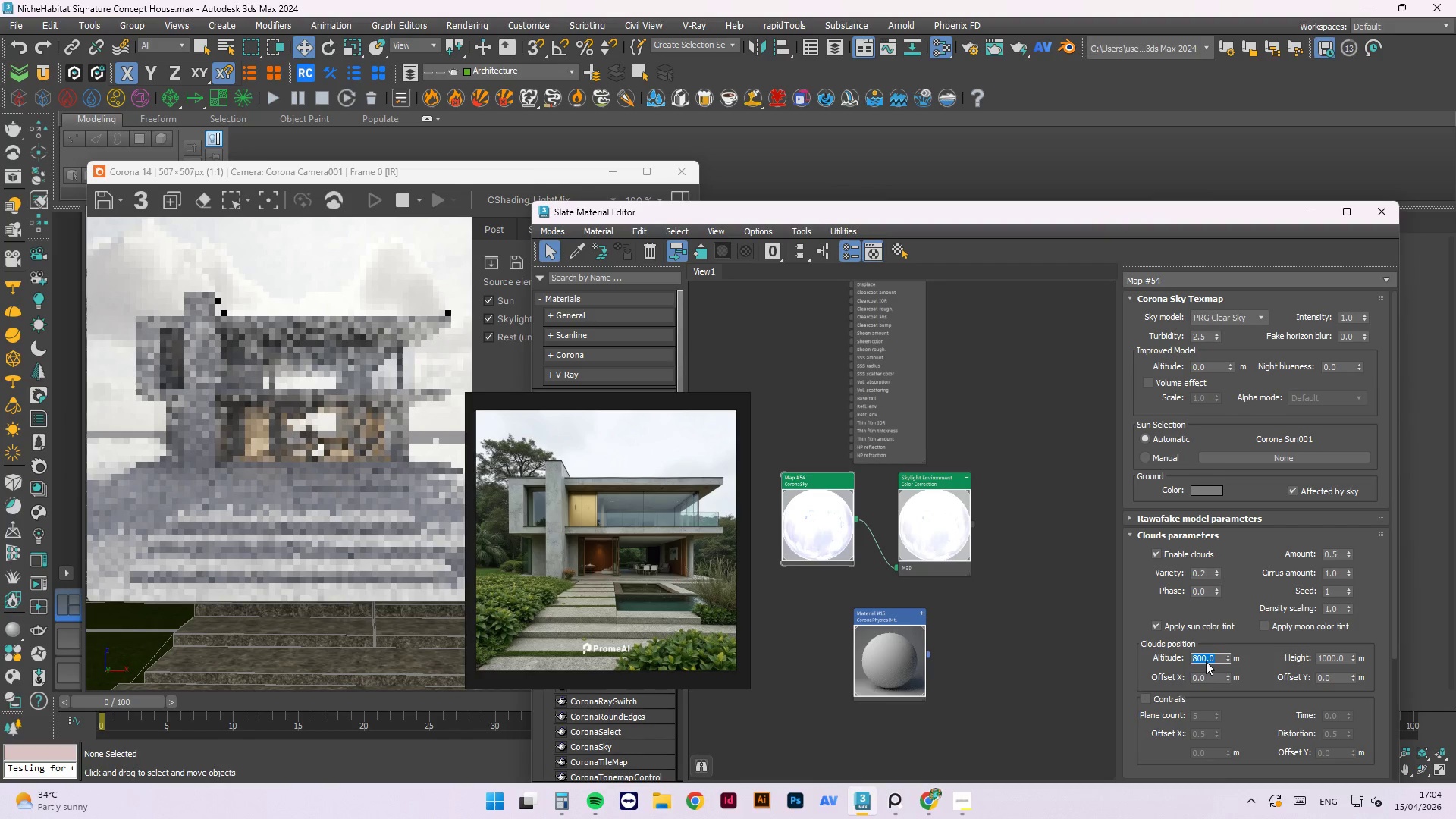 
double_click([1331, 656])
 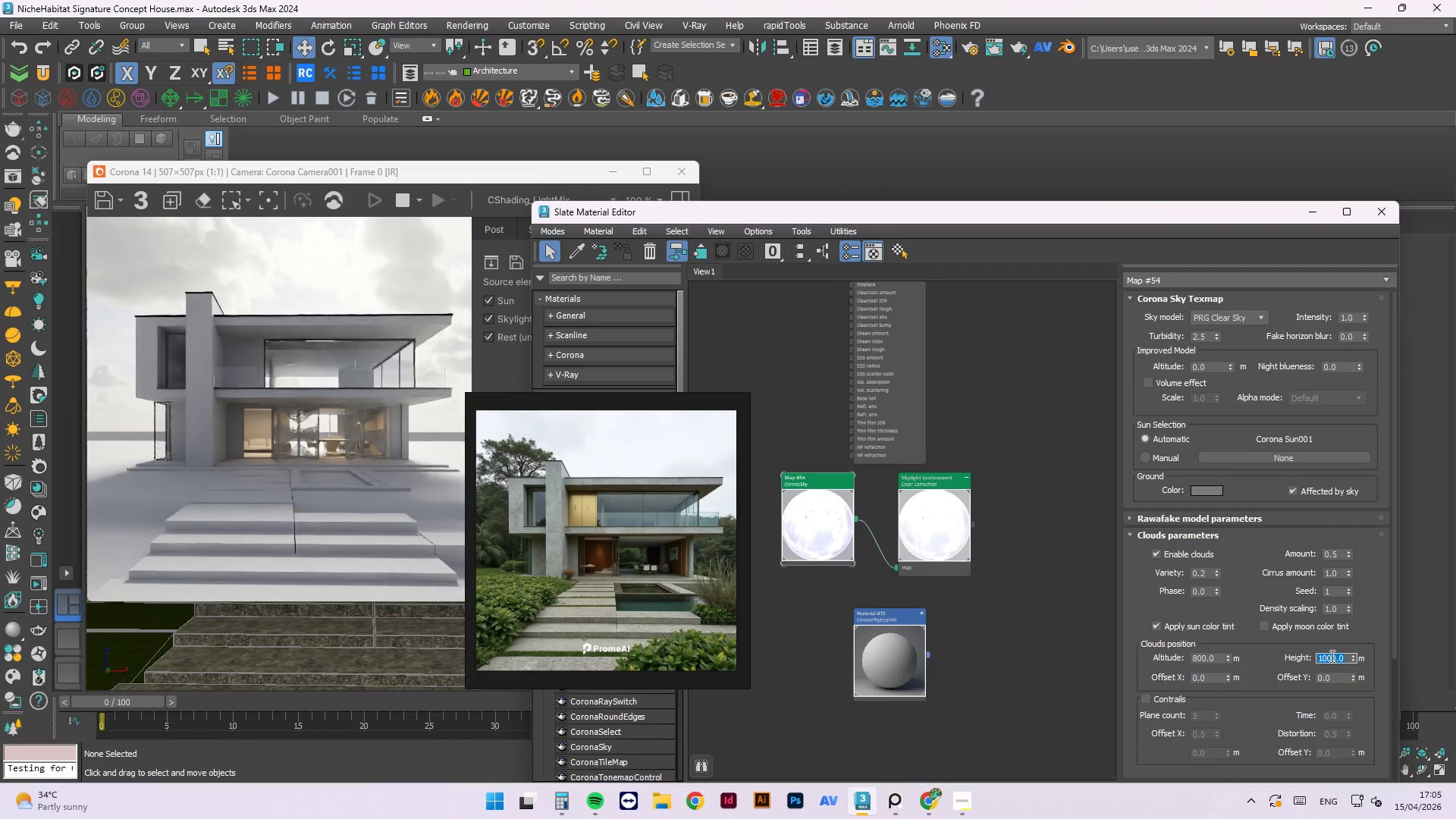 
key(Numpad8)
 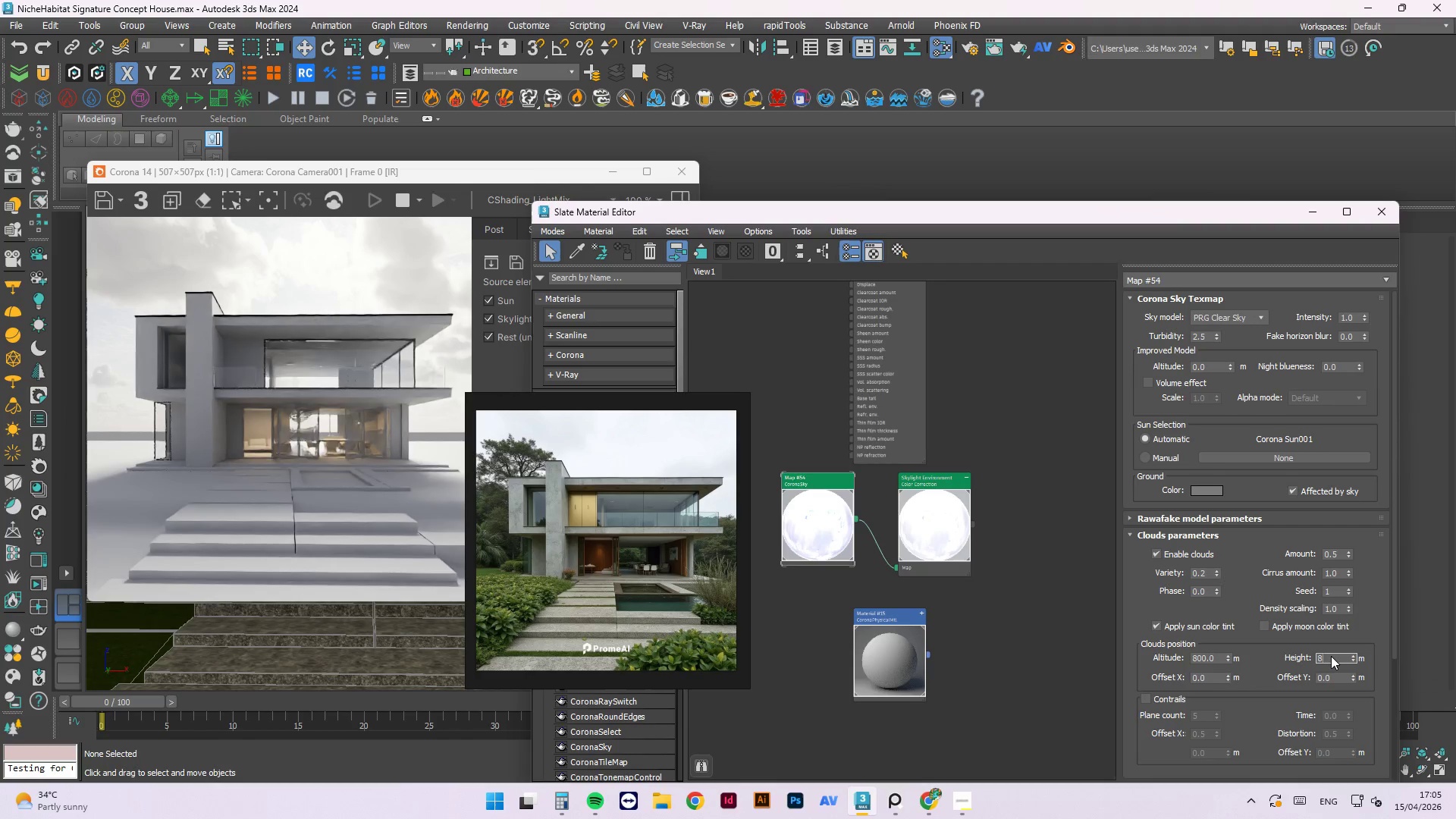 
key(Numpad0)
 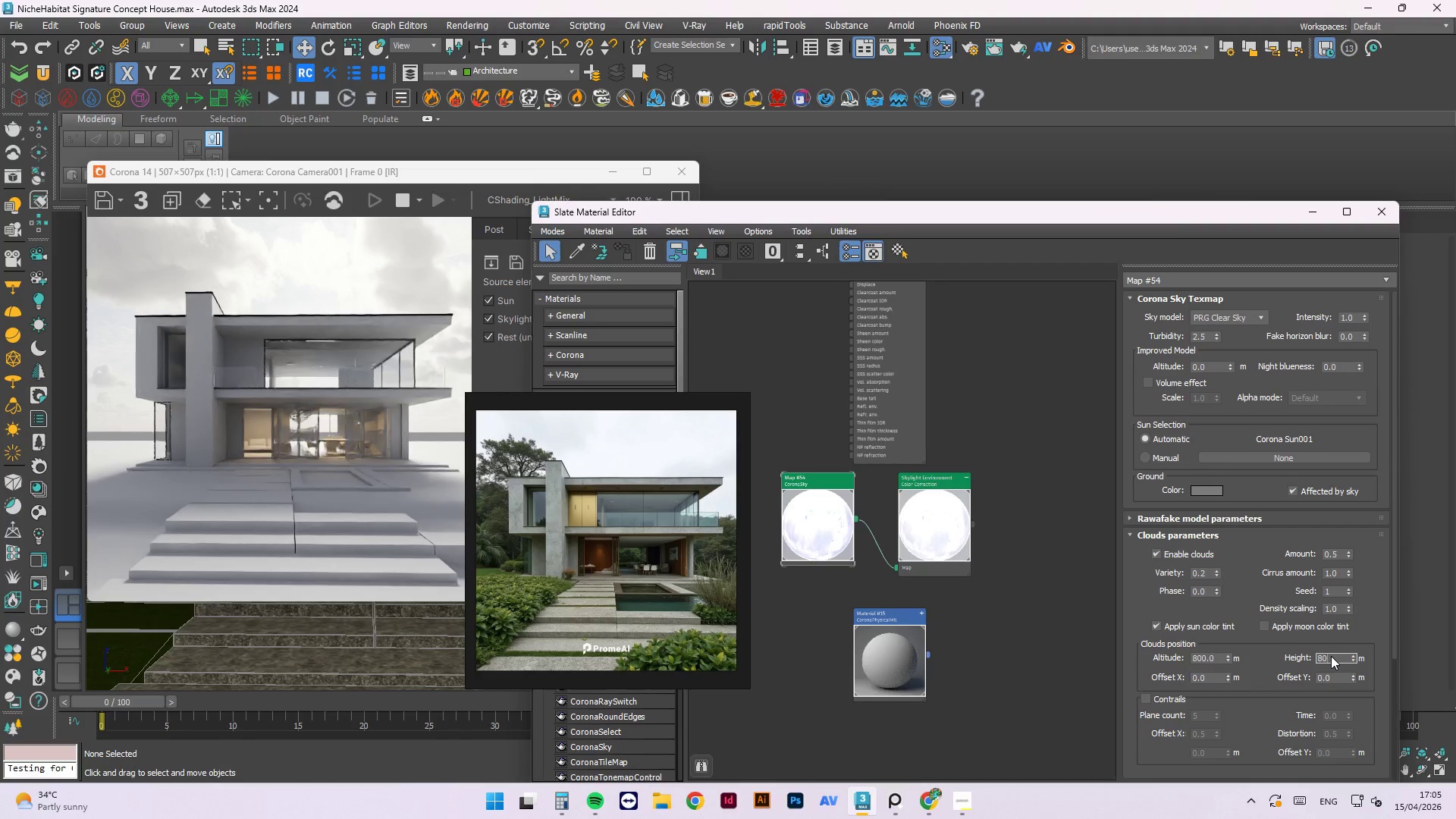 
key(Numpad0)
 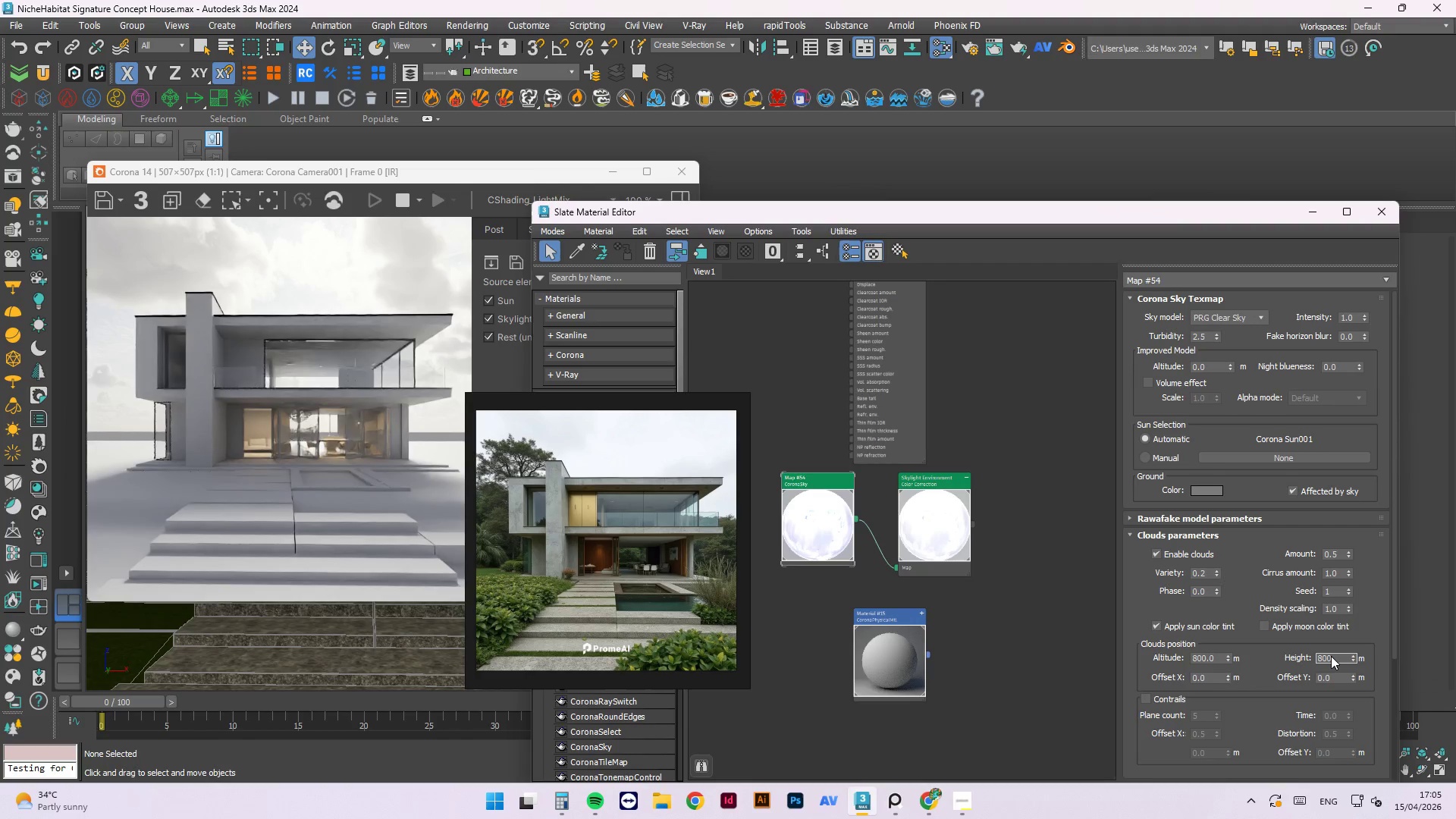 
key(NumpadEnter)
 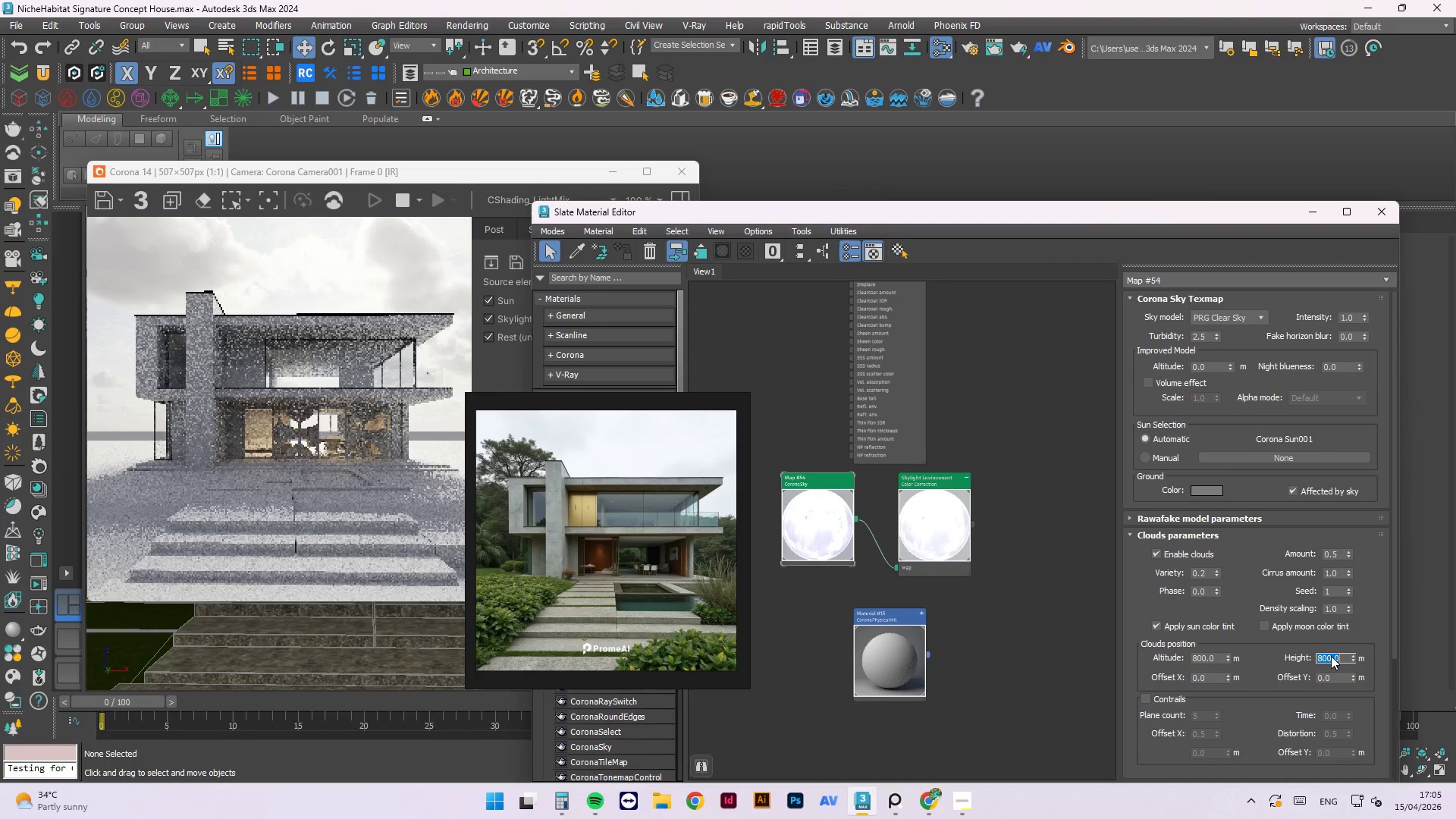 
key(Numpad5)
 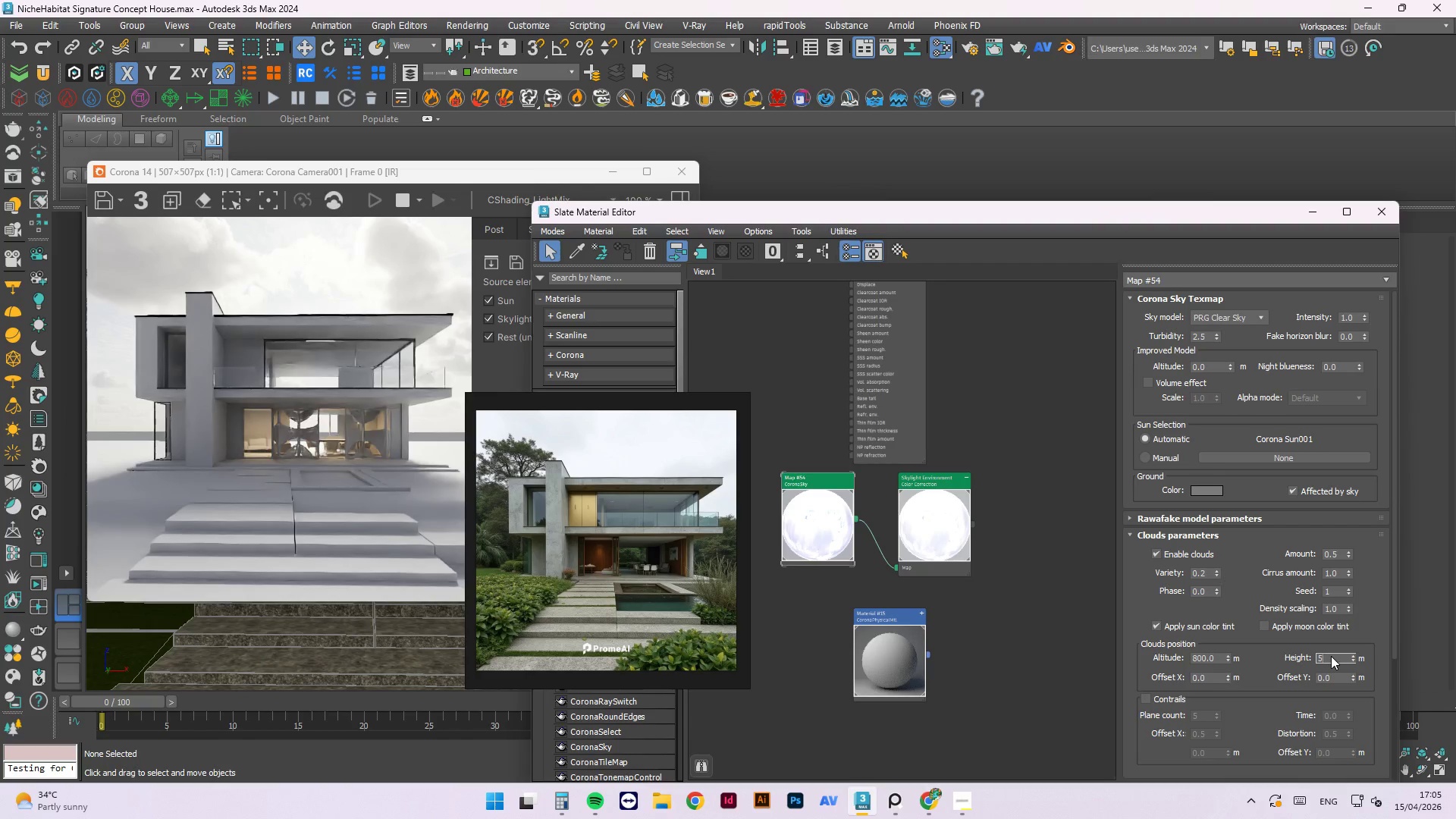 
key(Numpad0)
 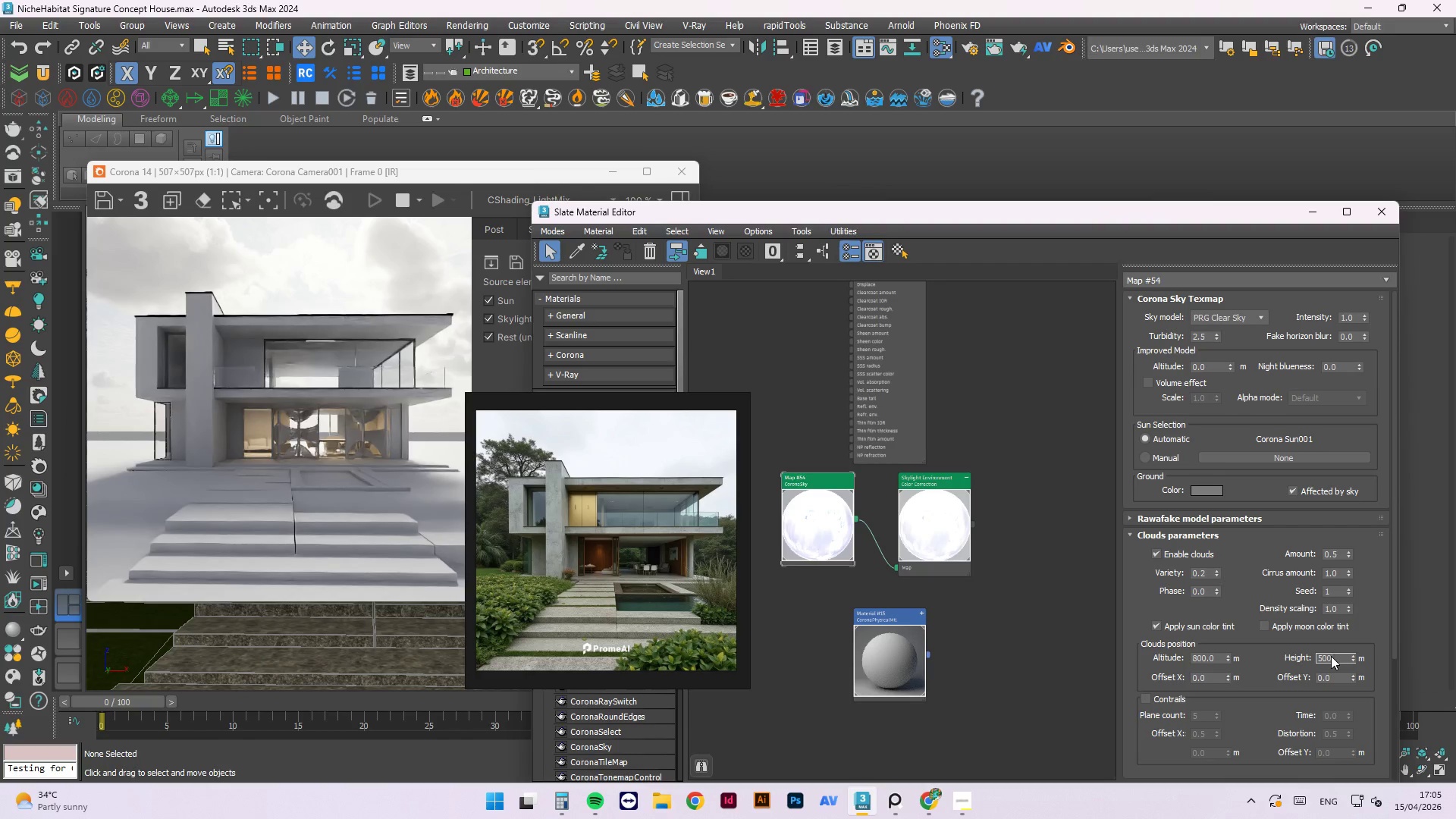 
key(Numpad0)
 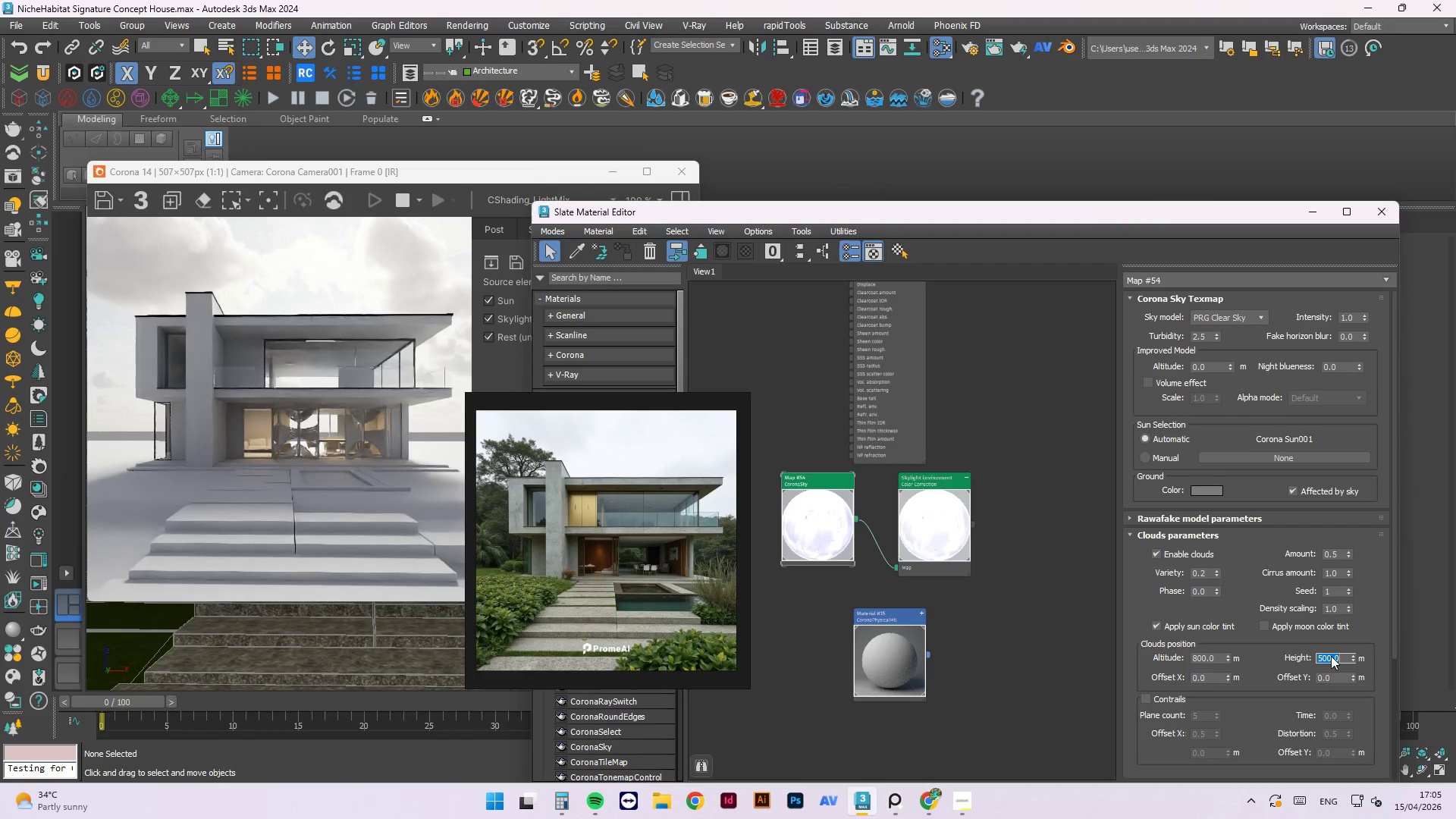 
key(NumpadEnter)
 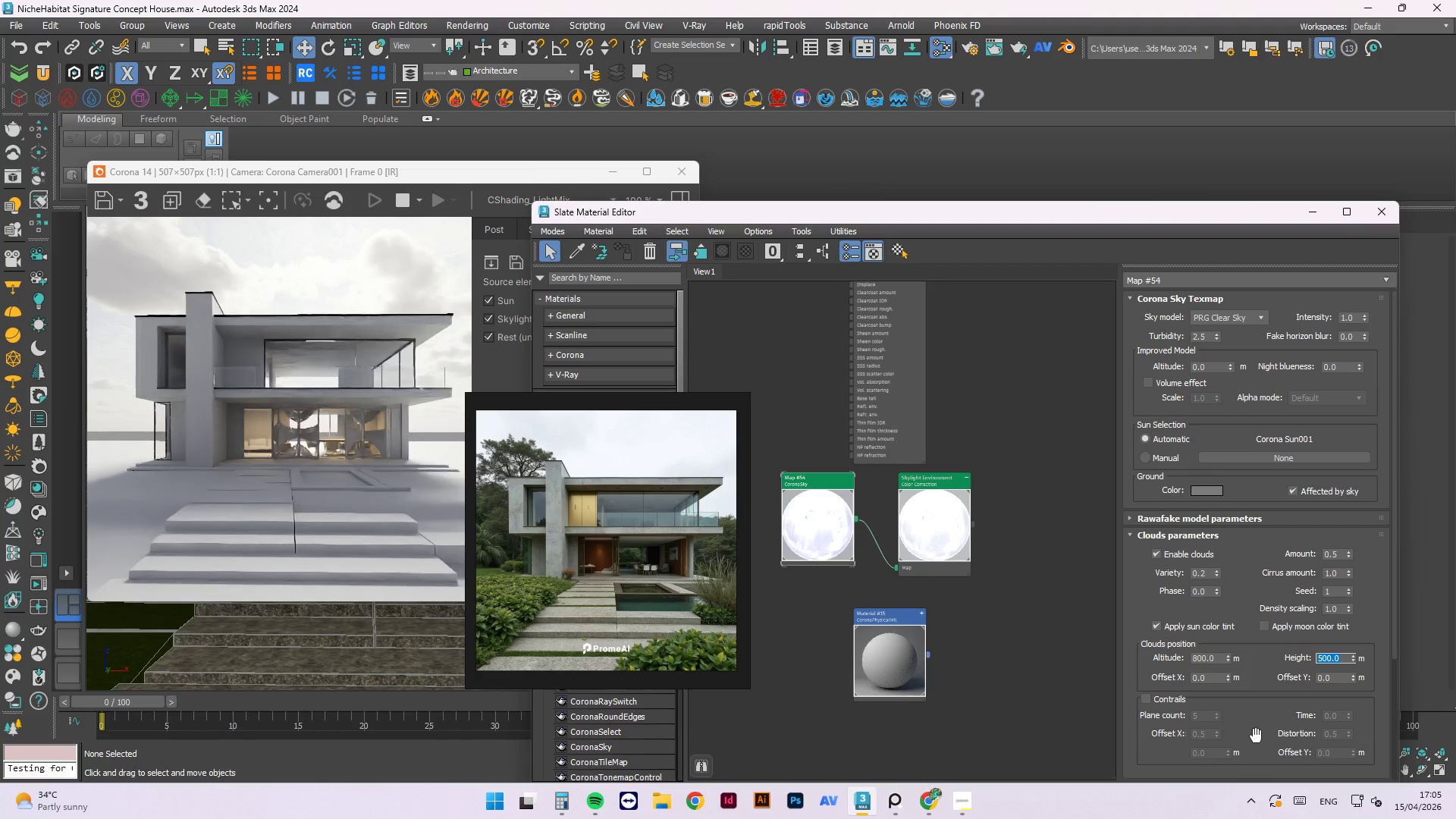 
wait(6.52)
 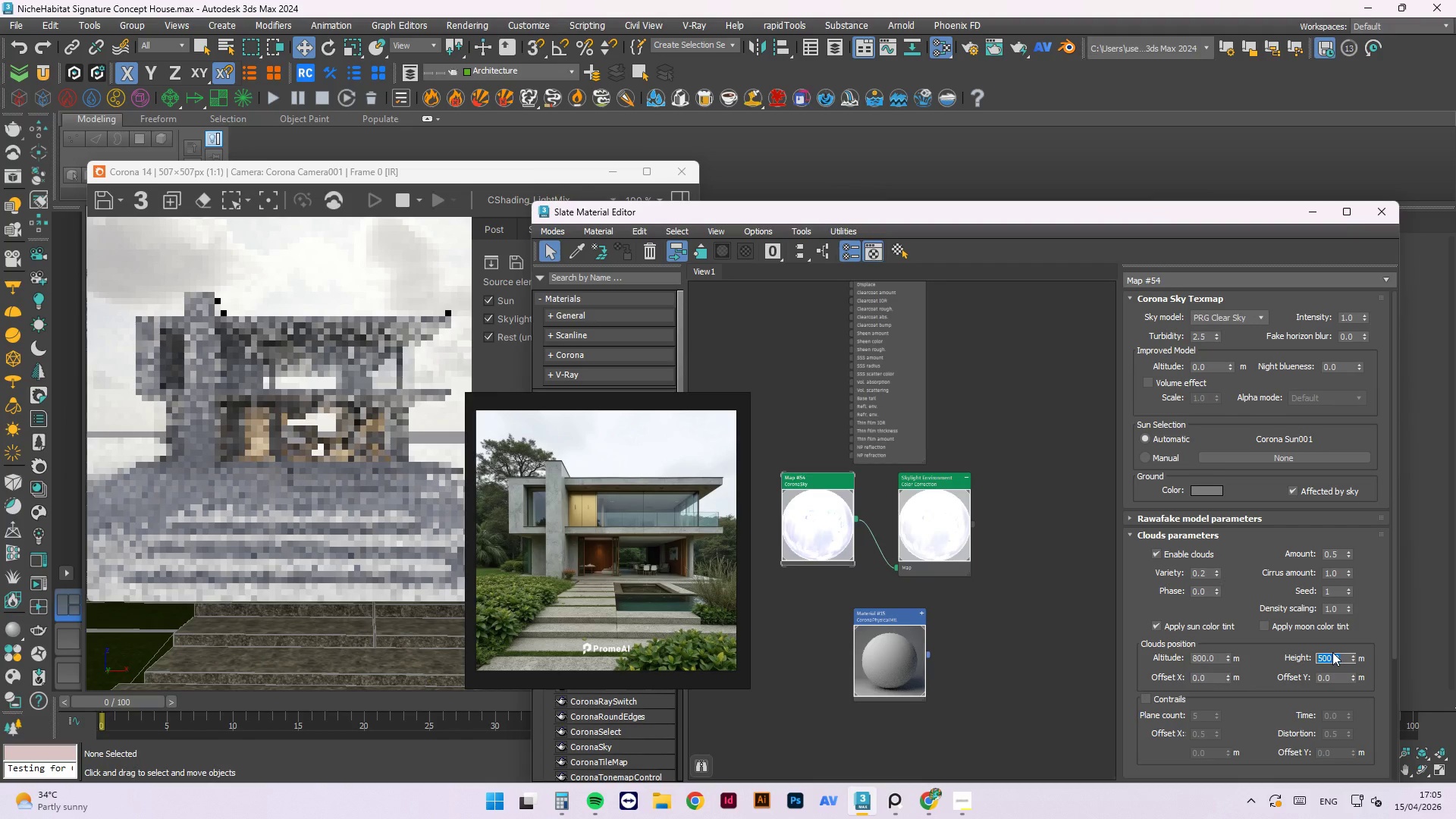 
double_click([1202, 572])
 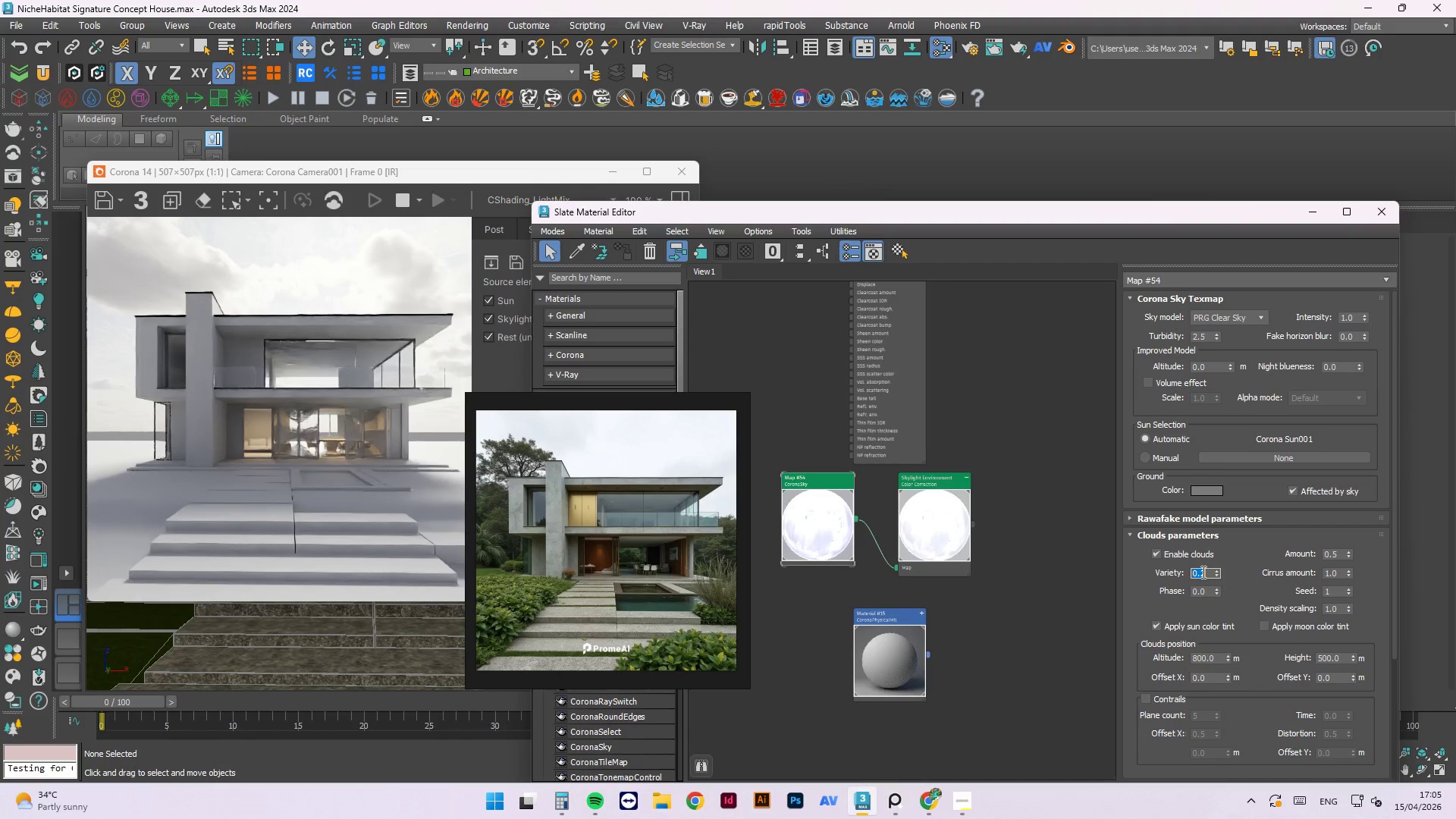 
key(Numpad0)
 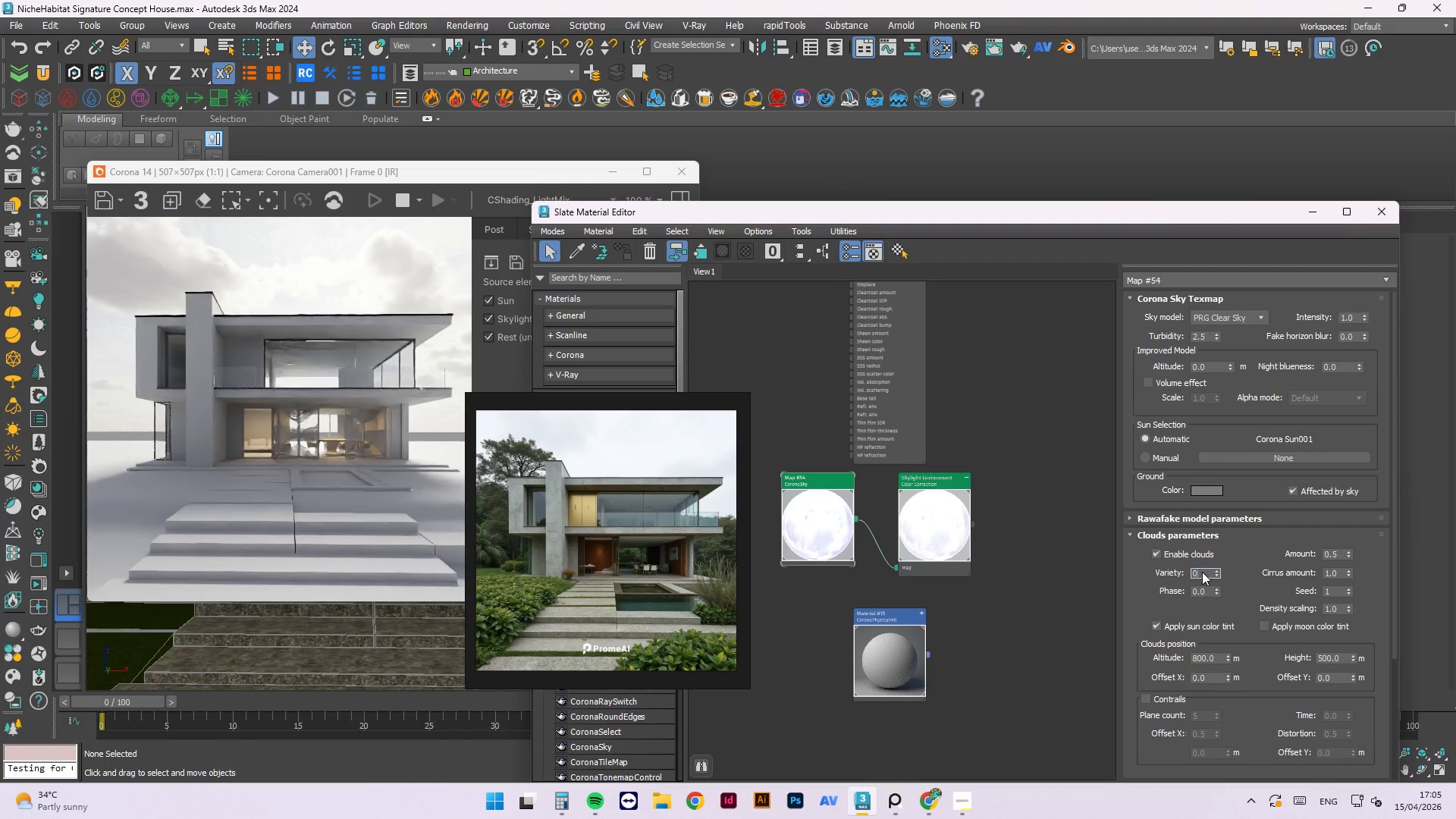 
key(NumpadDecimal)
 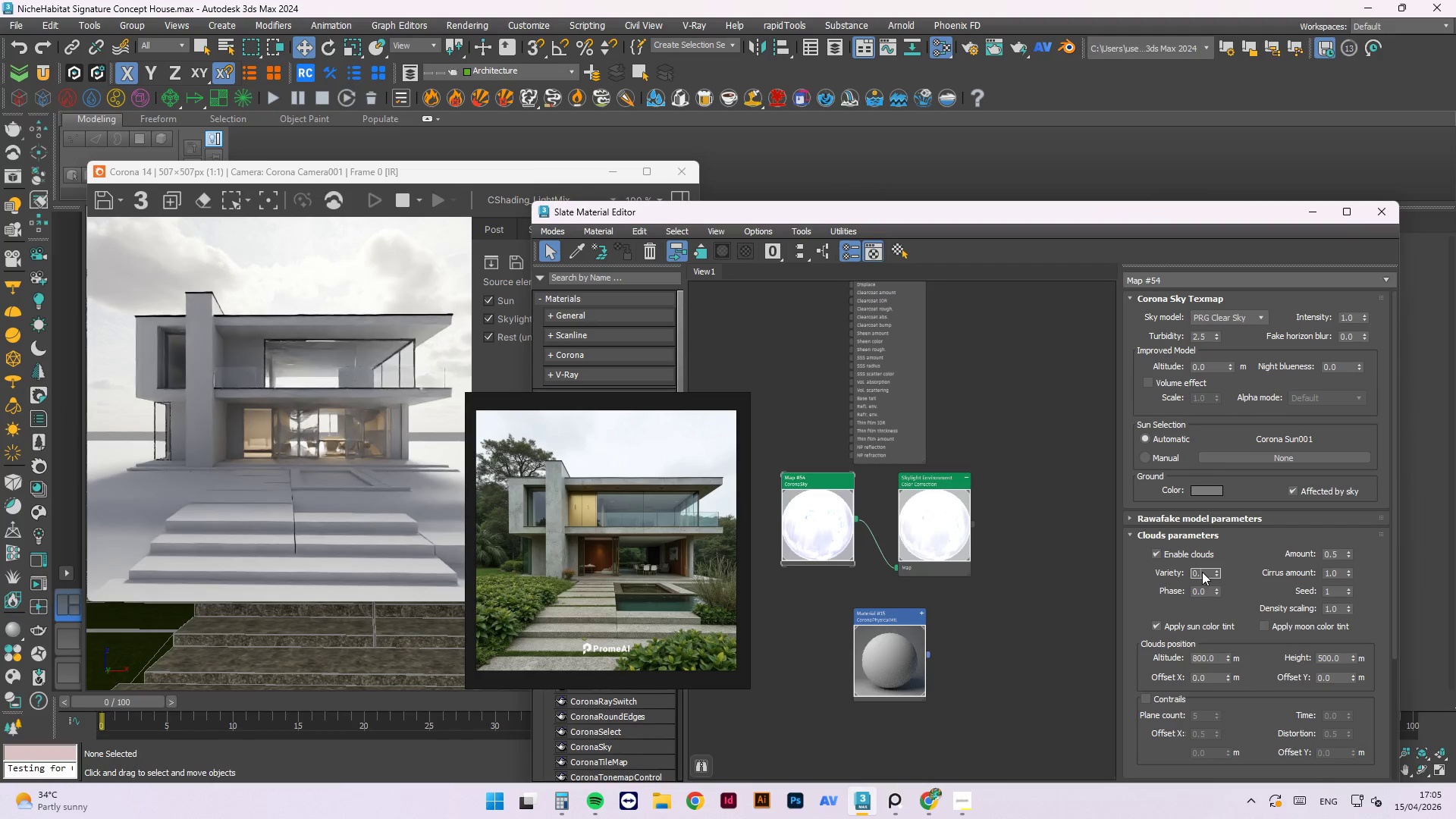 
key(Numpad1)
 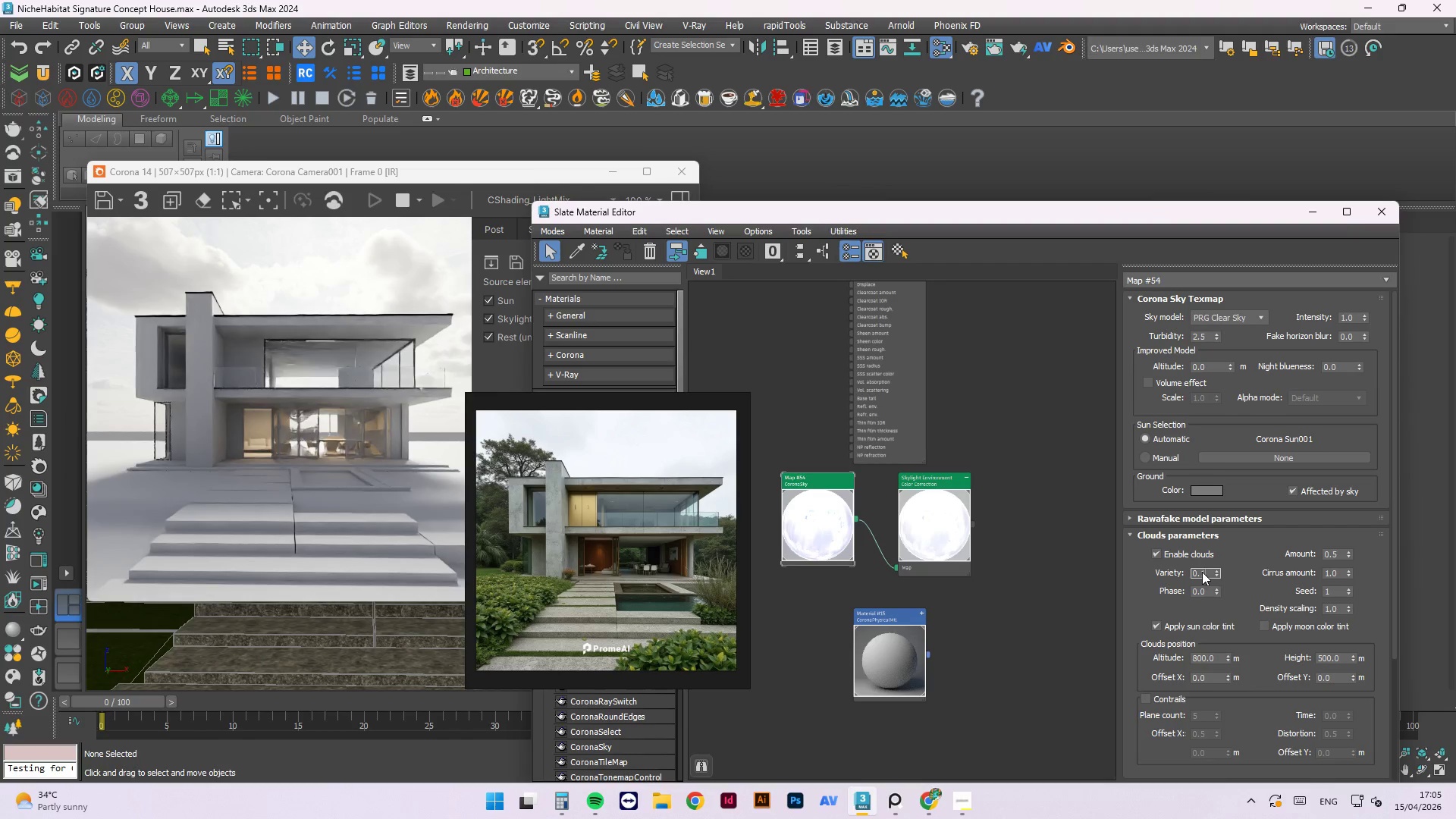 
key(NumpadEnter)
 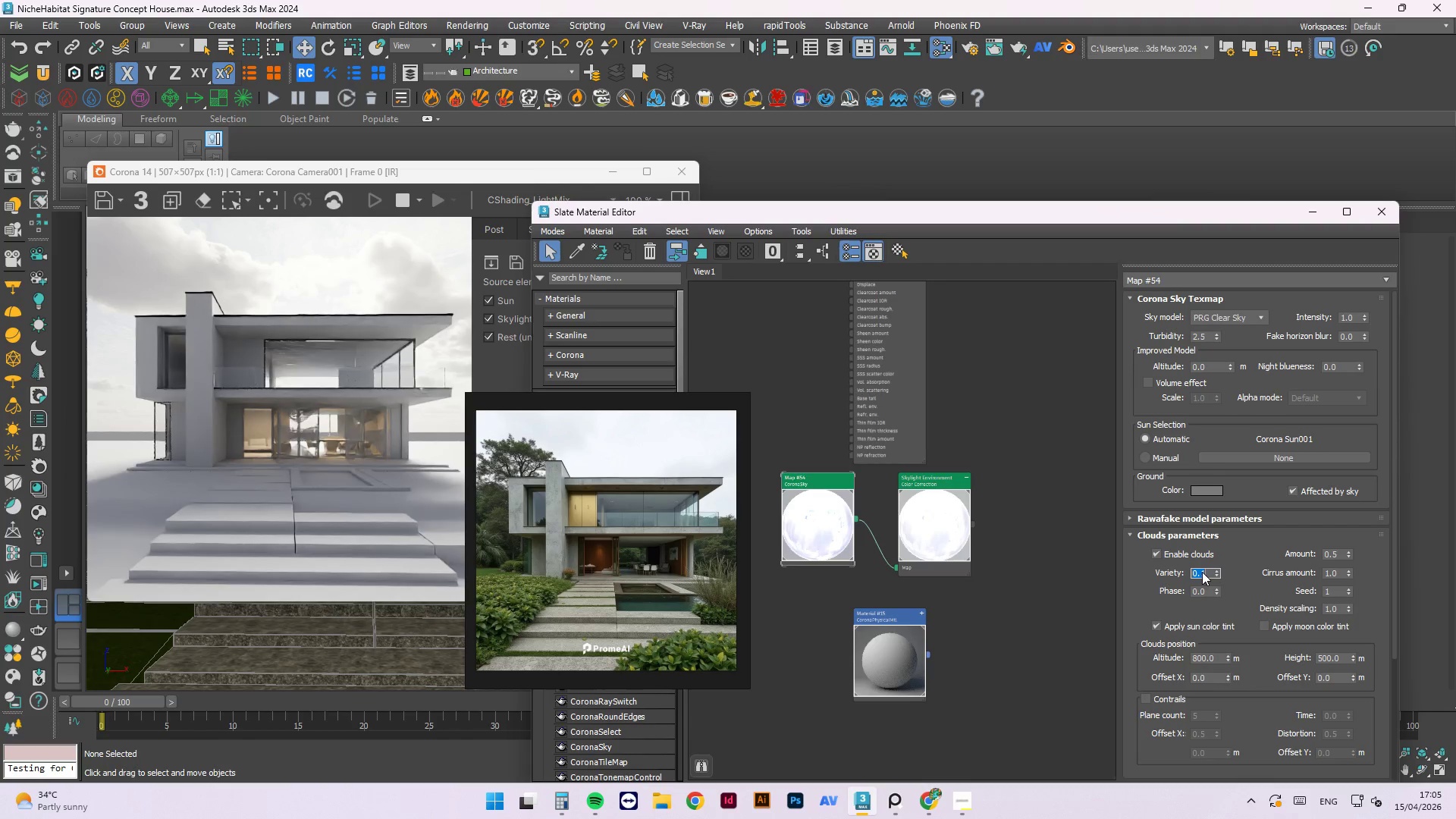 
wait(12.81)
 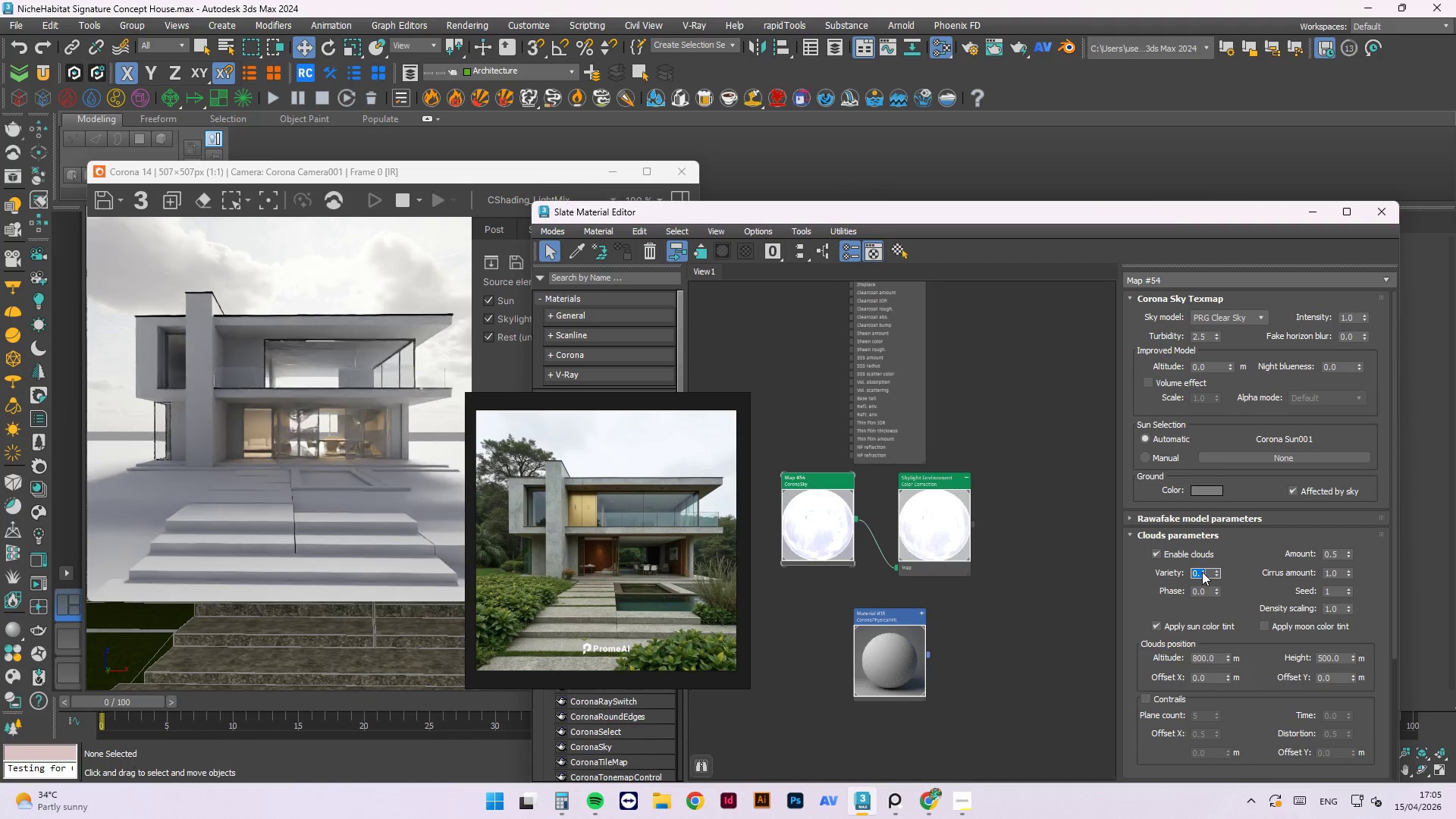 
key(Numpad1)
 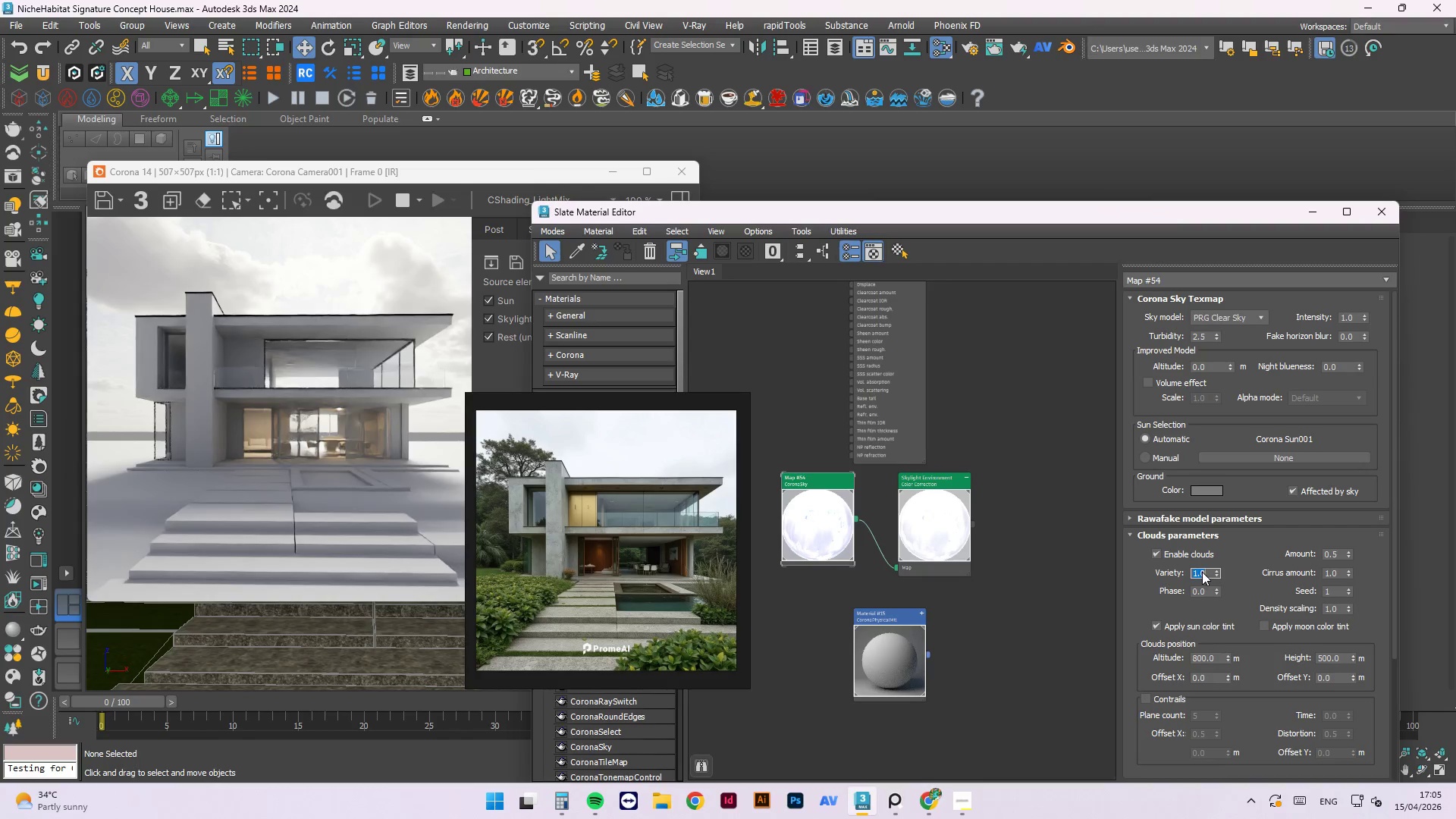 
key(NumpadEnter)
 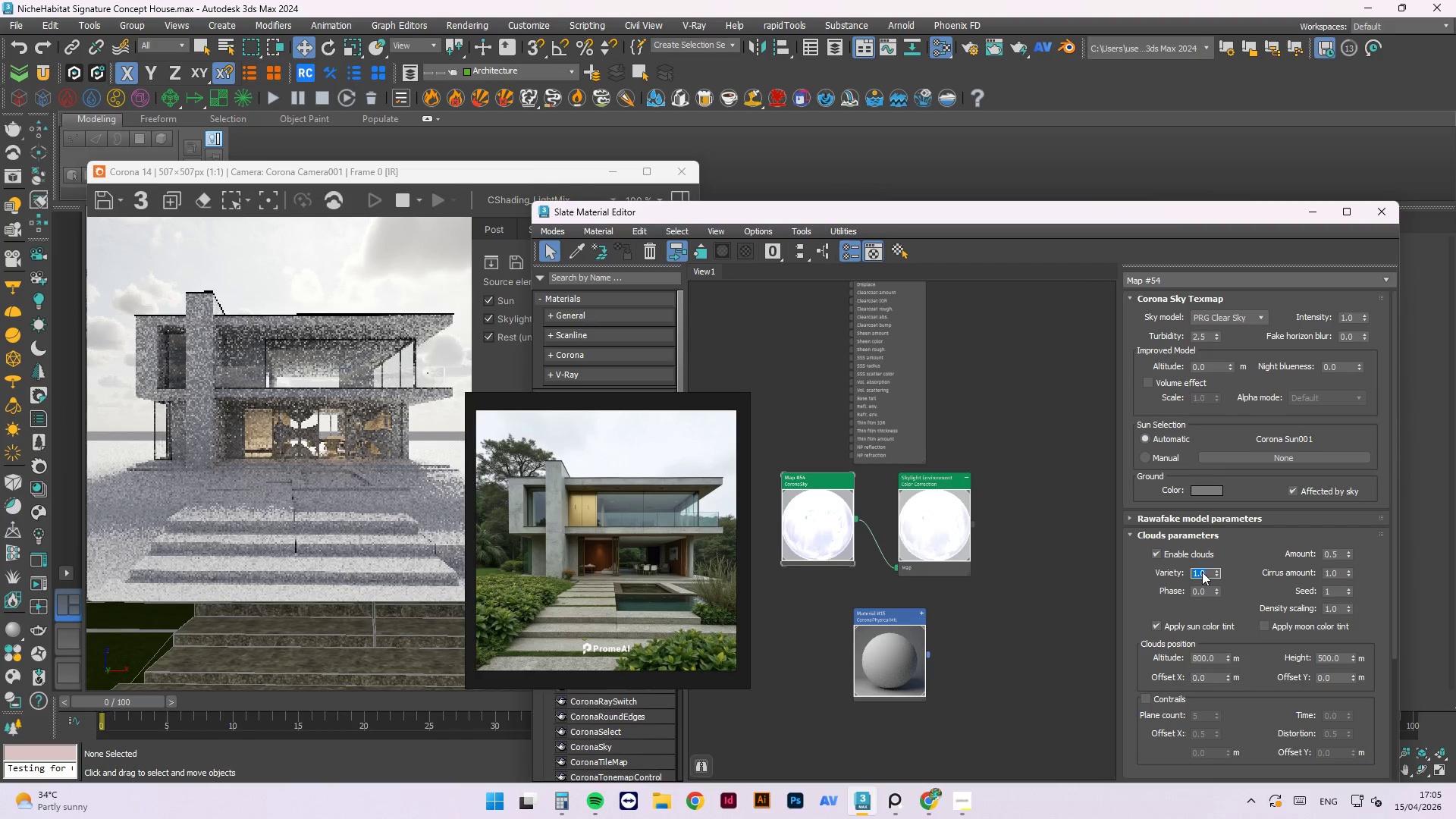 
wait(5.06)
 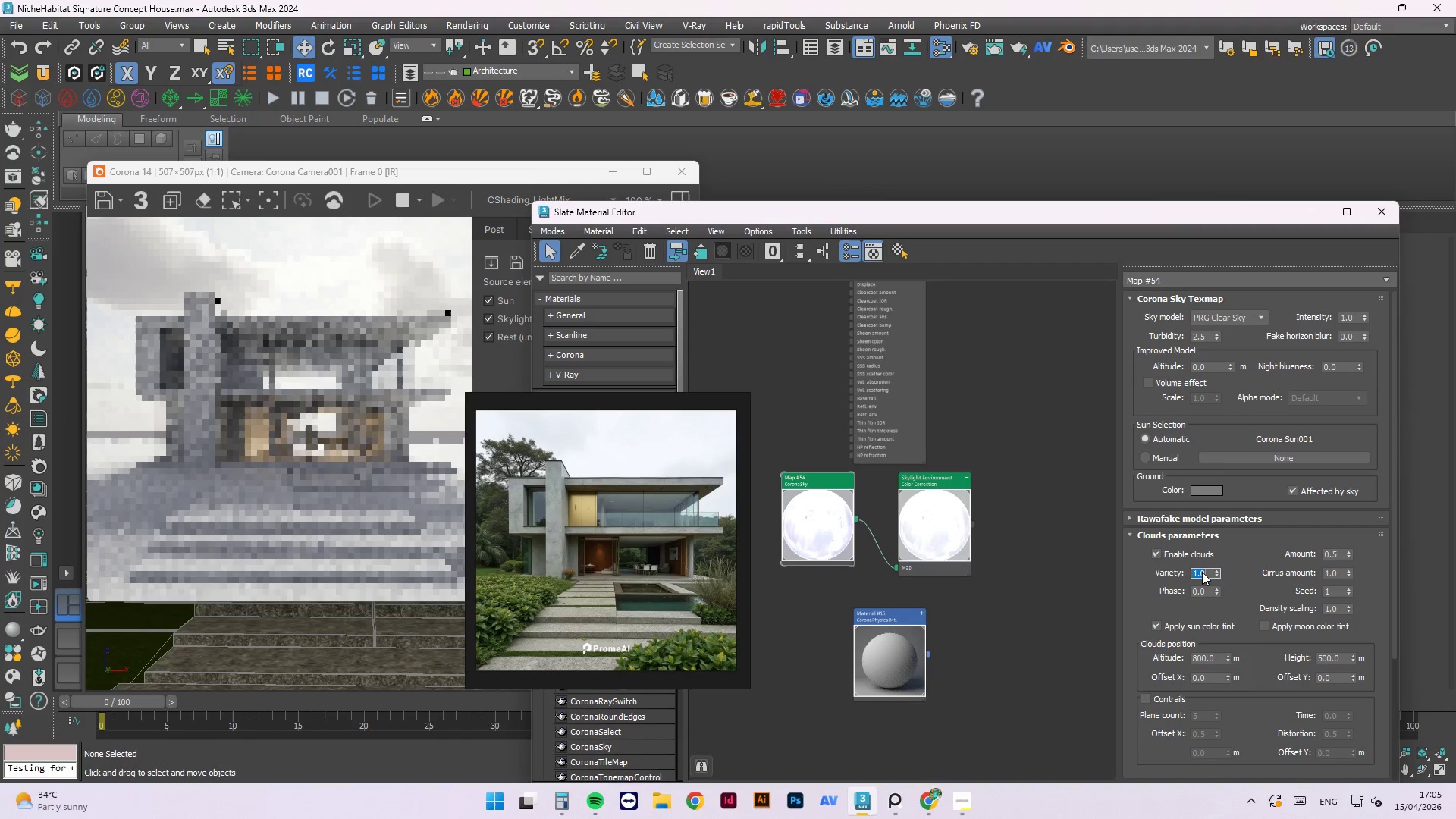 
key(Numpad0)
 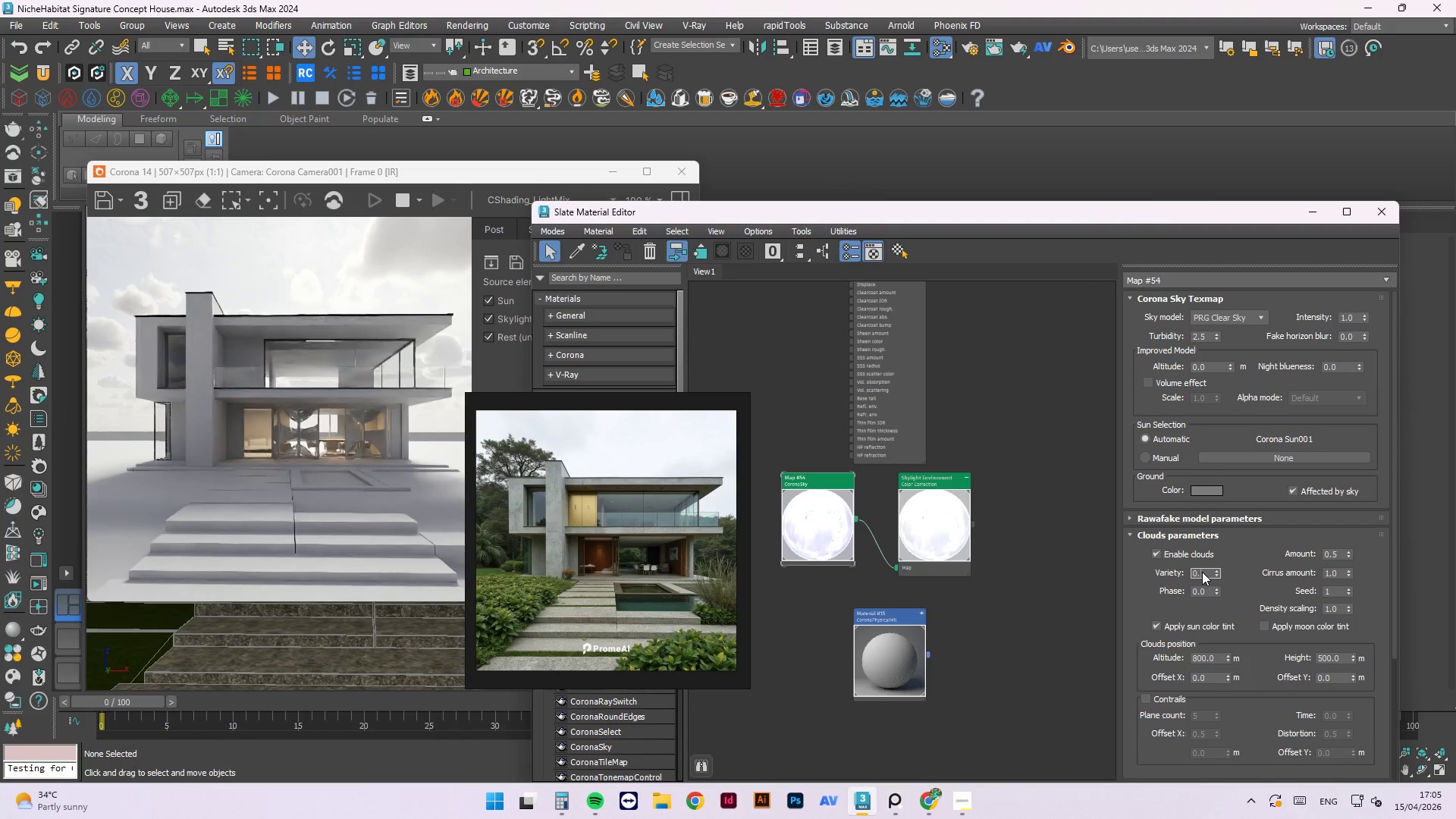 
key(NumpadDecimal)
 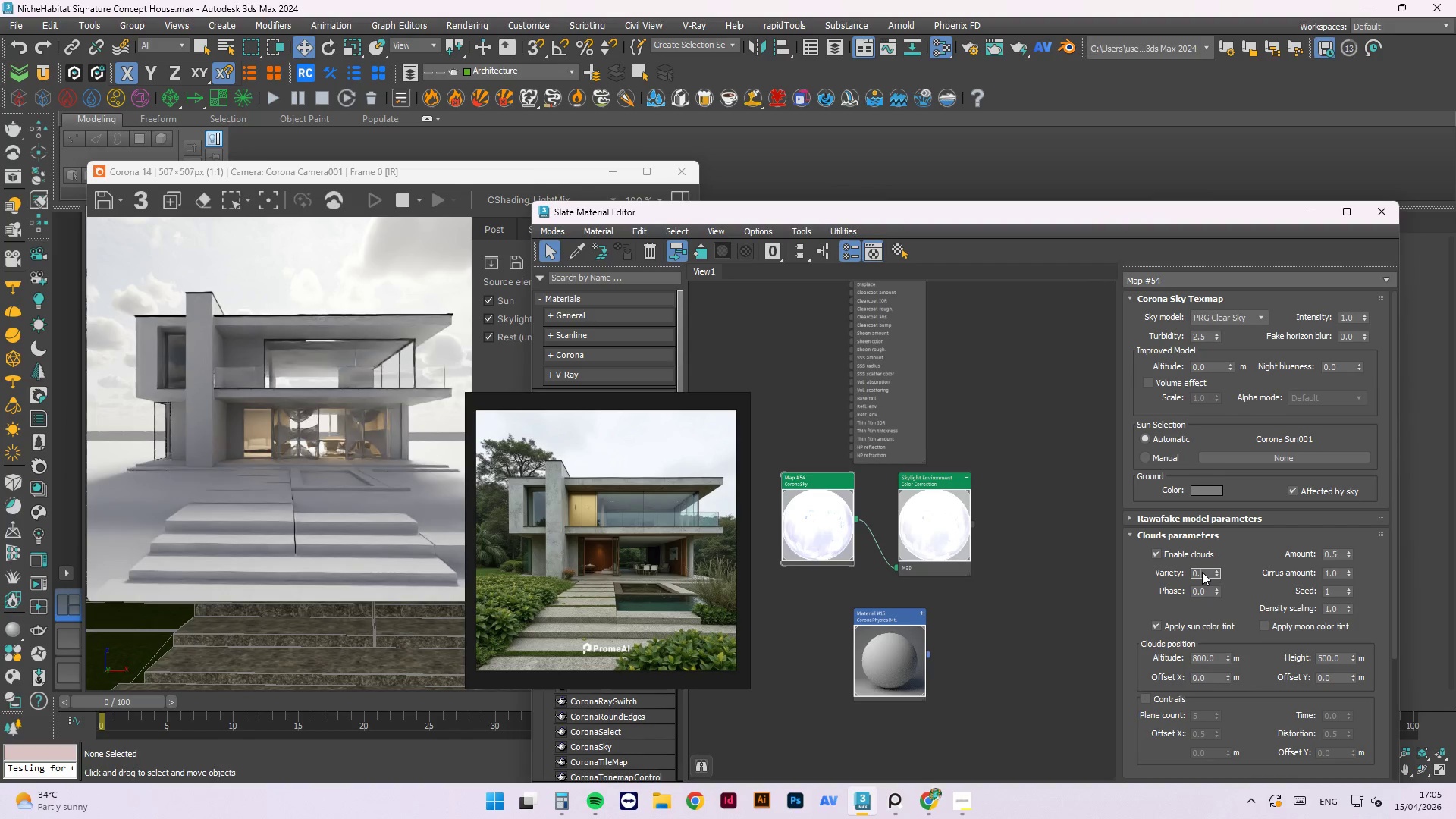 
key(Numpad3)
 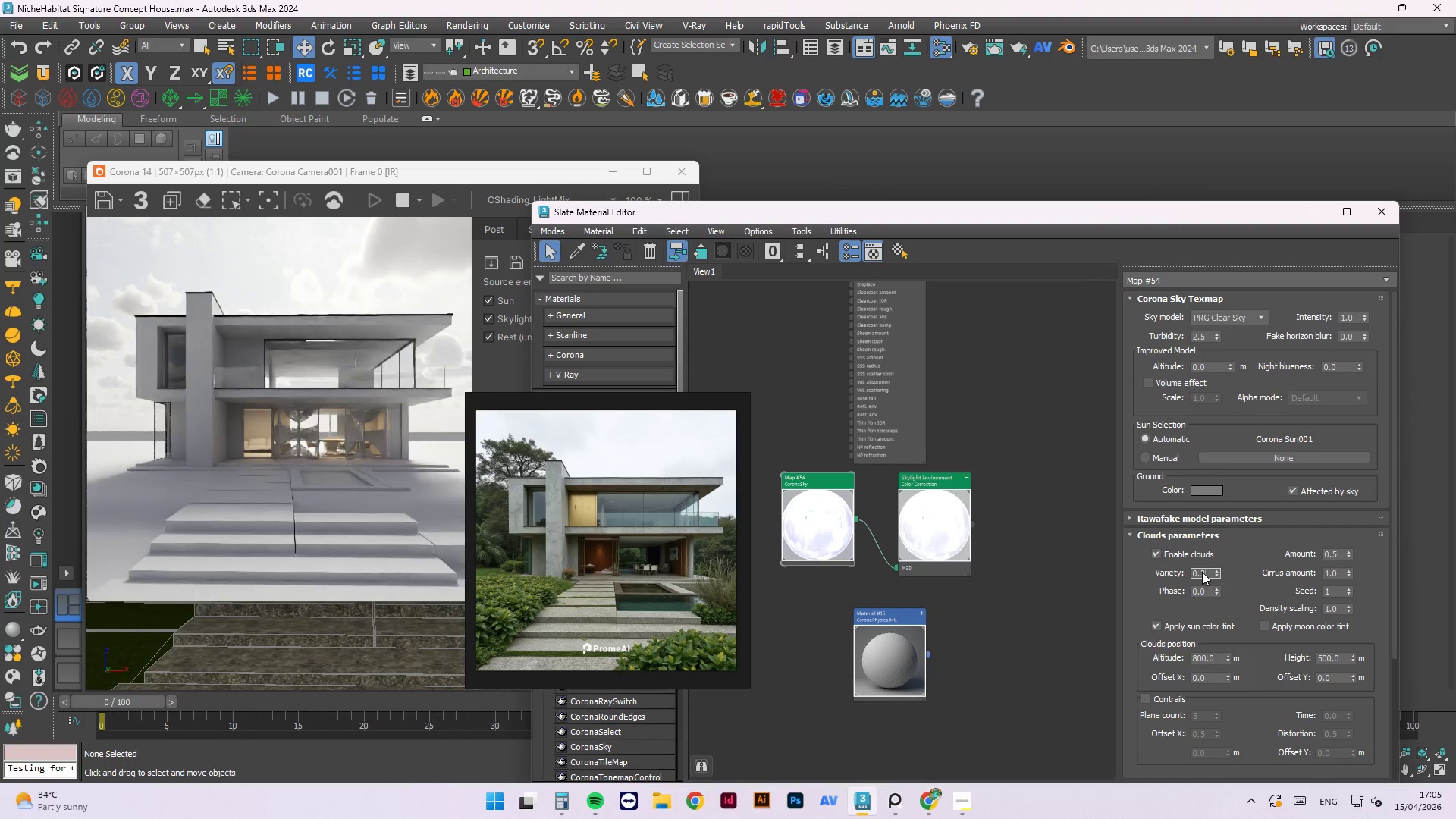 
key(NumpadEnter)
 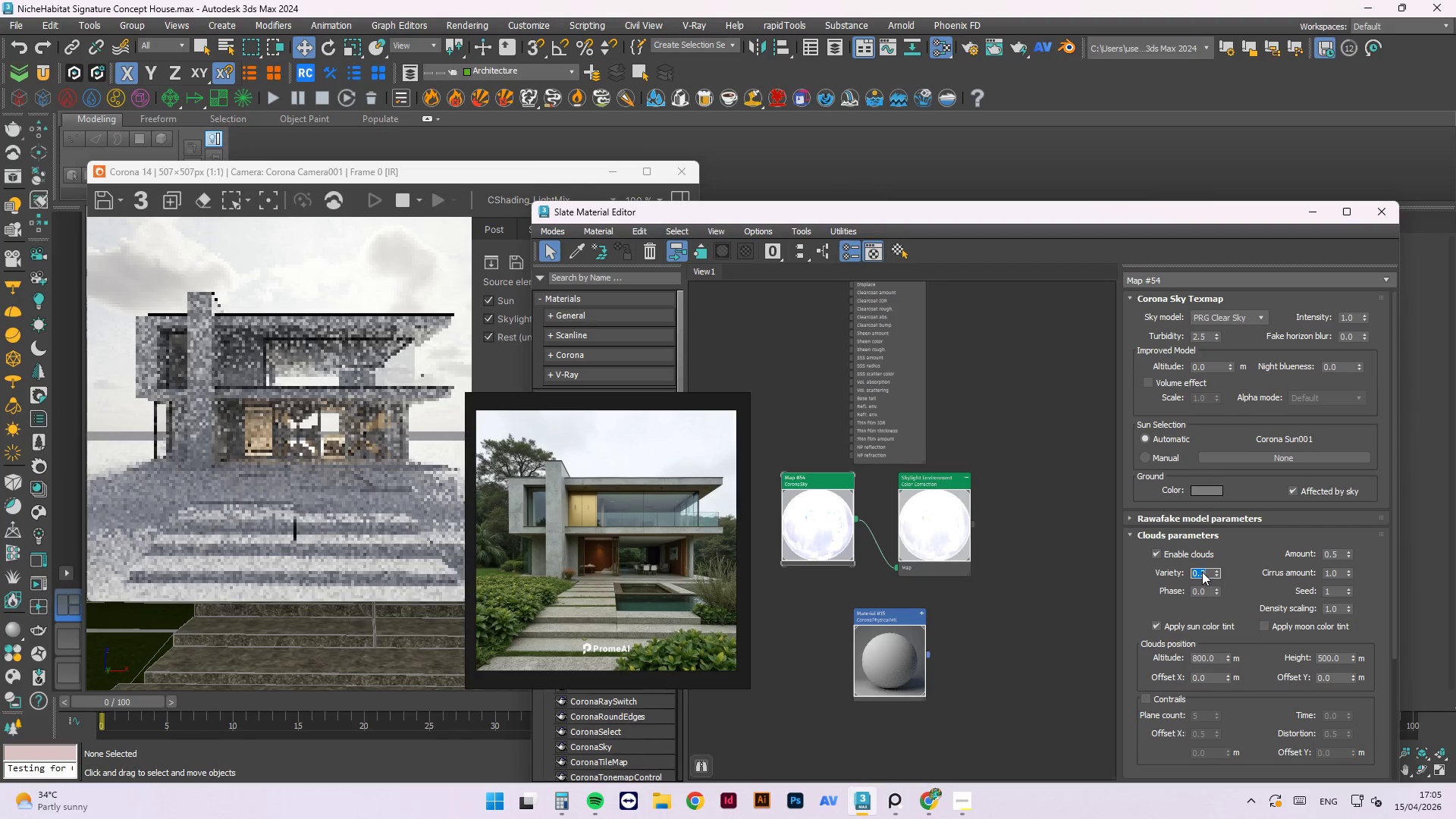 
key(Numpad0)
 